 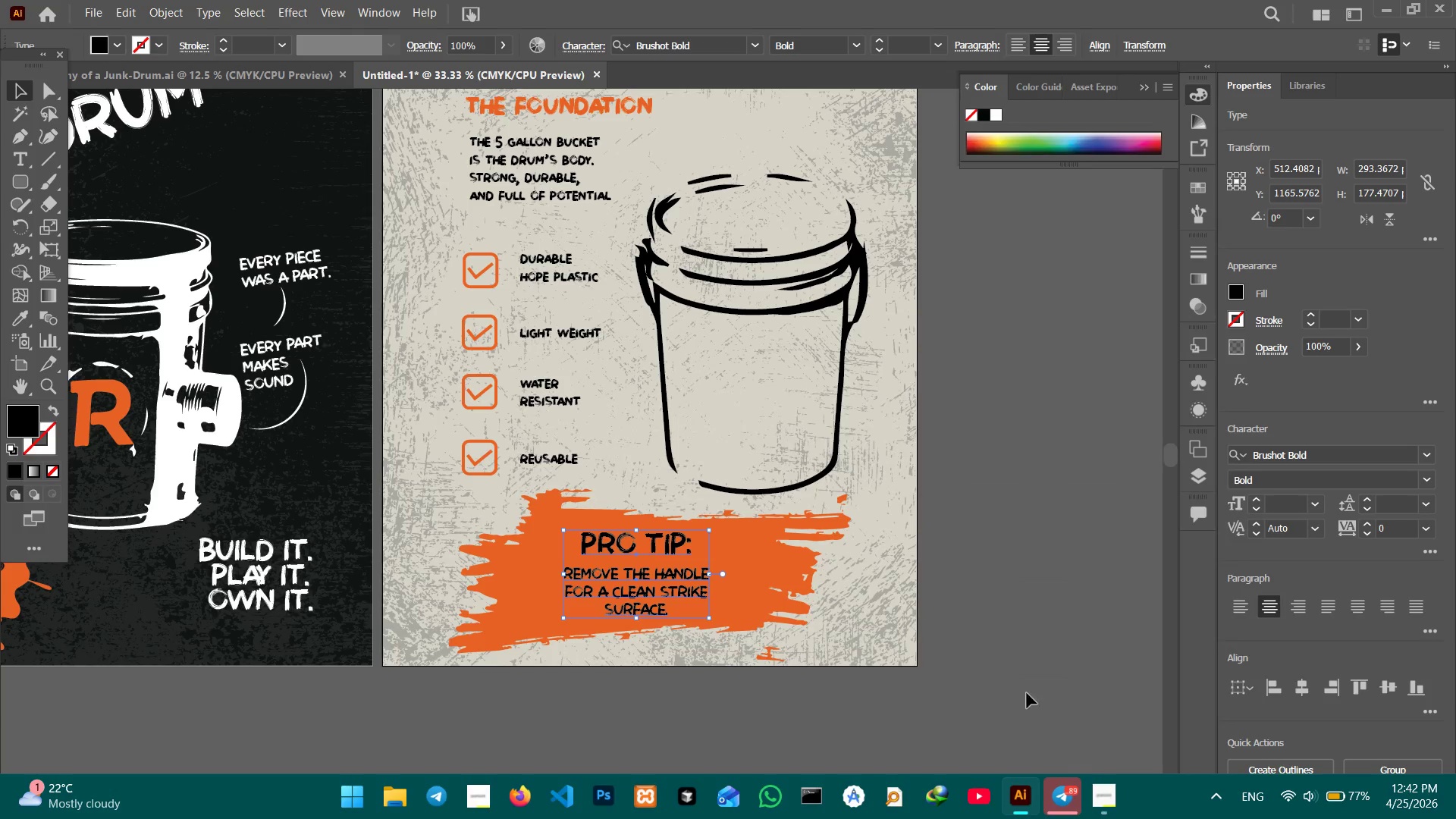 
left_click([730, 586])
 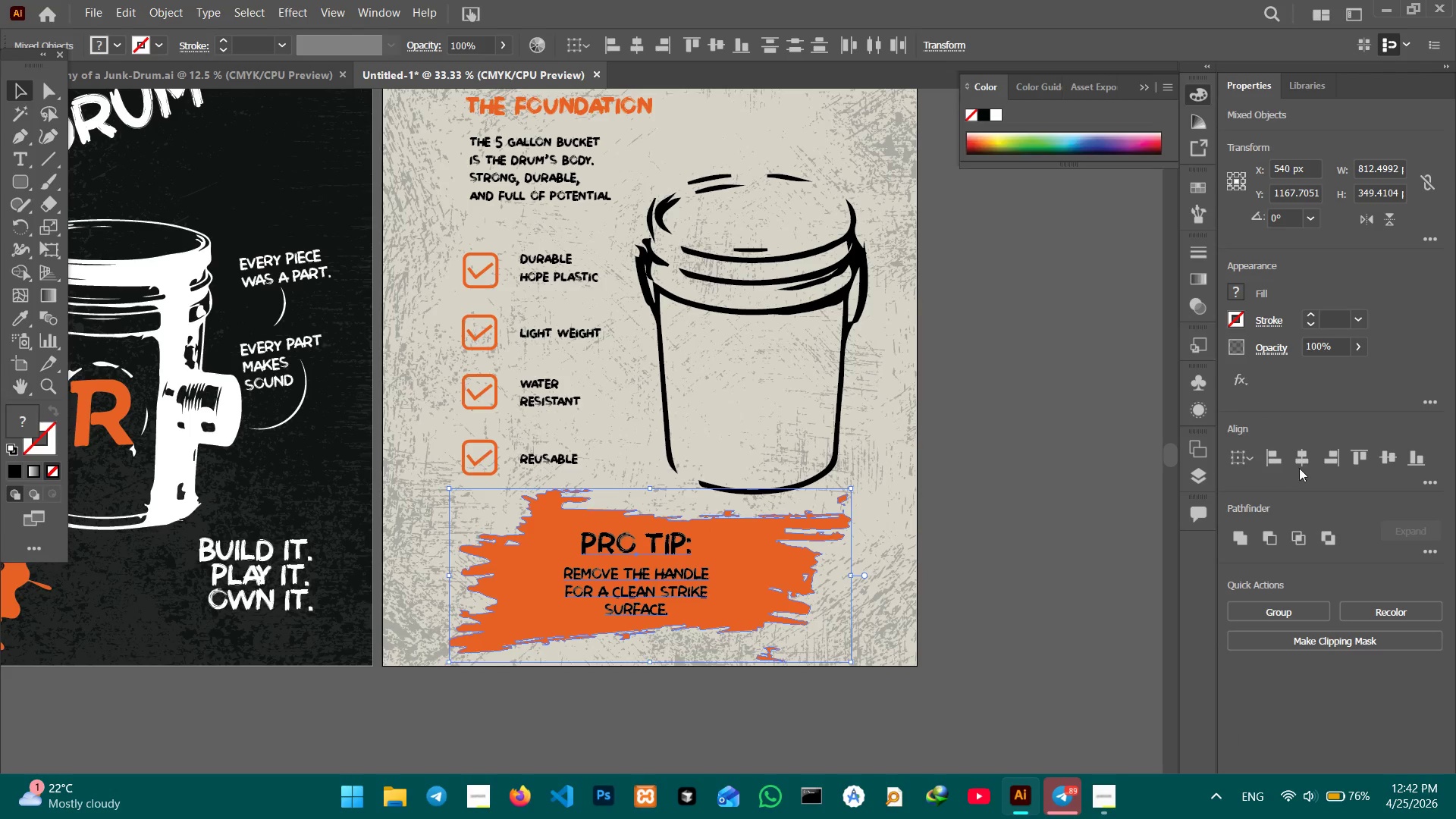 
left_click([1303, 466])
 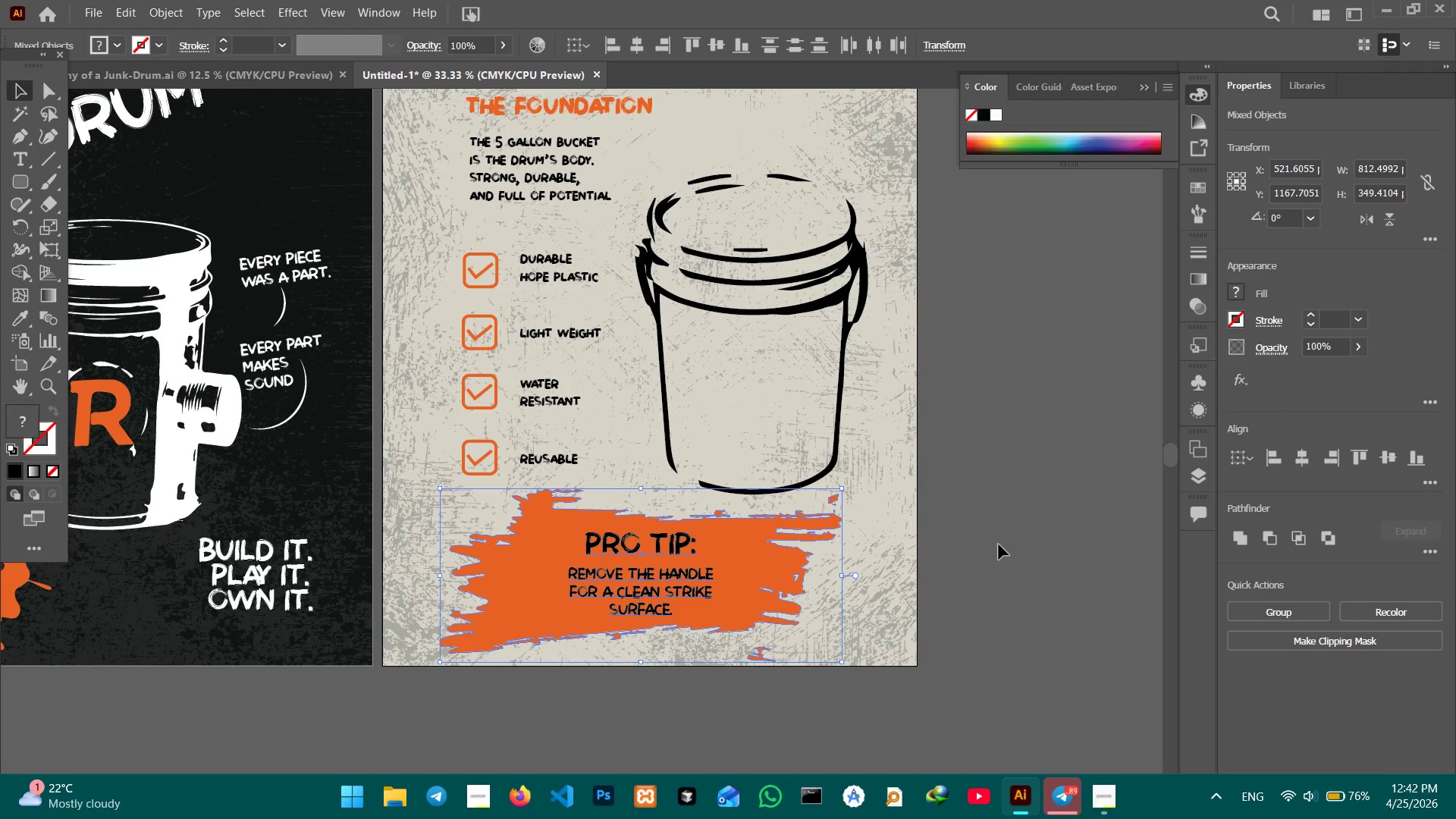 
left_click([1025, 539])
 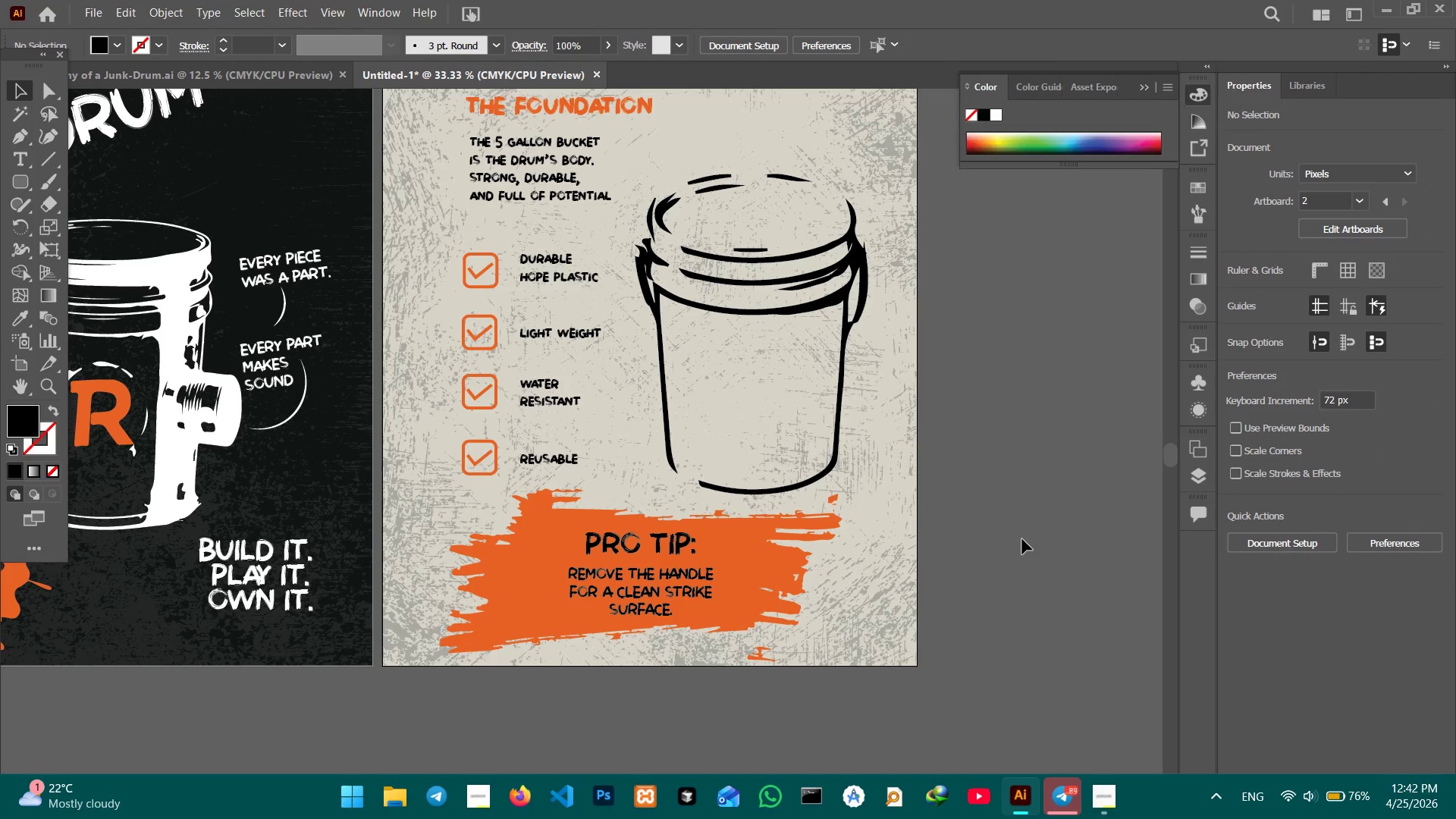 
hold_key(key=Space, duration=1.27)
 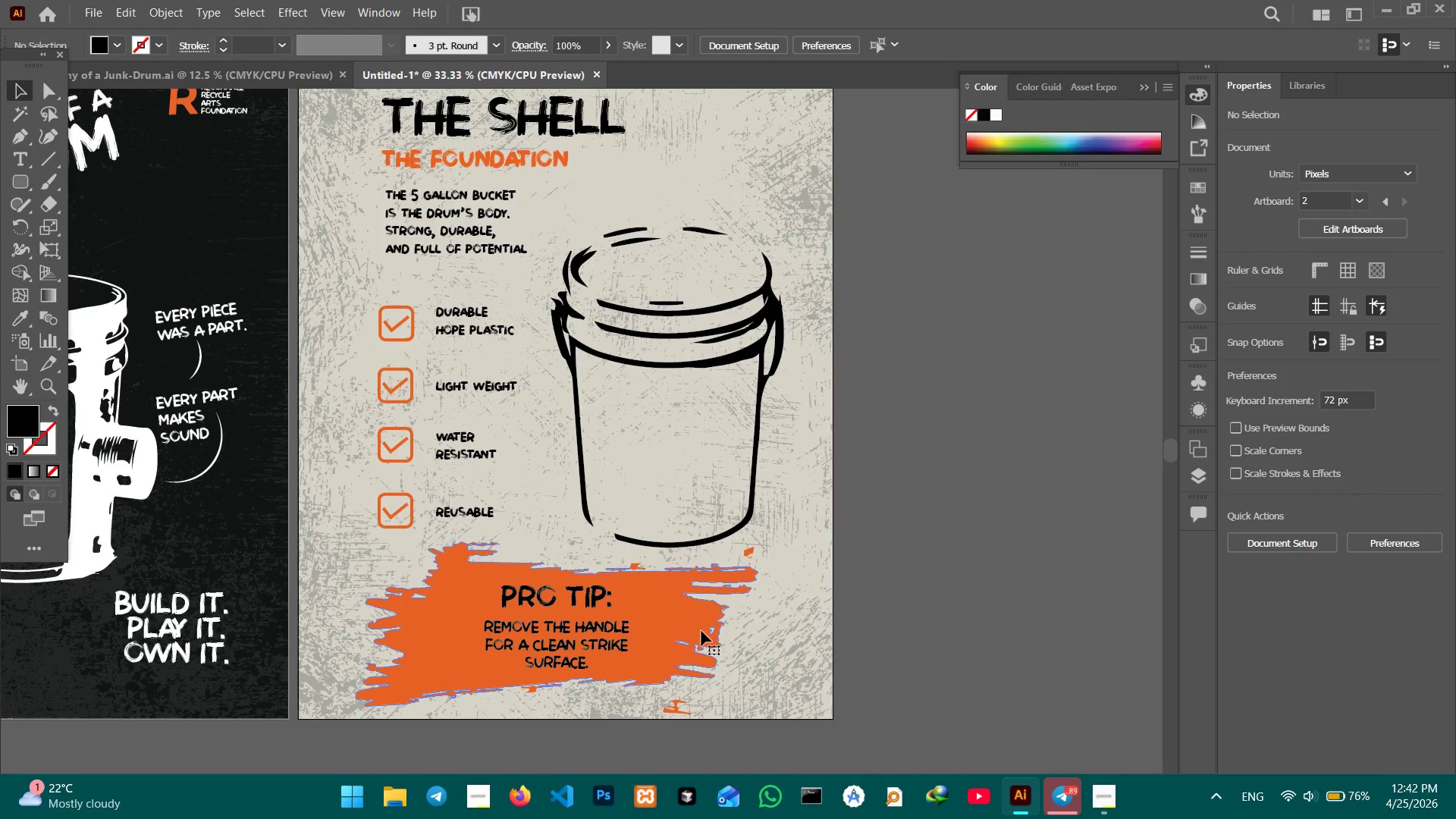 
left_click_drag(start_coordinate=[1051, 567], to_coordinate=[967, 620])
 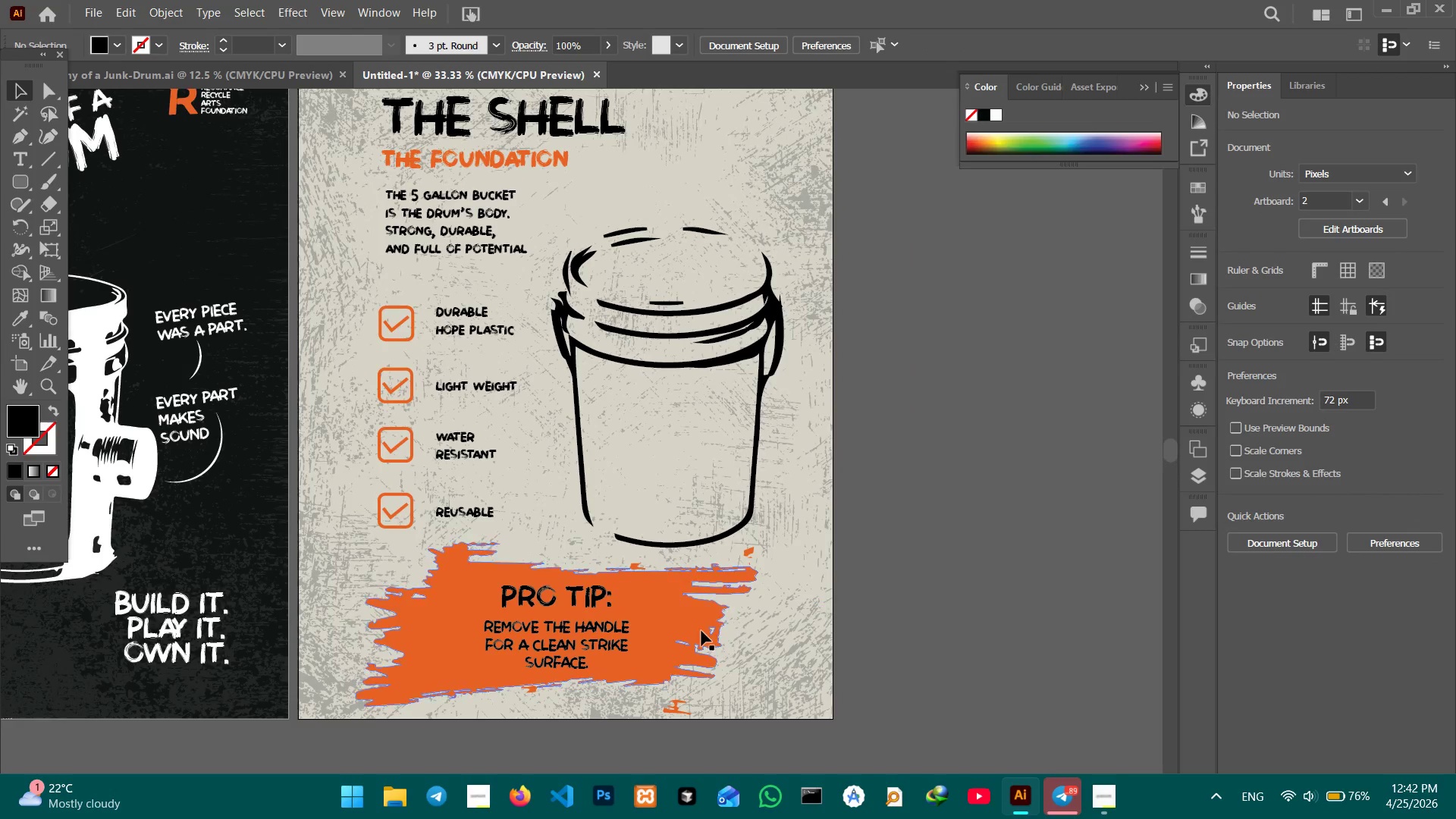 
left_click([701, 631])
 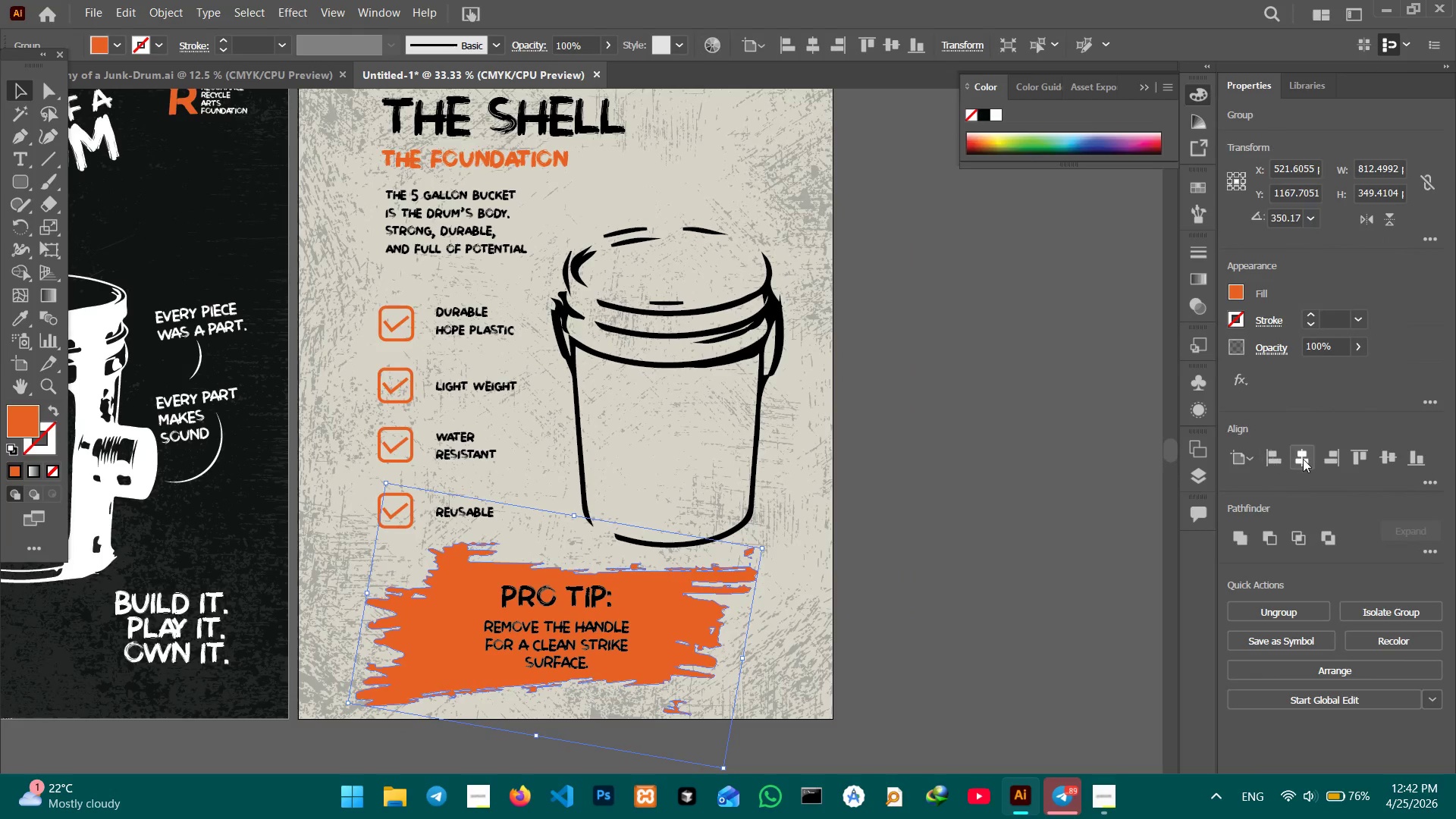 
left_click([1303, 459])
 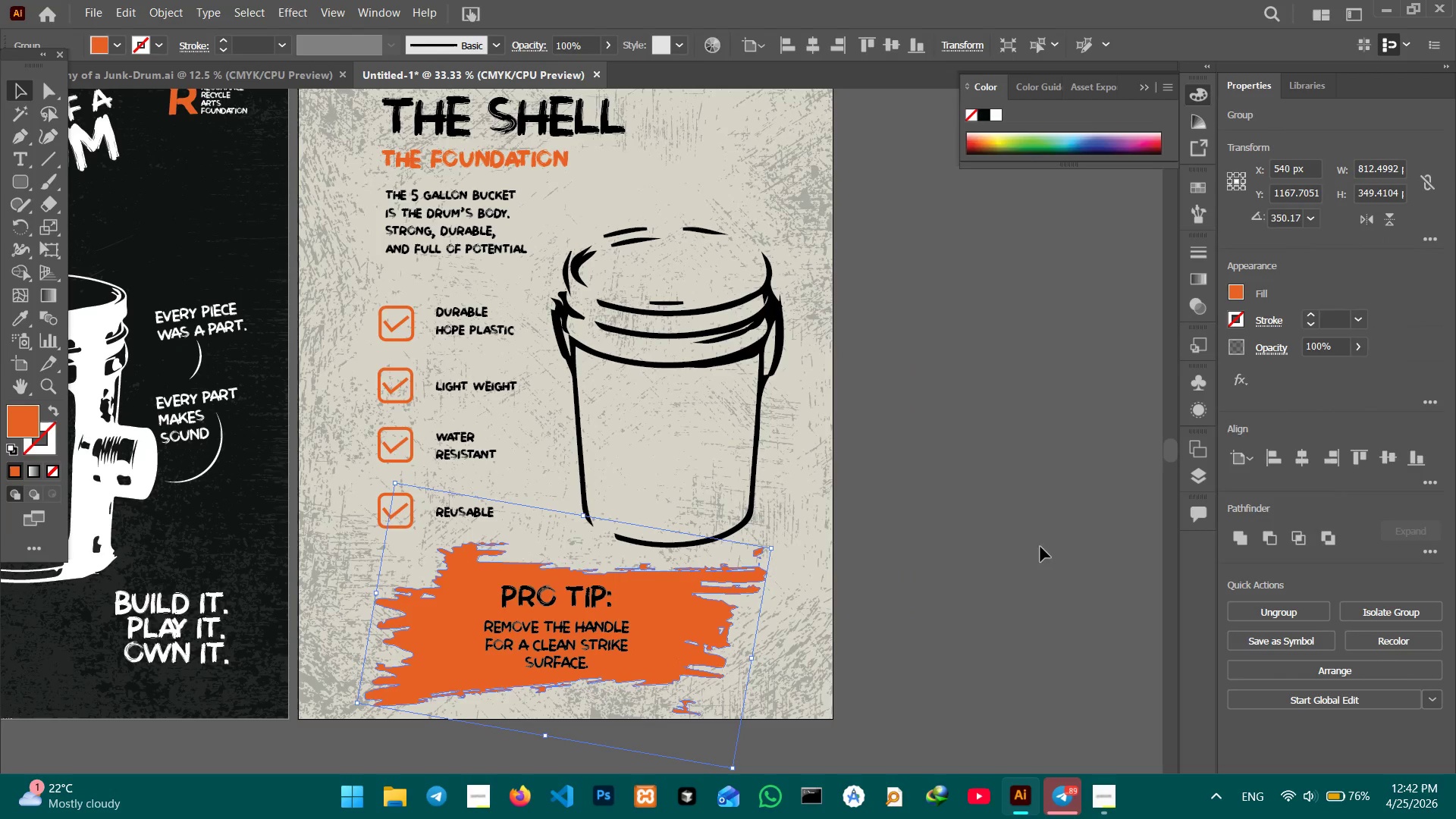 
left_click([964, 601])
 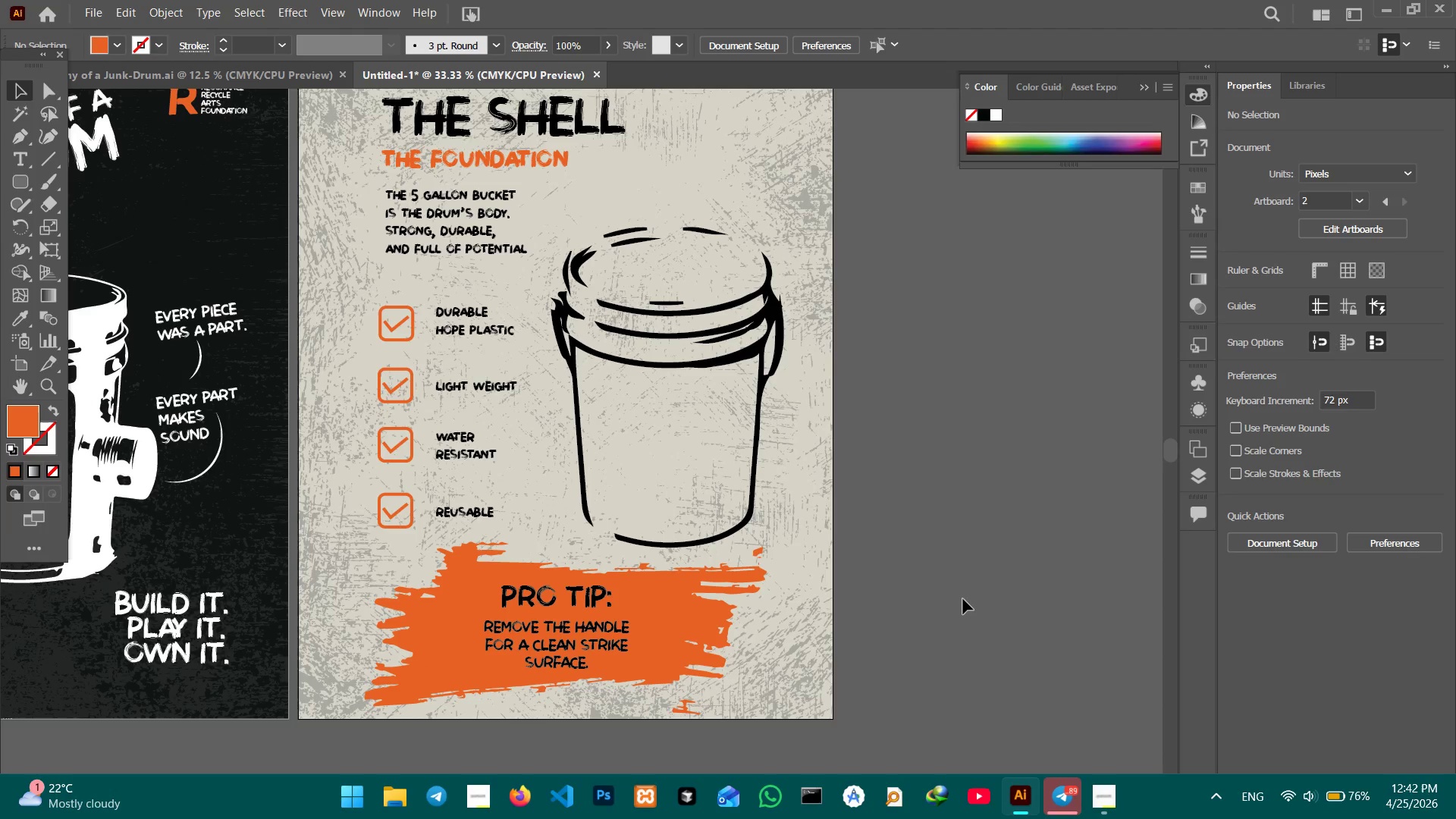 
key(Control+Minus)
 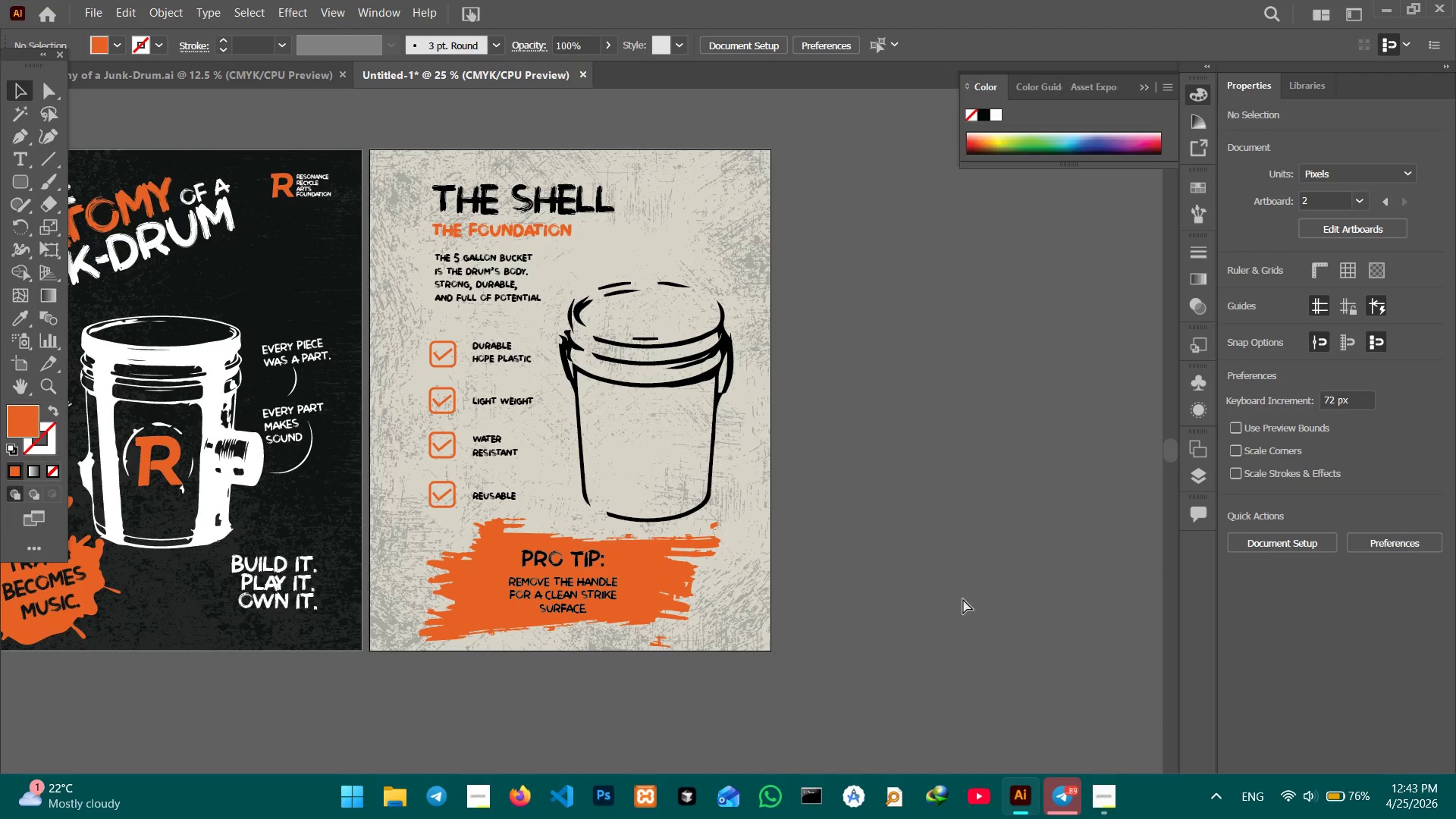 
key(Control+Minus)
 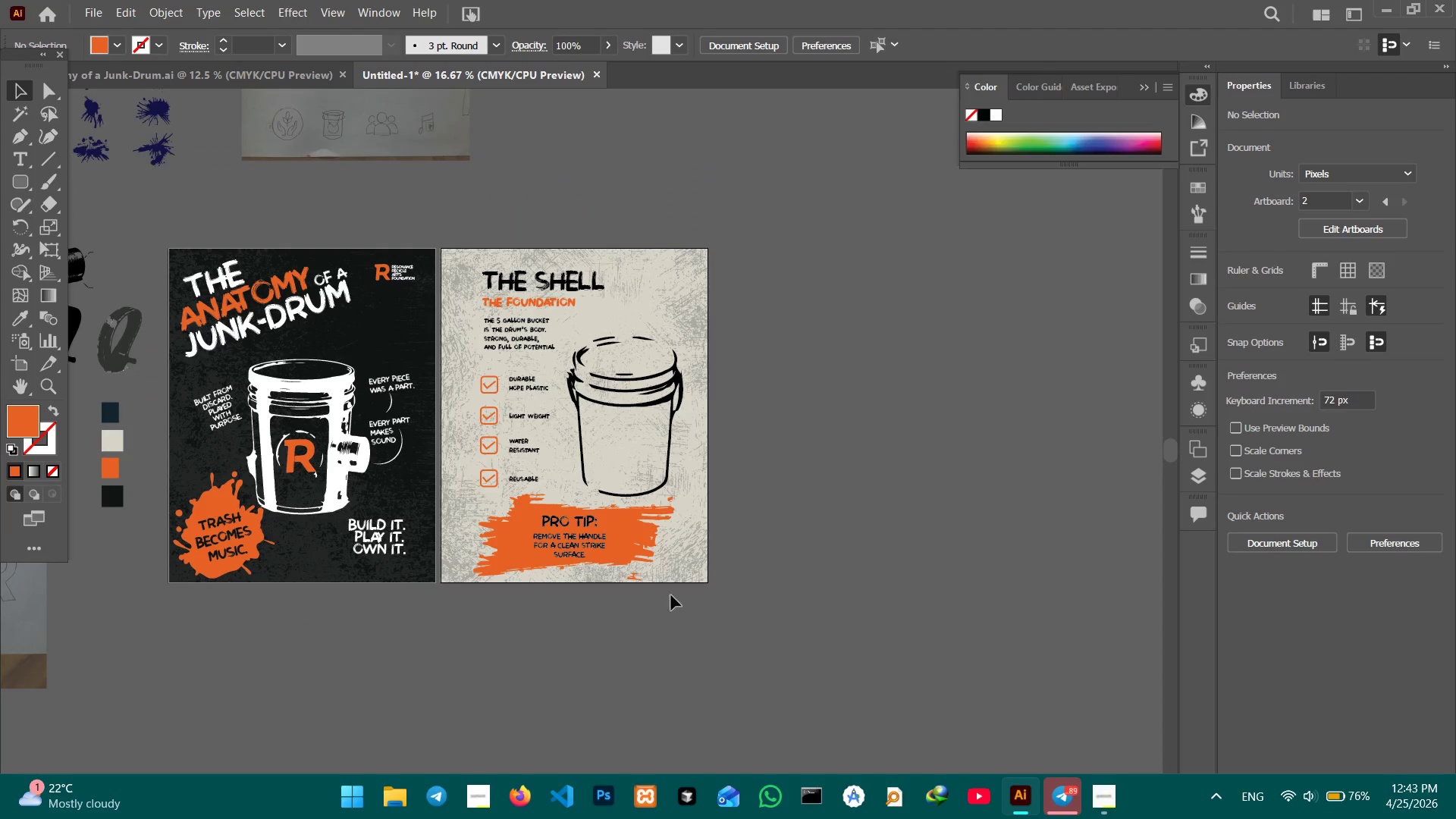 
hold_key(key=Space, duration=0.67)
 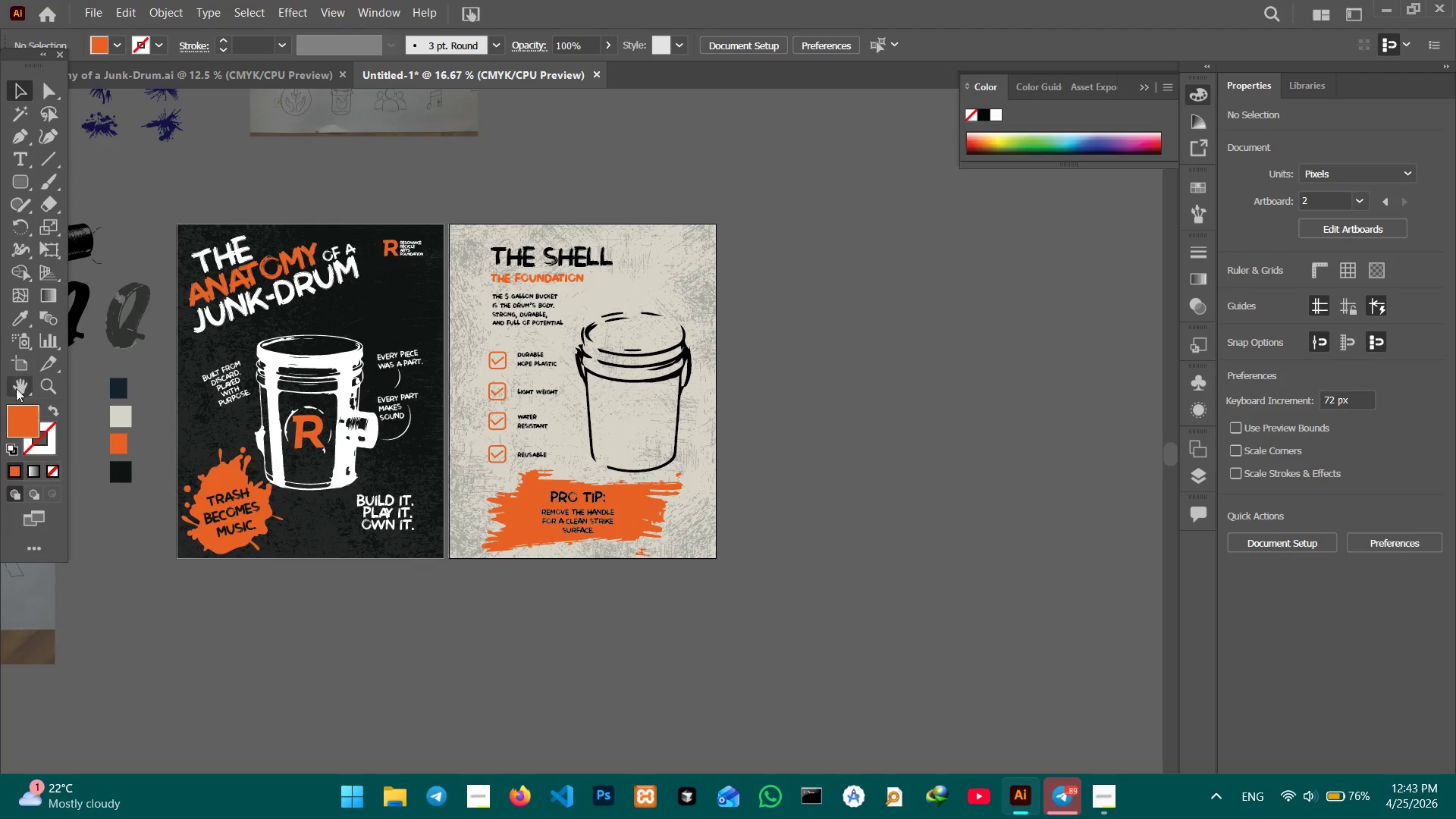 
left_click_drag(start_coordinate=[632, 635], to_coordinate=[640, 610])
 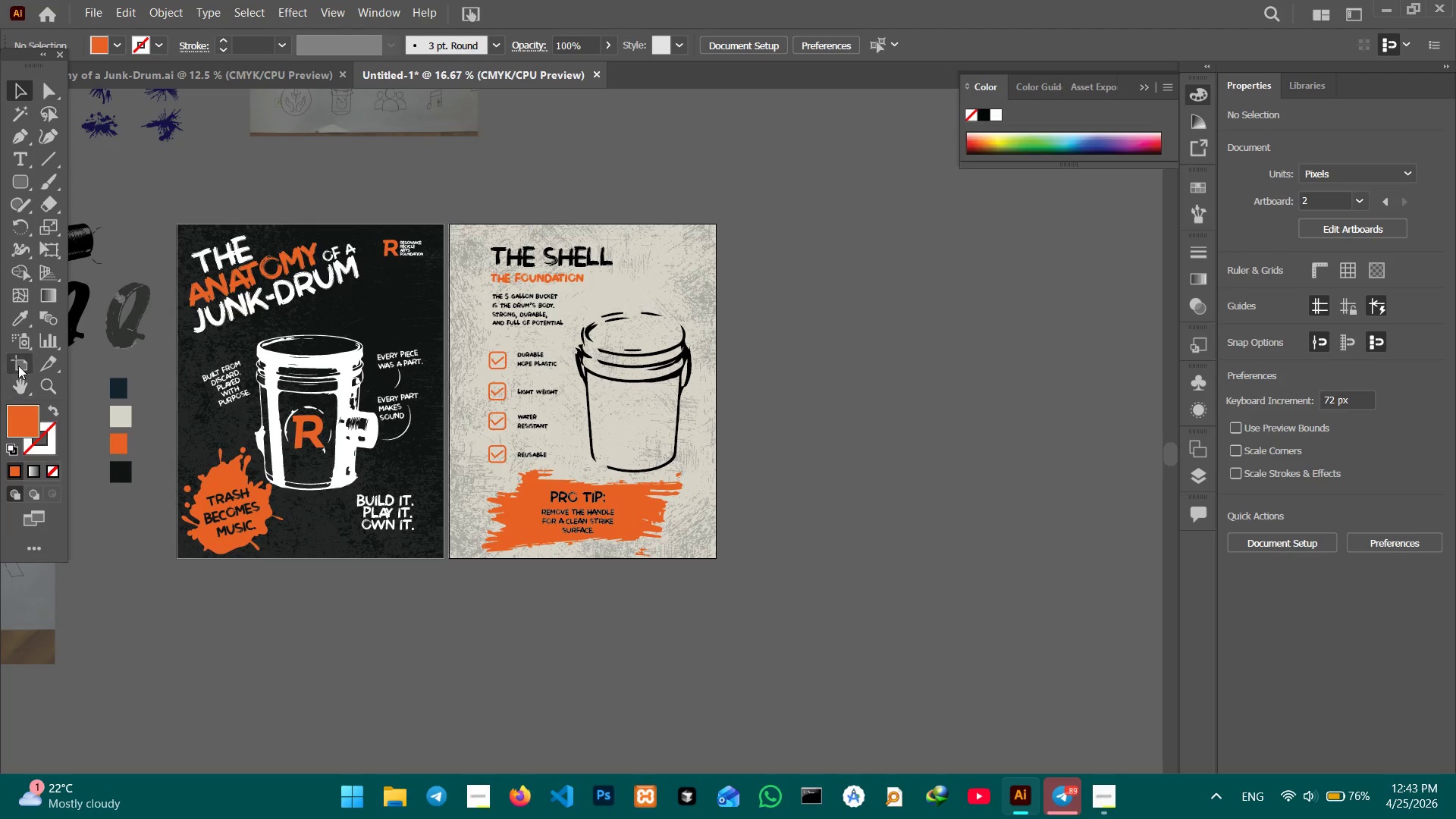 
left_click([19, 363])
 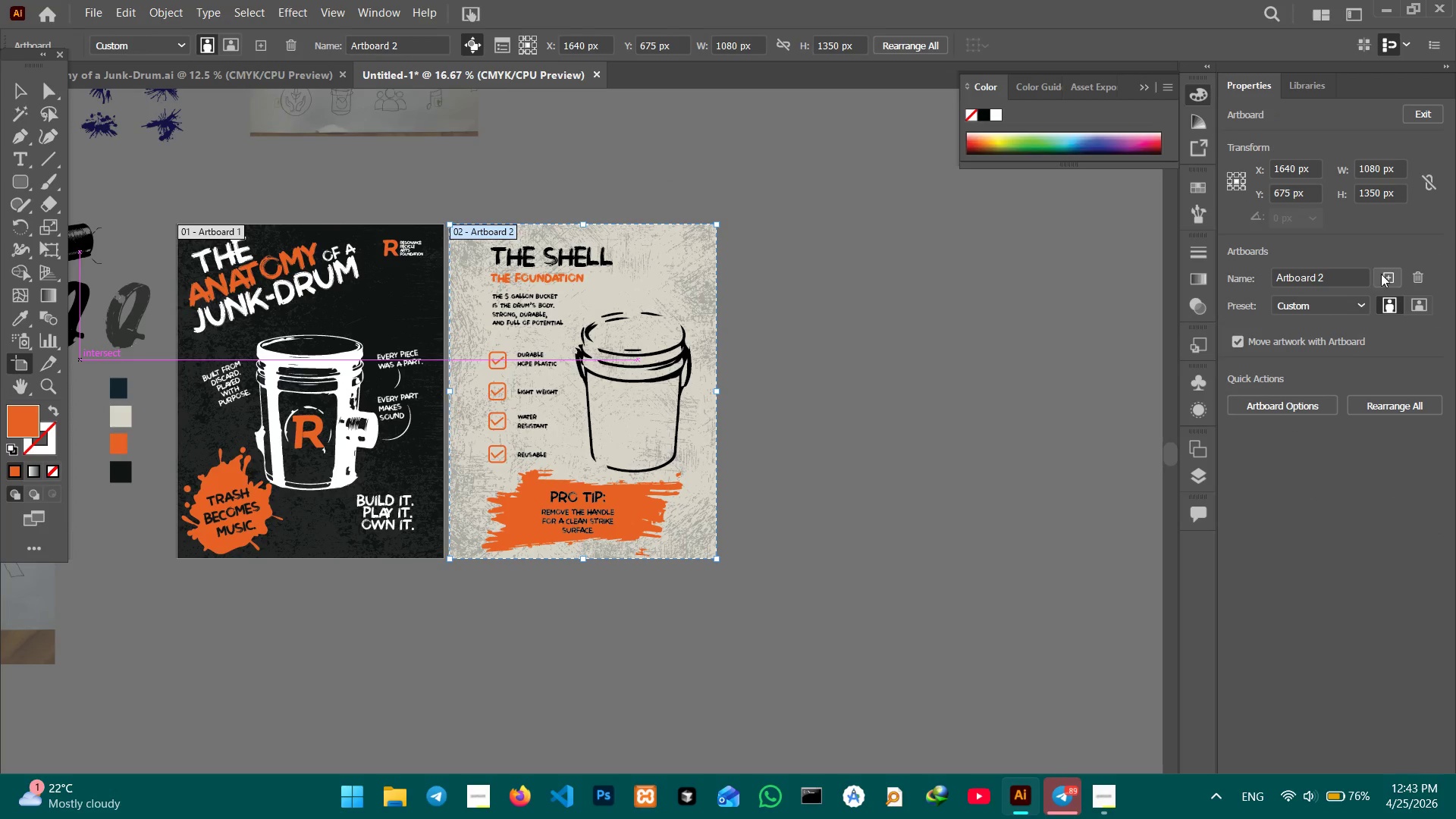 
left_click([1381, 275])
 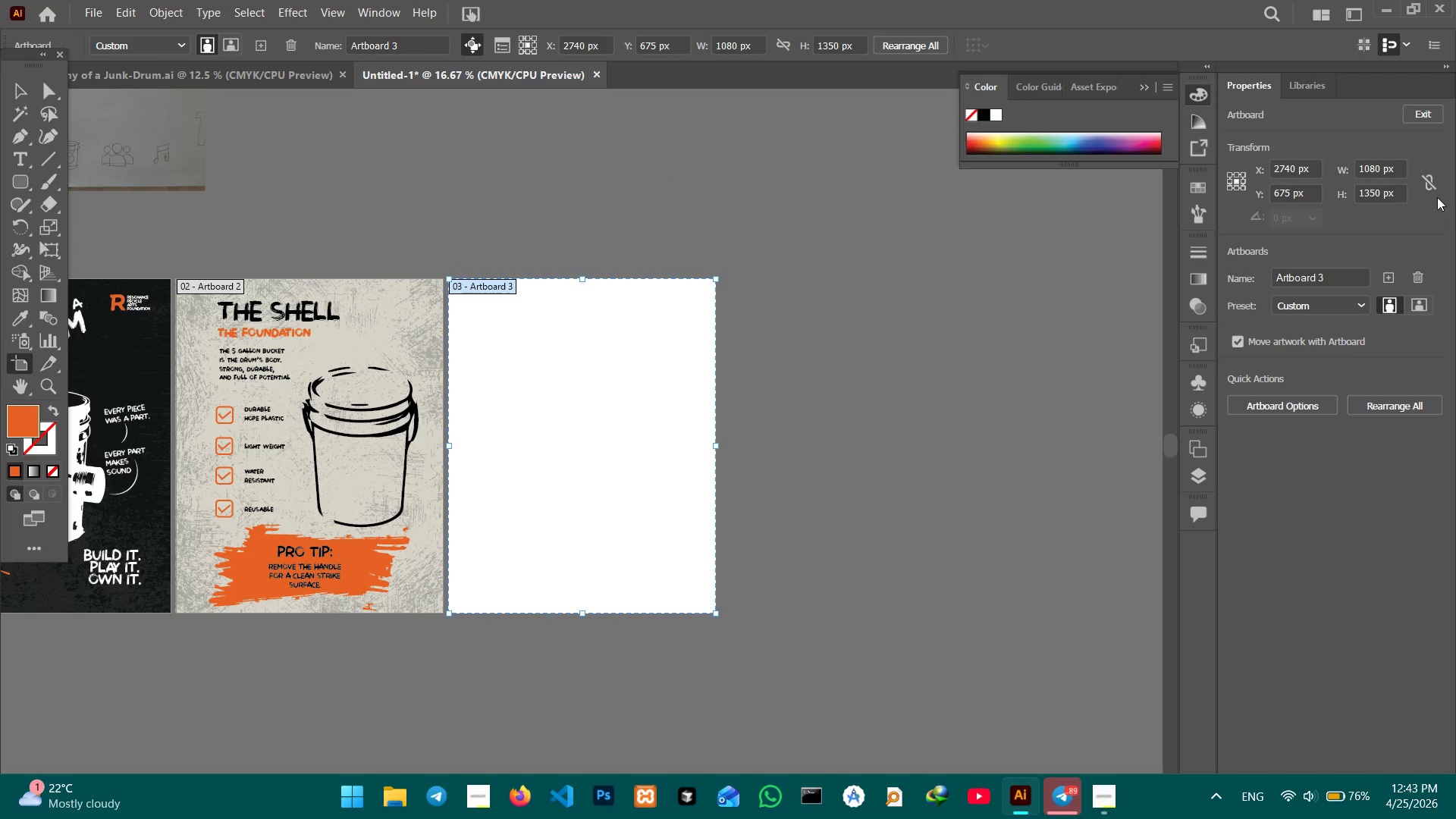 
left_click([1387, 275])
 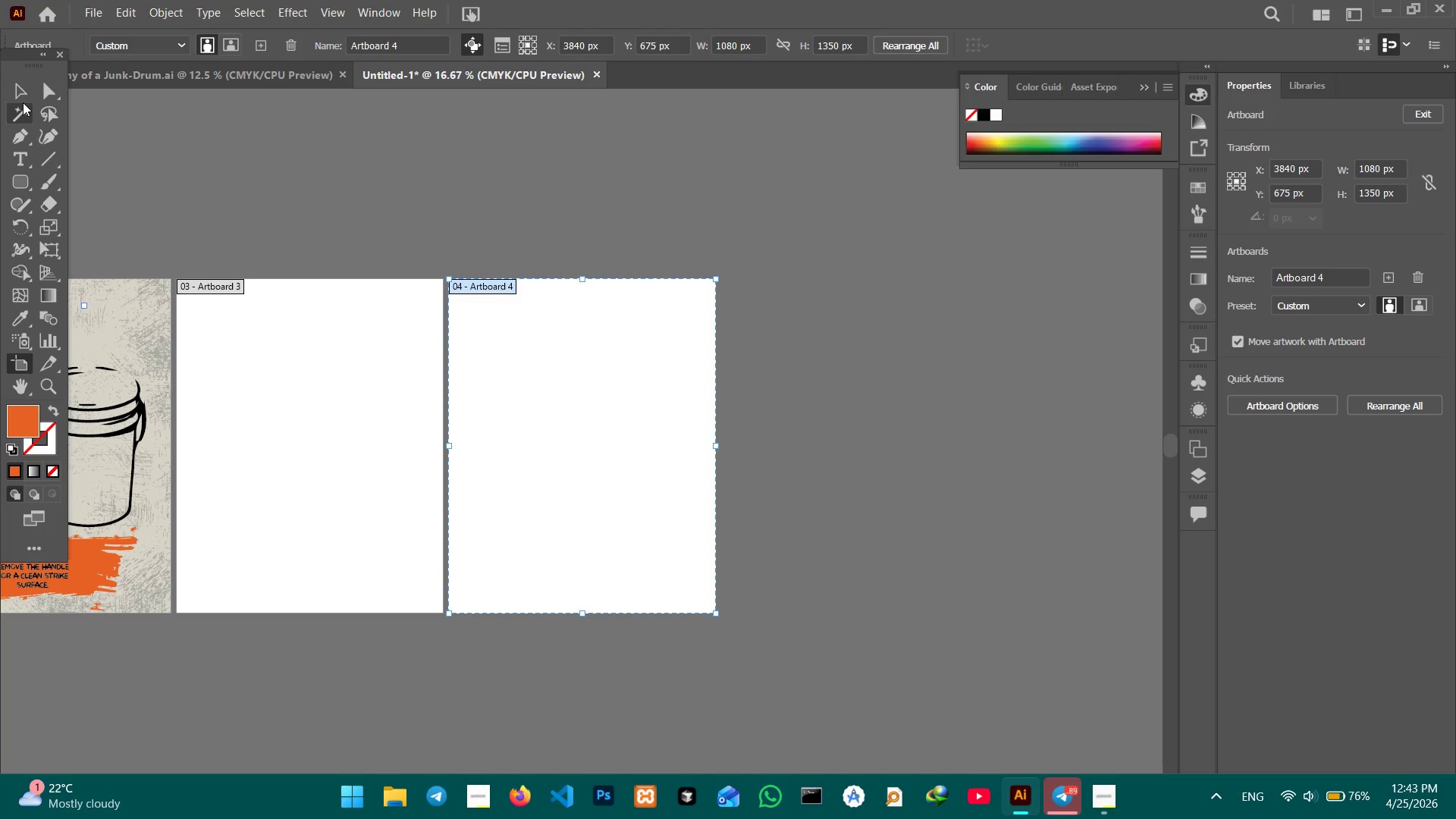 
left_click([21, 96])
 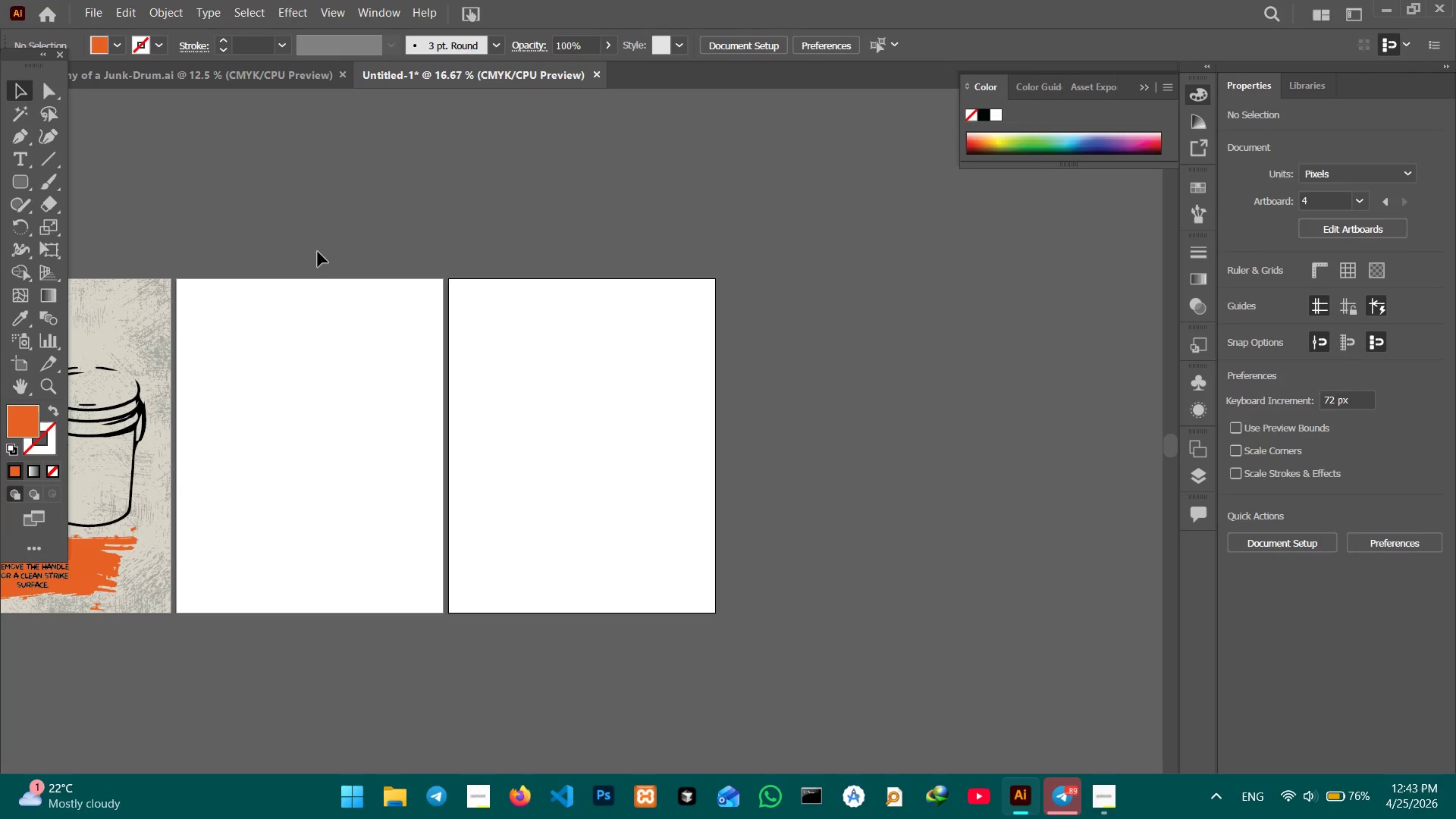 
hold_key(key=Space, duration=0.67)
 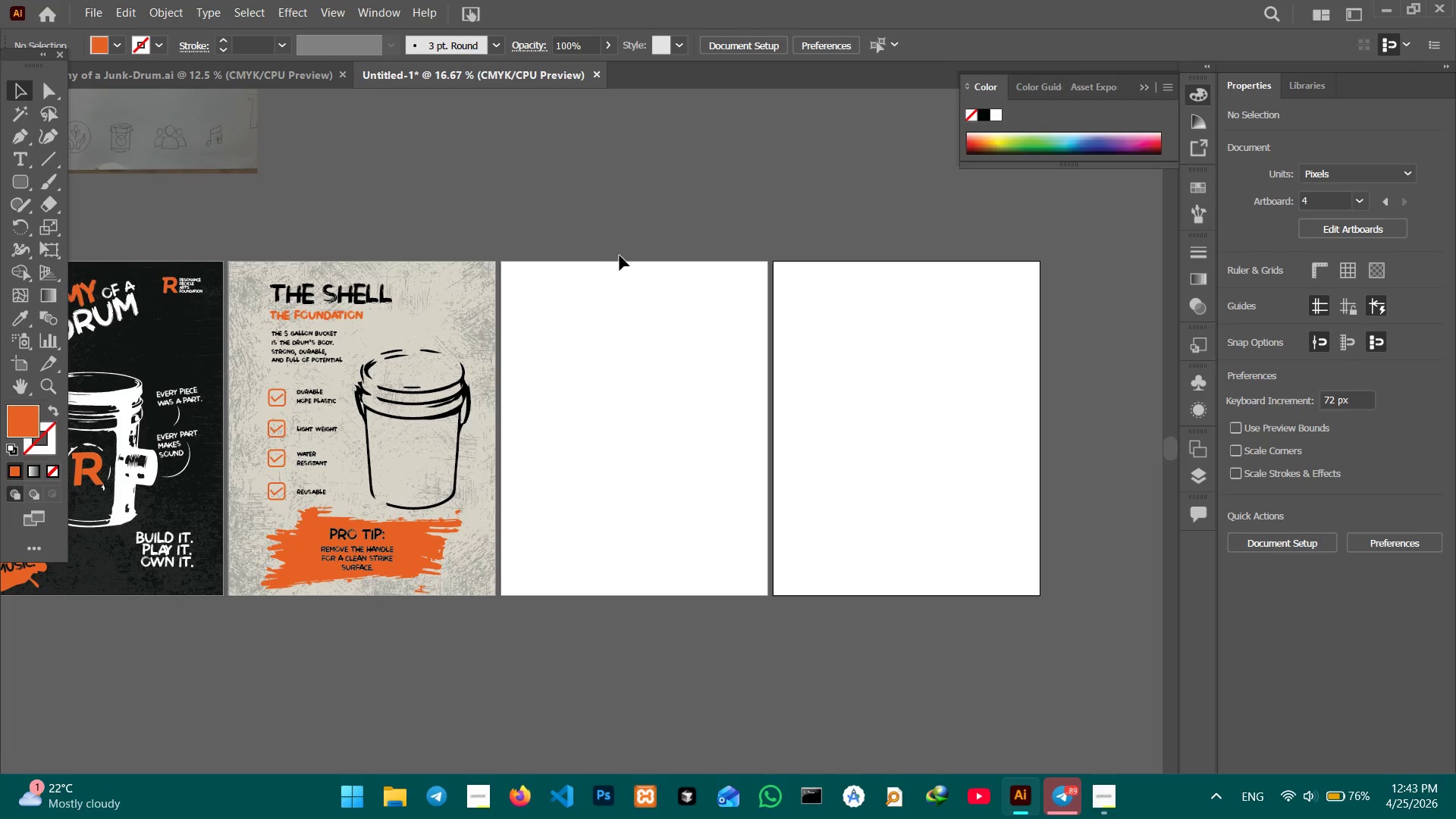 
left_click_drag(start_coordinate=[318, 273], to_coordinate=[642, 256])
 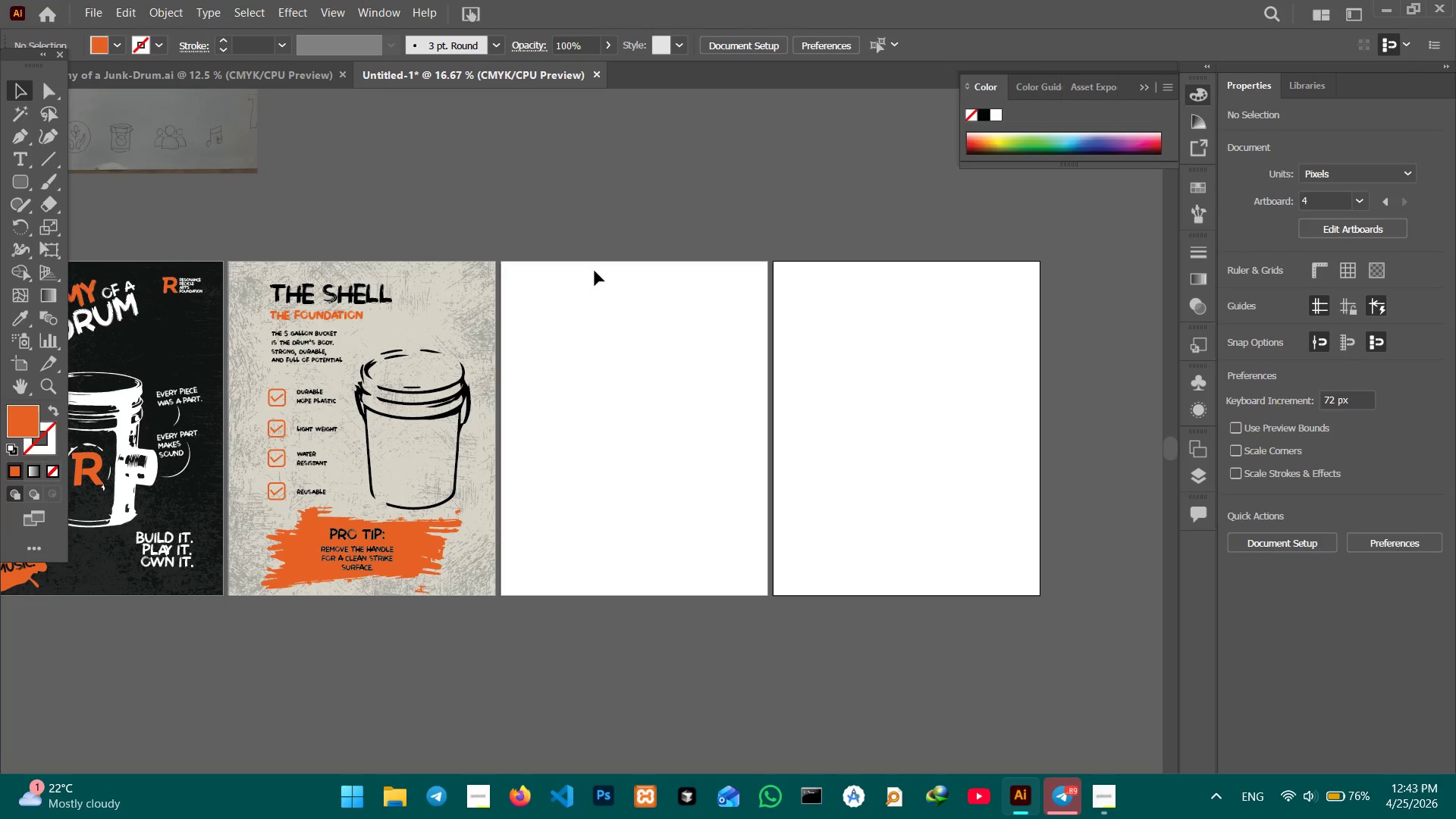 
hold_key(key=Space, duration=1.97)
 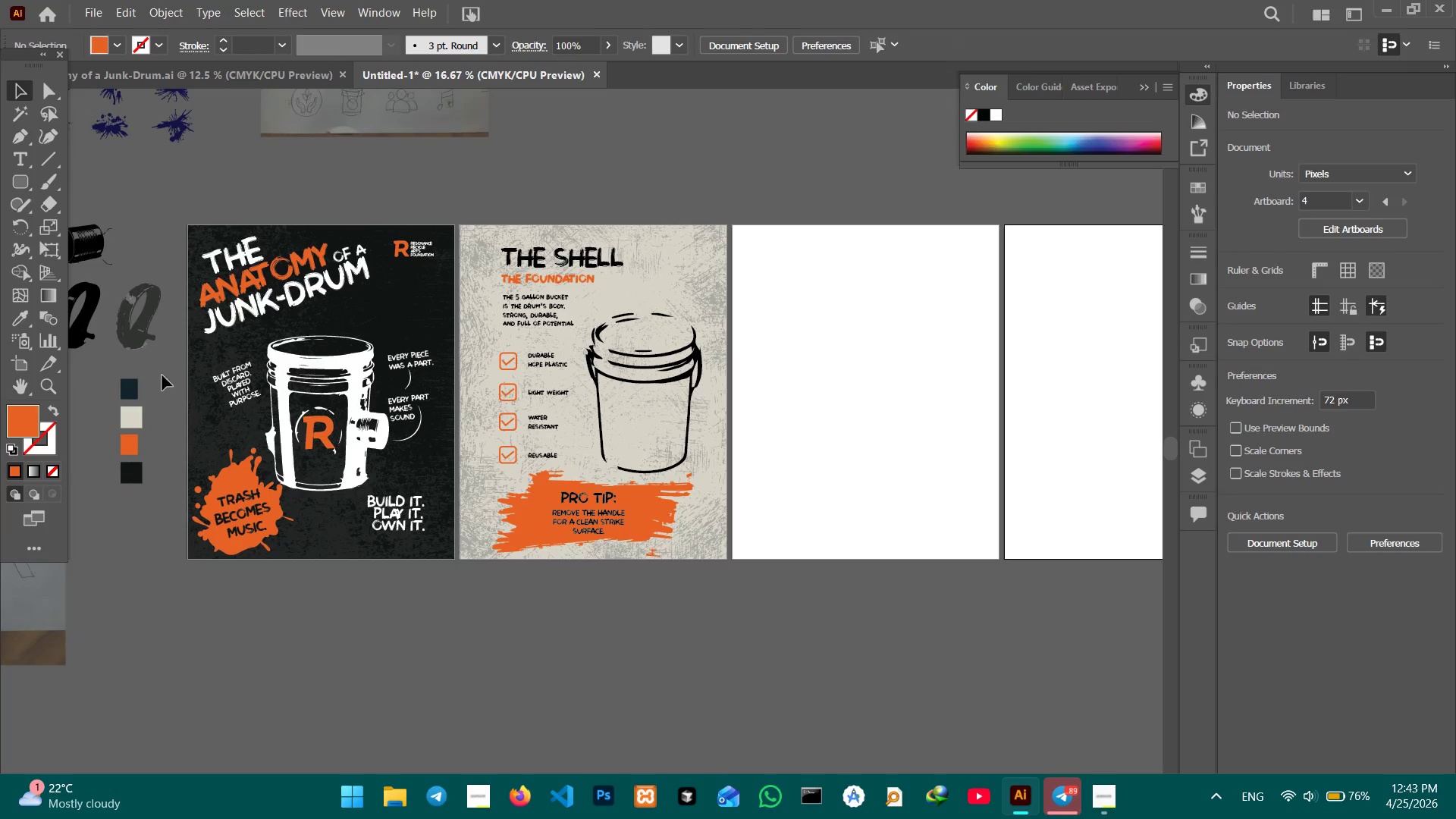 
left_click_drag(start_coordinate=[477, 451], to_coordinate=[713, 413])
 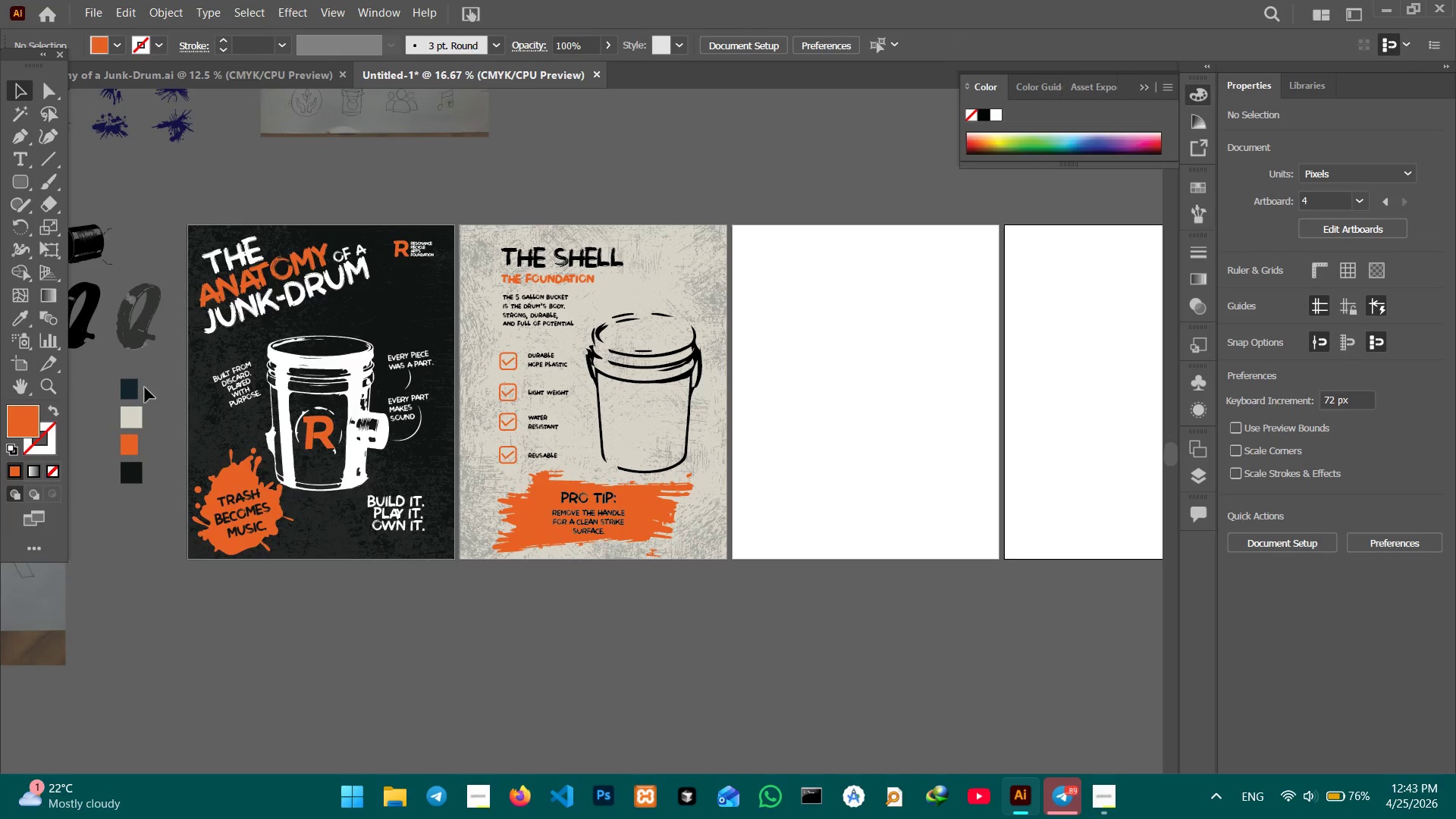 
key(Space)
 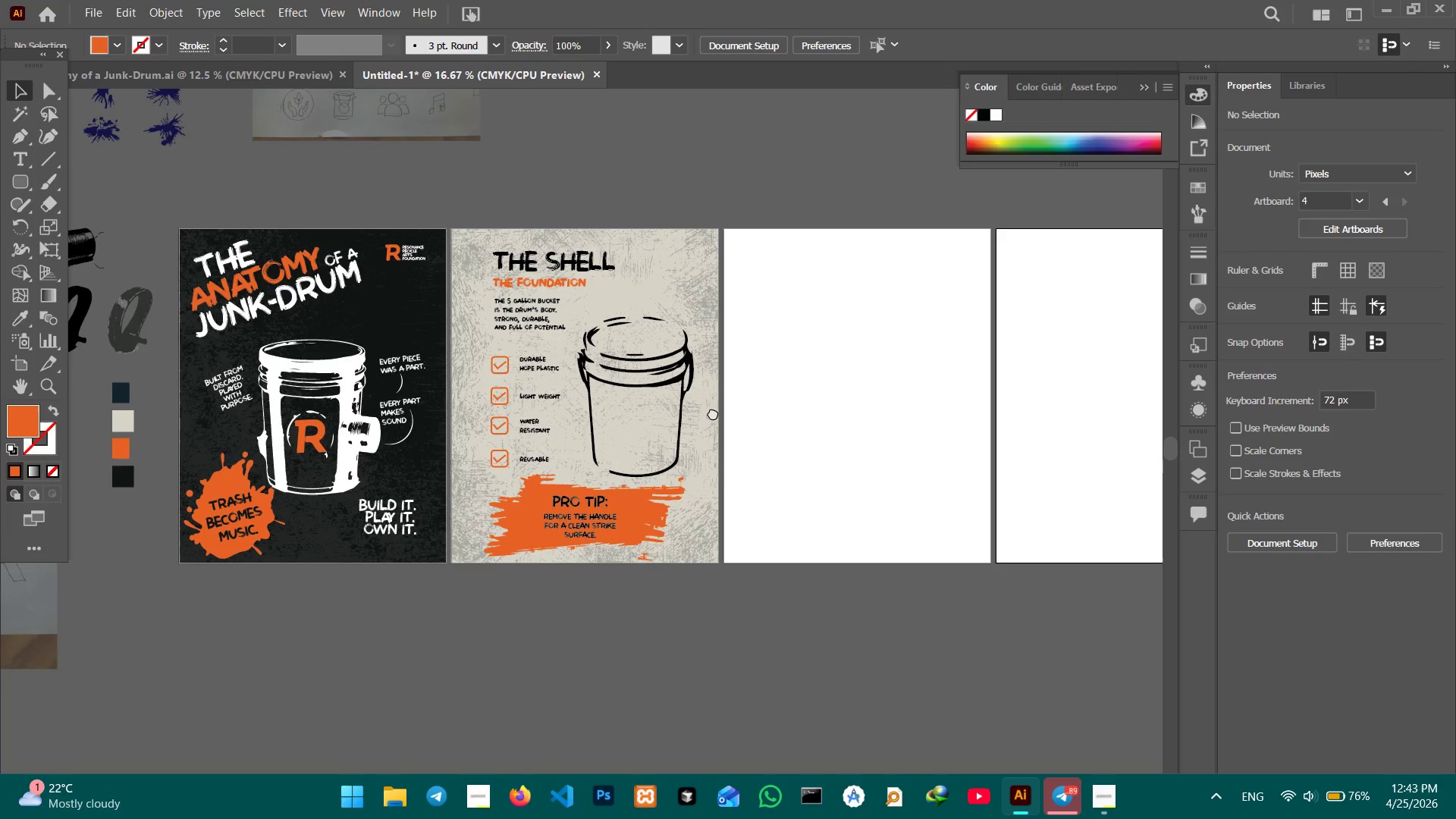 
key(Space)
 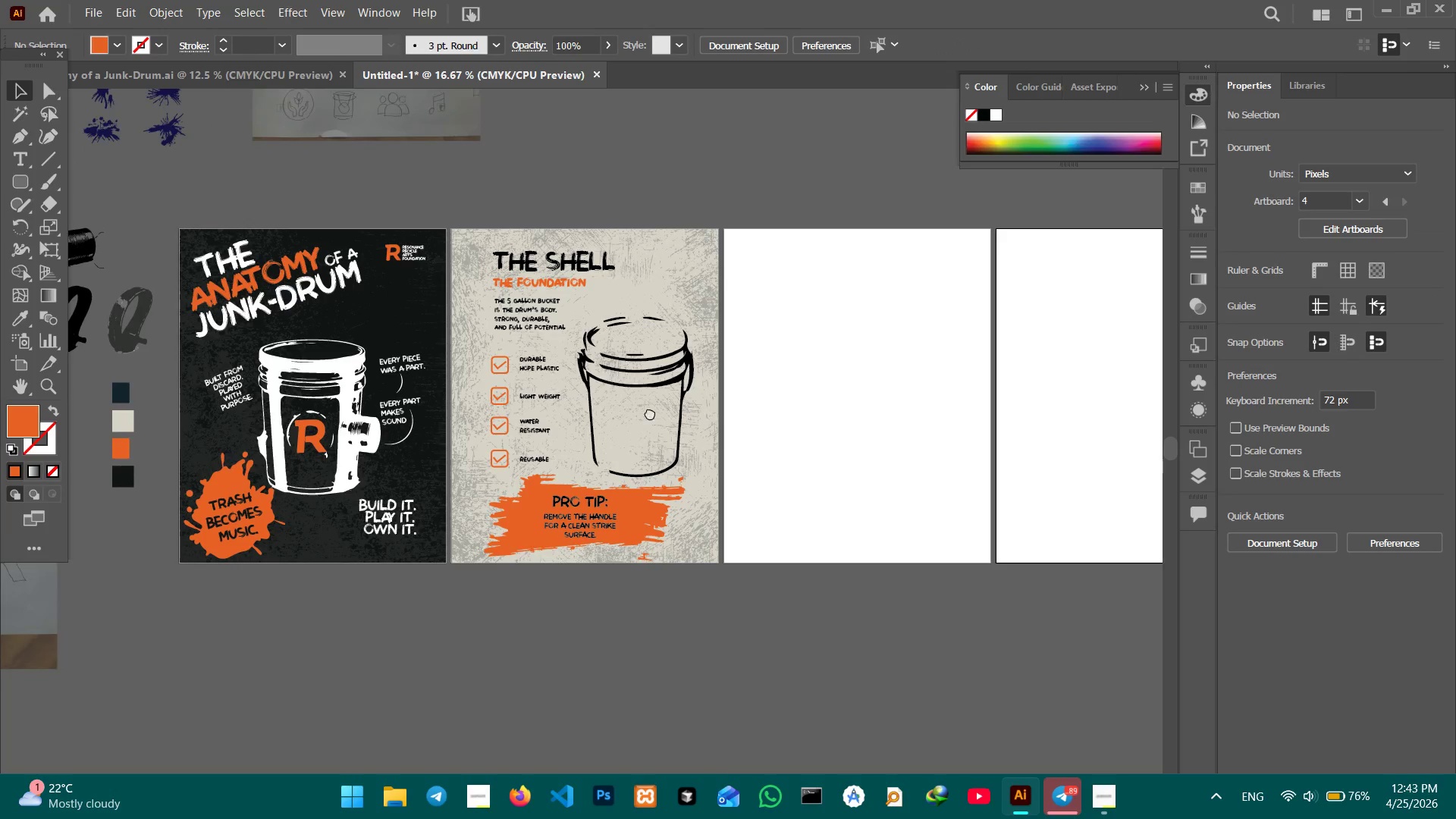 
key(Space)
 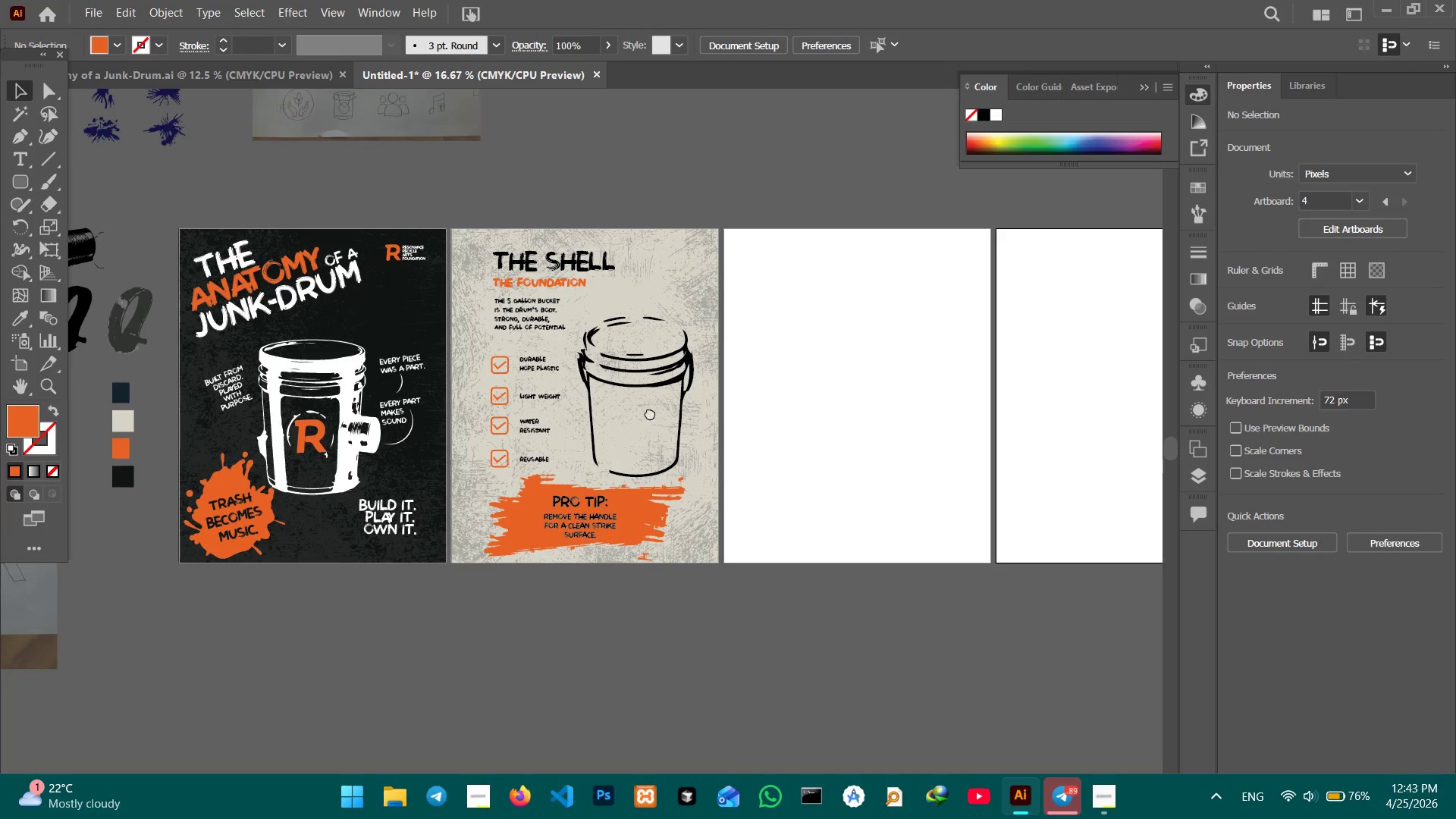 
key(Space)
 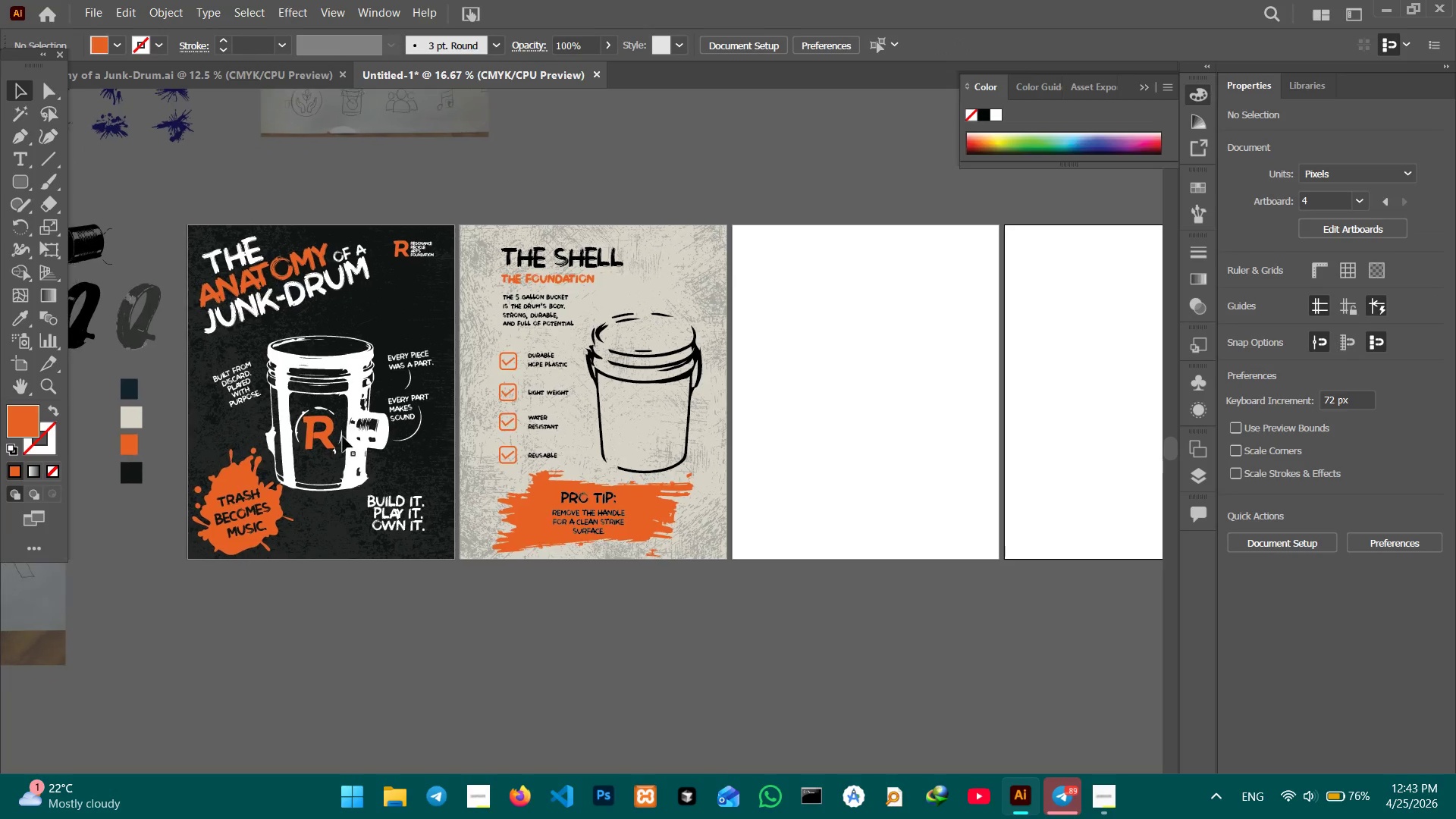 
key(Space)
 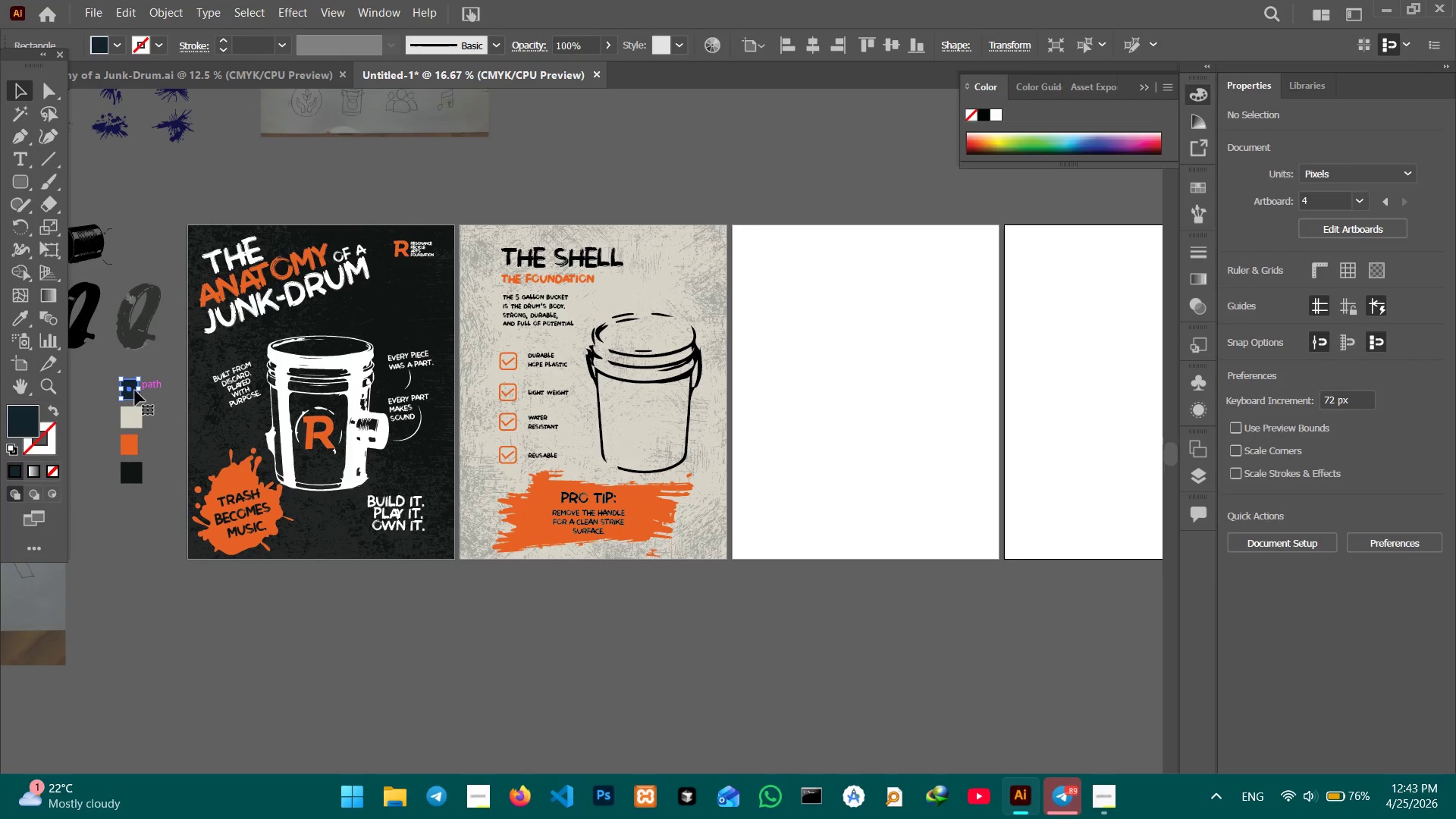 
key(Control+C)
 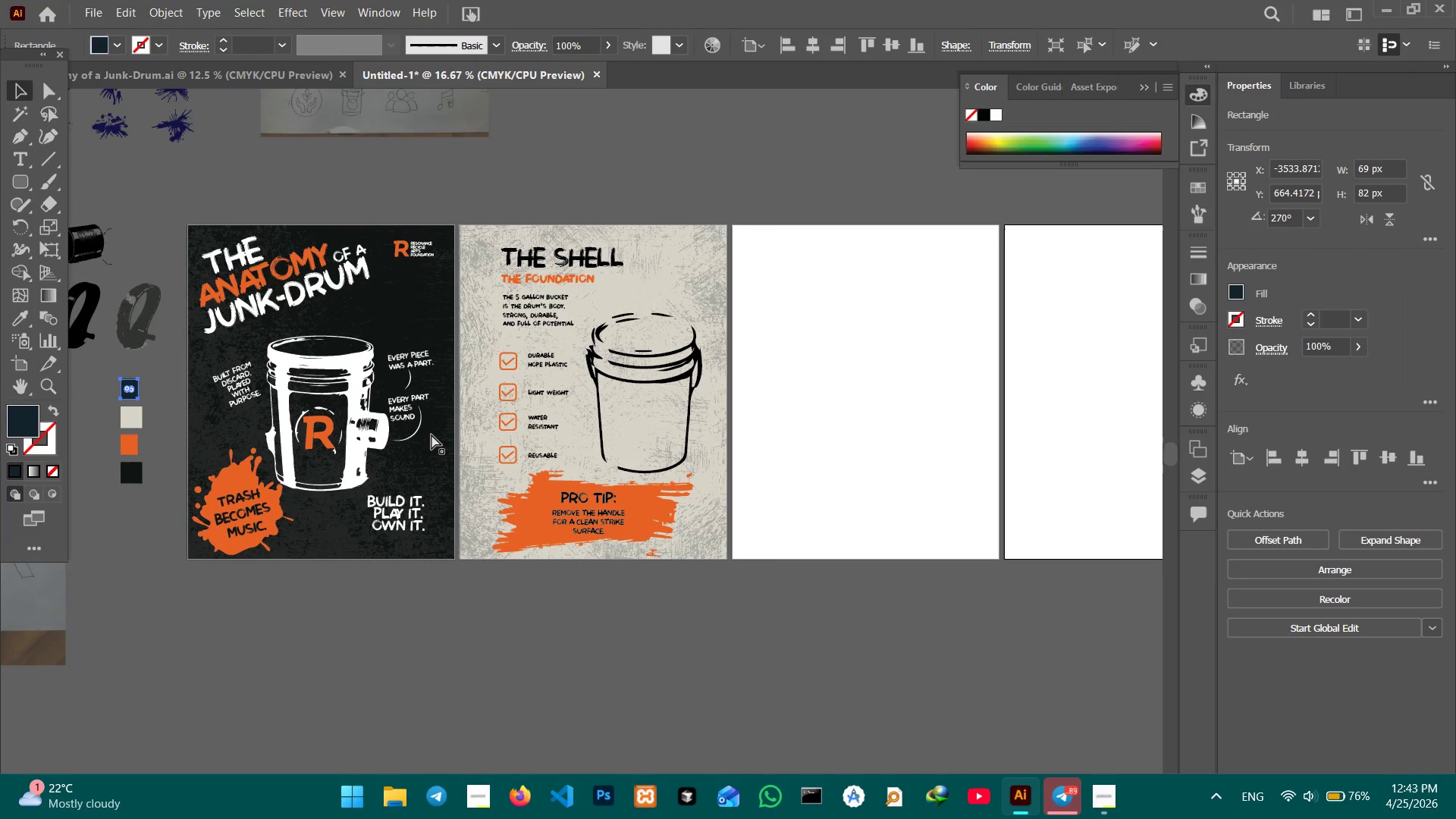 
key(Control+V)
 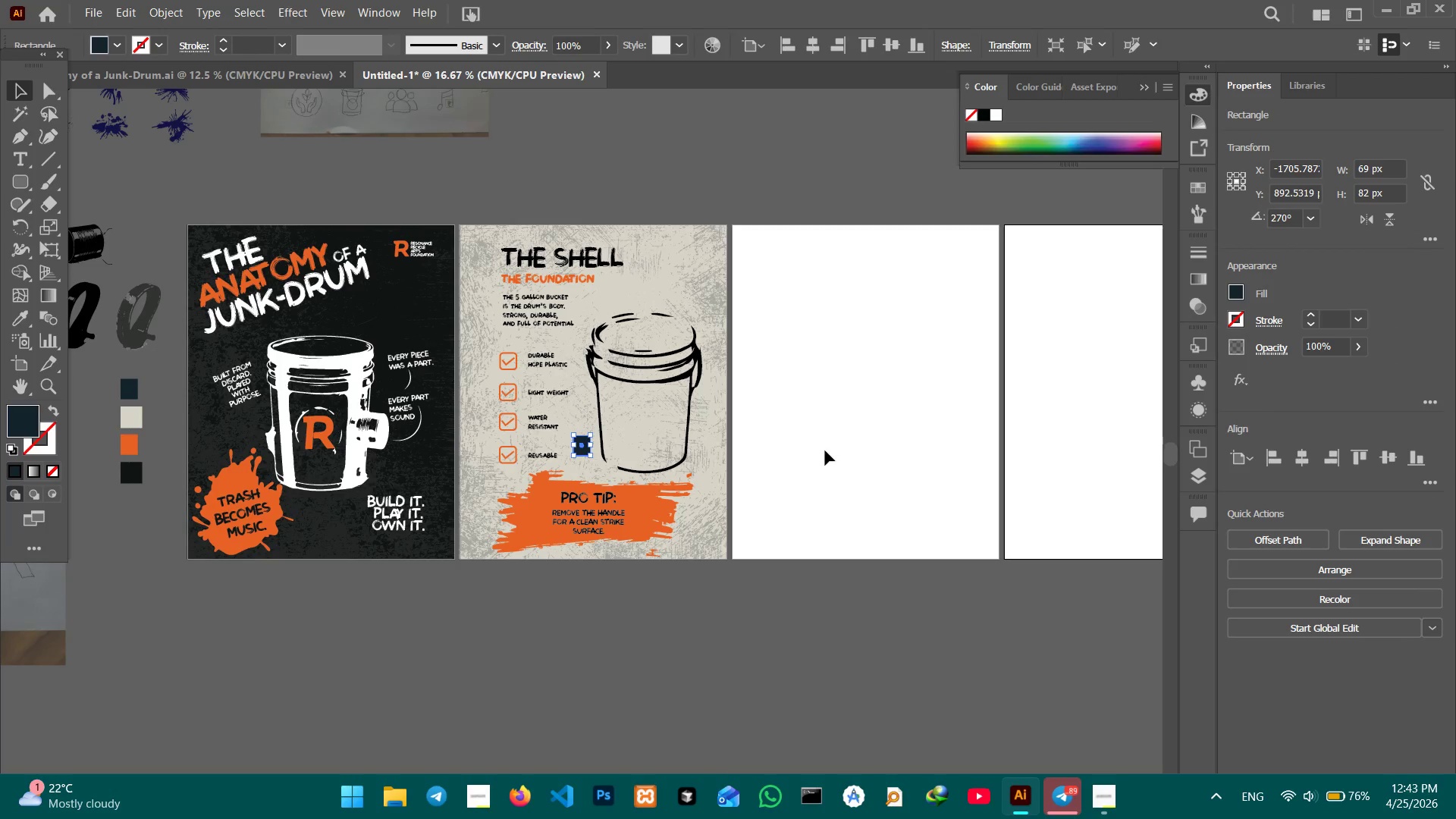 
hold_key(key=Space, duration=0.5)
 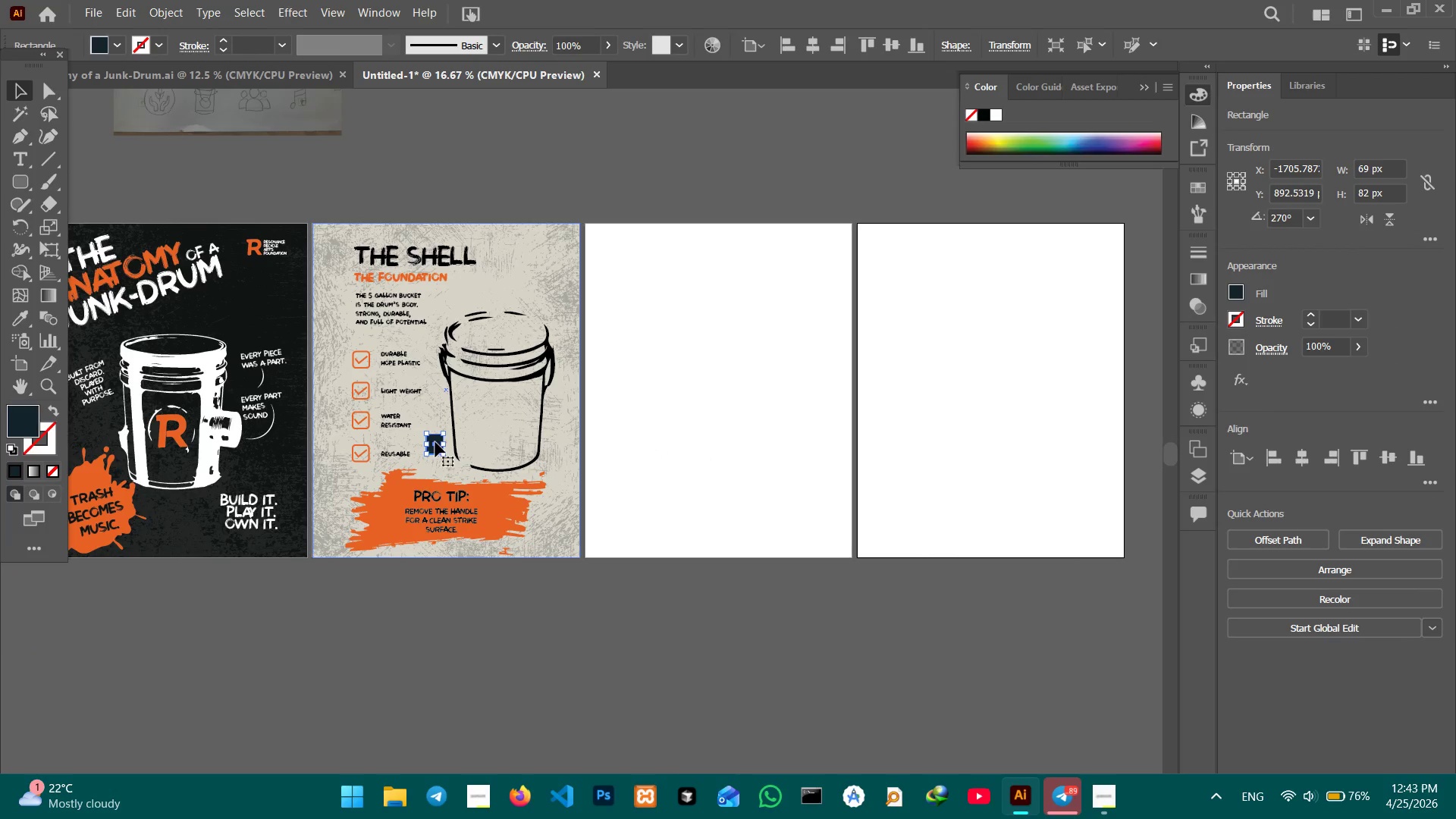 
left_click_drag(start_coordinate=[822, 450], to_coordinate=[634, 449])
 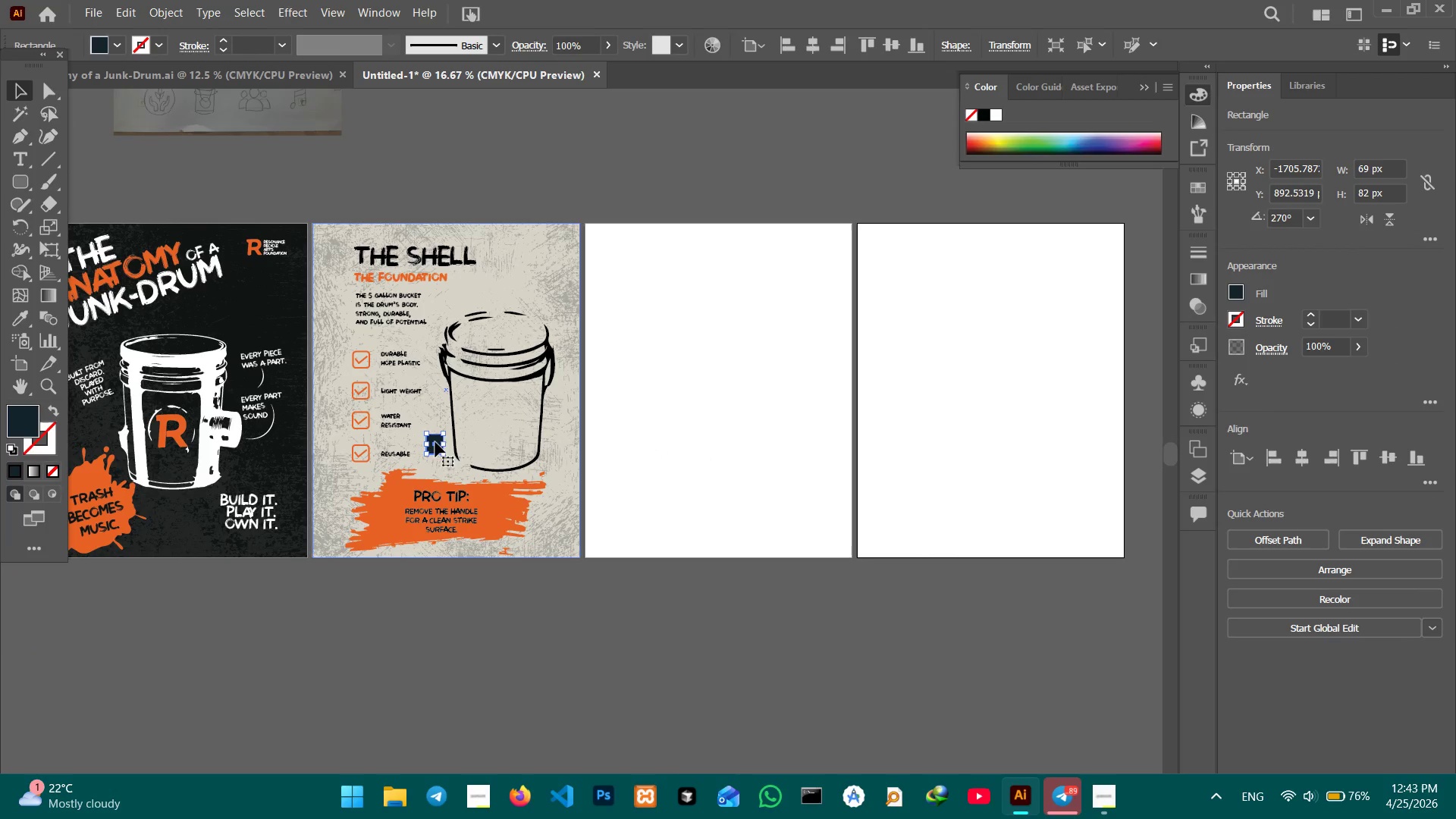 
left_click_drag(start_coordinate=[435, 442], to_coordinate=[595, 229])
 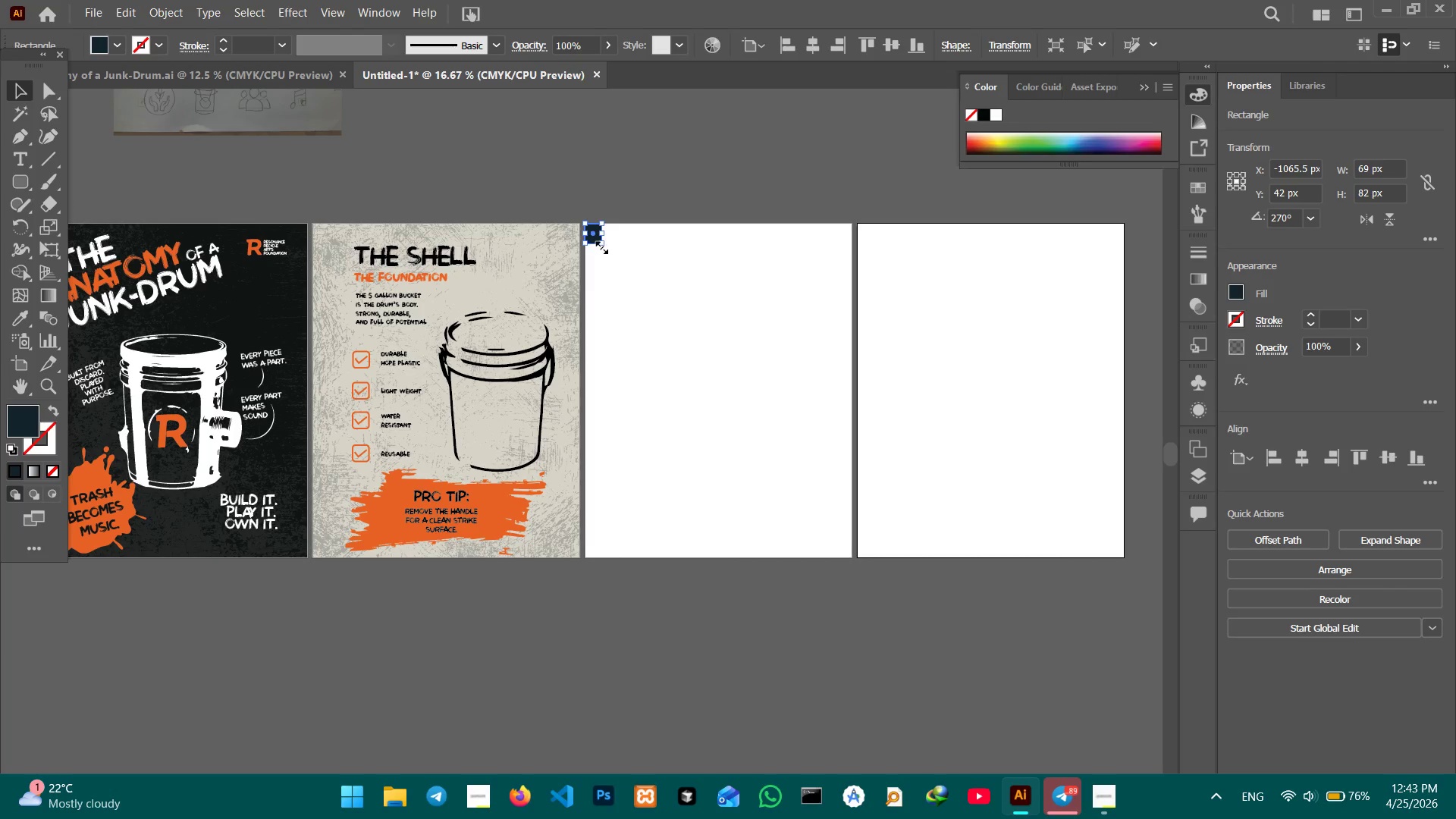 
left_click_drag(start_coordinate=[600, 246], to_coordinate=[852, 559])
 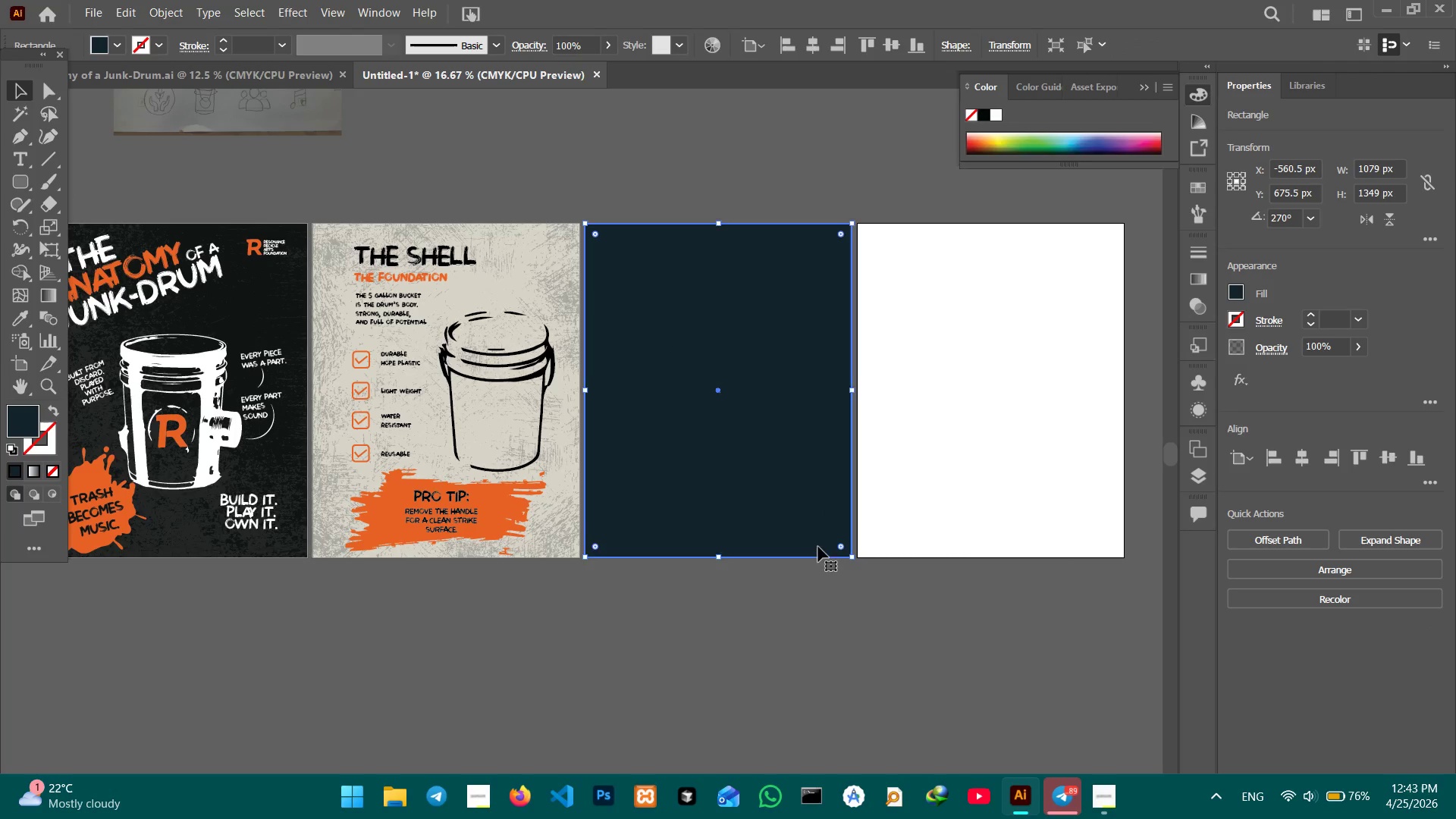 
key(Control+Equal)
 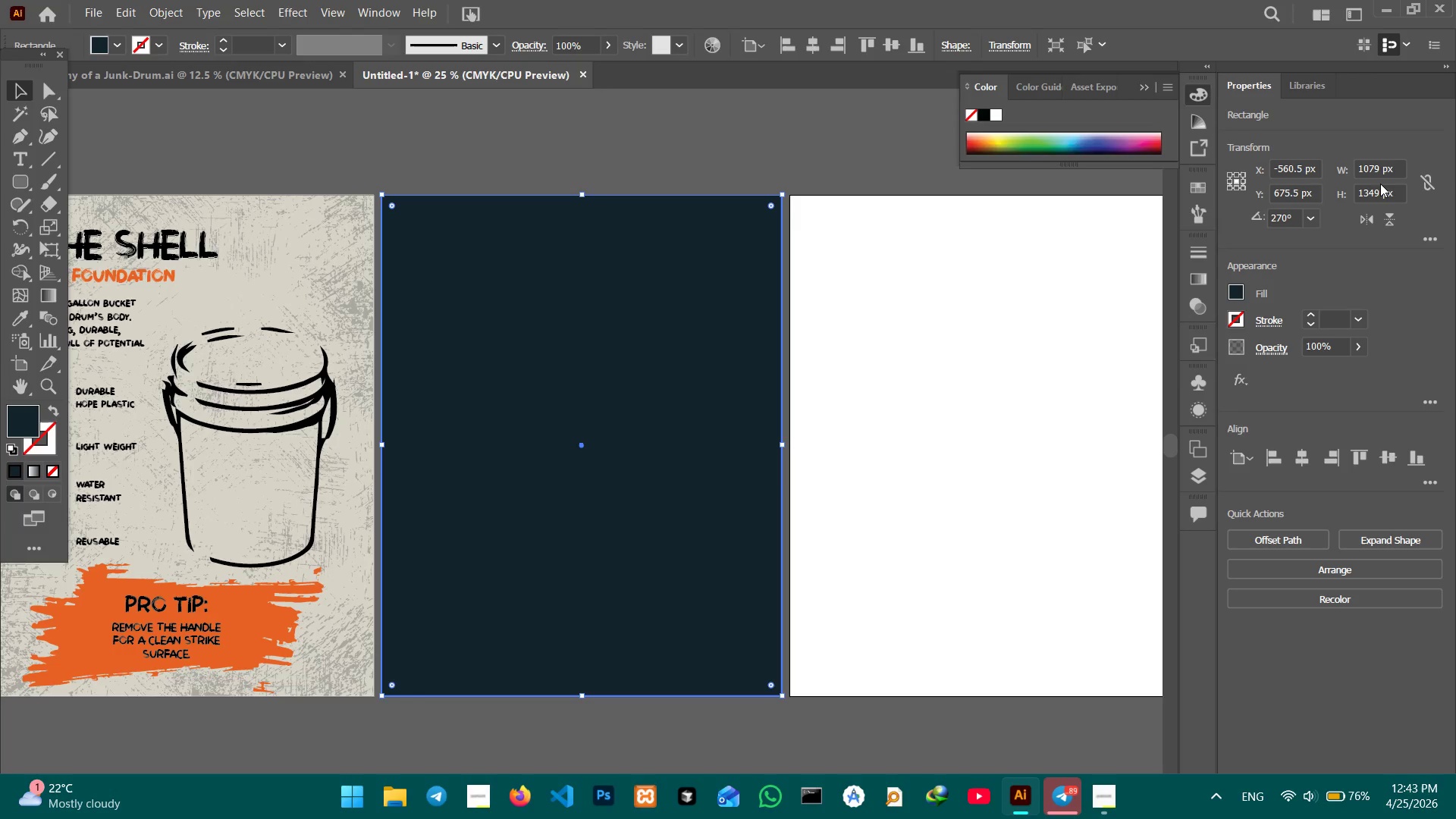 
left_click([1373, 171])
 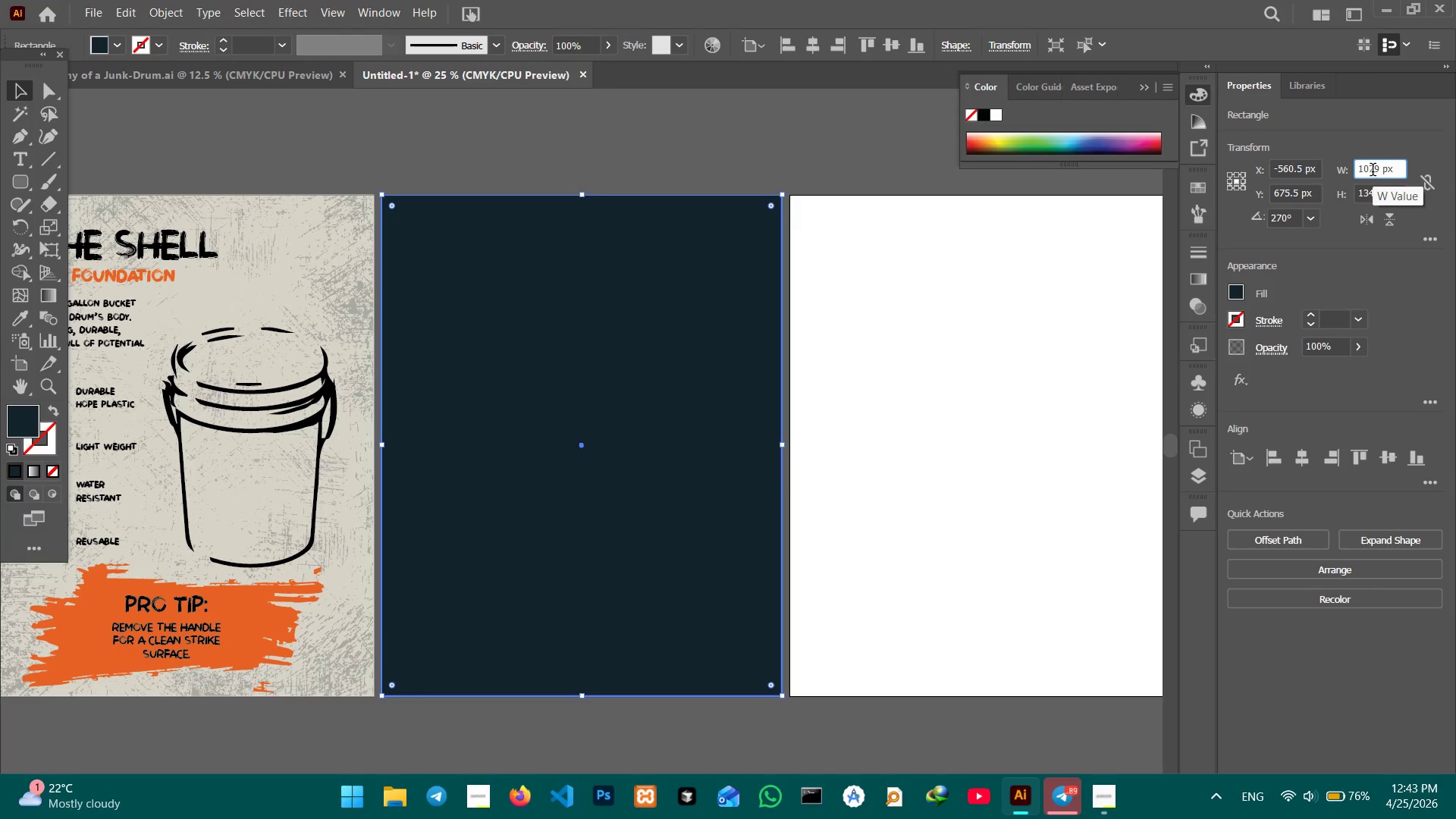 
left_click_drag(start_coordinate=[1372, 171], to_coordinate=[1379, 171])
 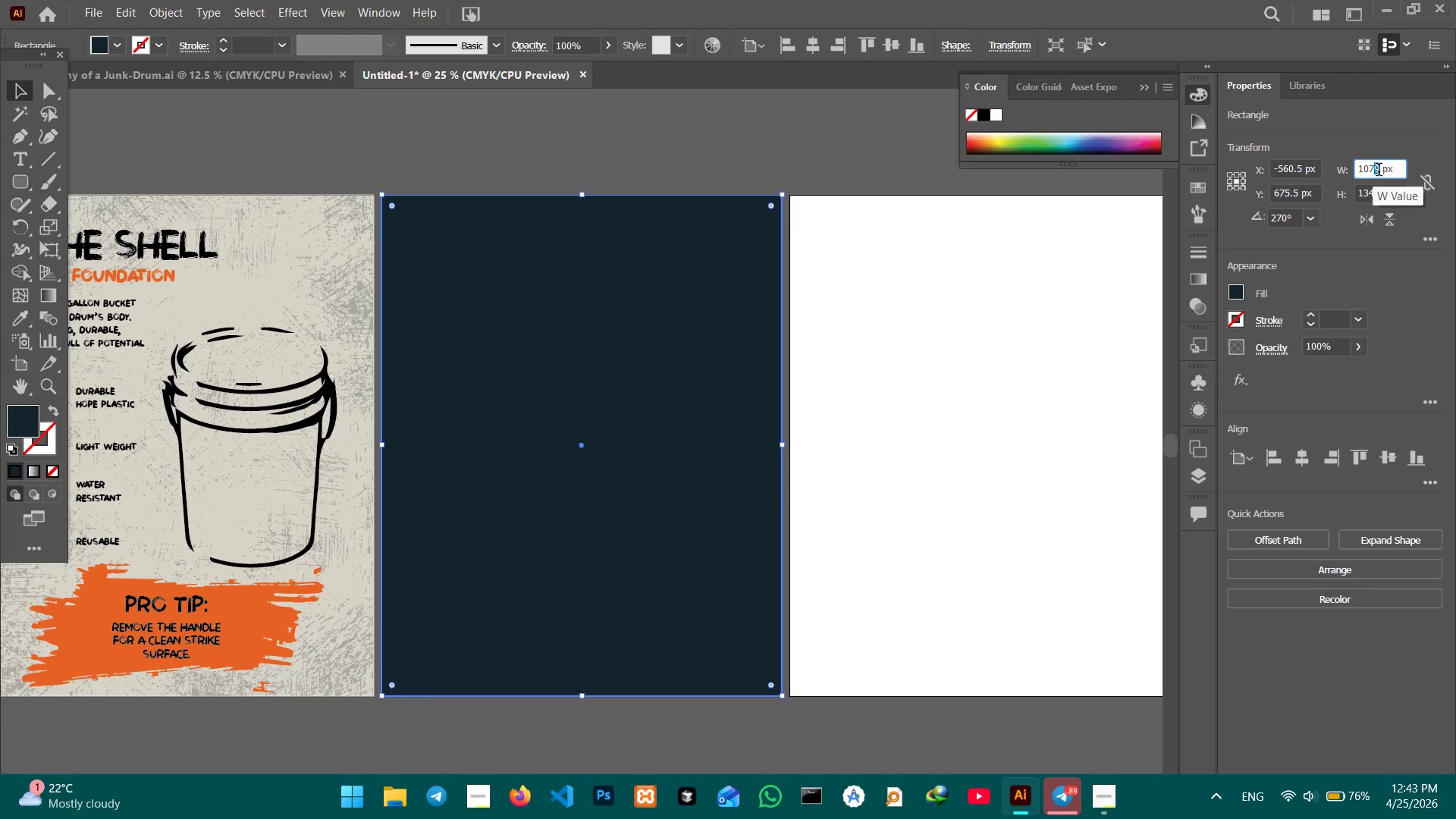 
key(Backspace)
 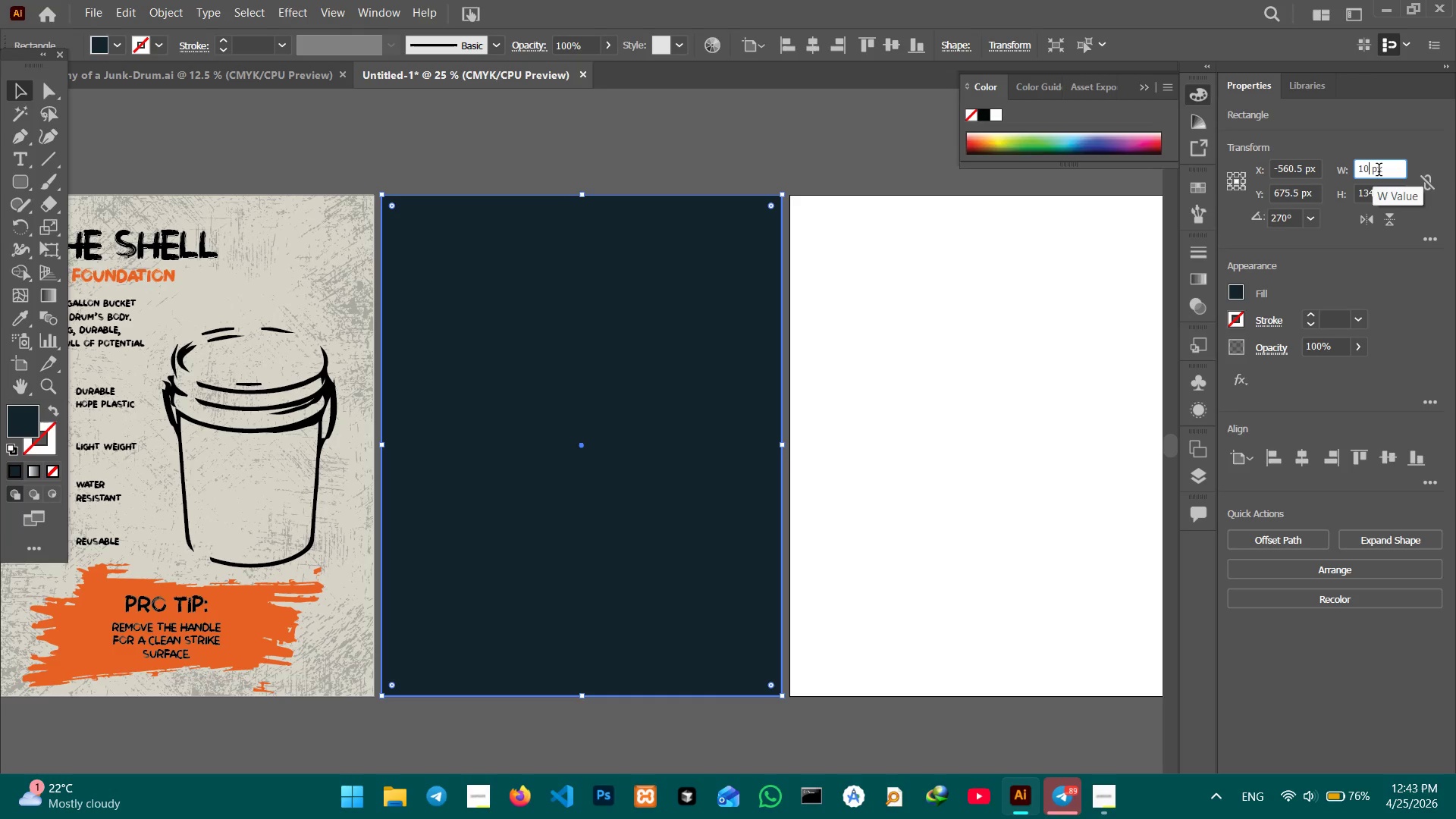 
key(Backspace)
 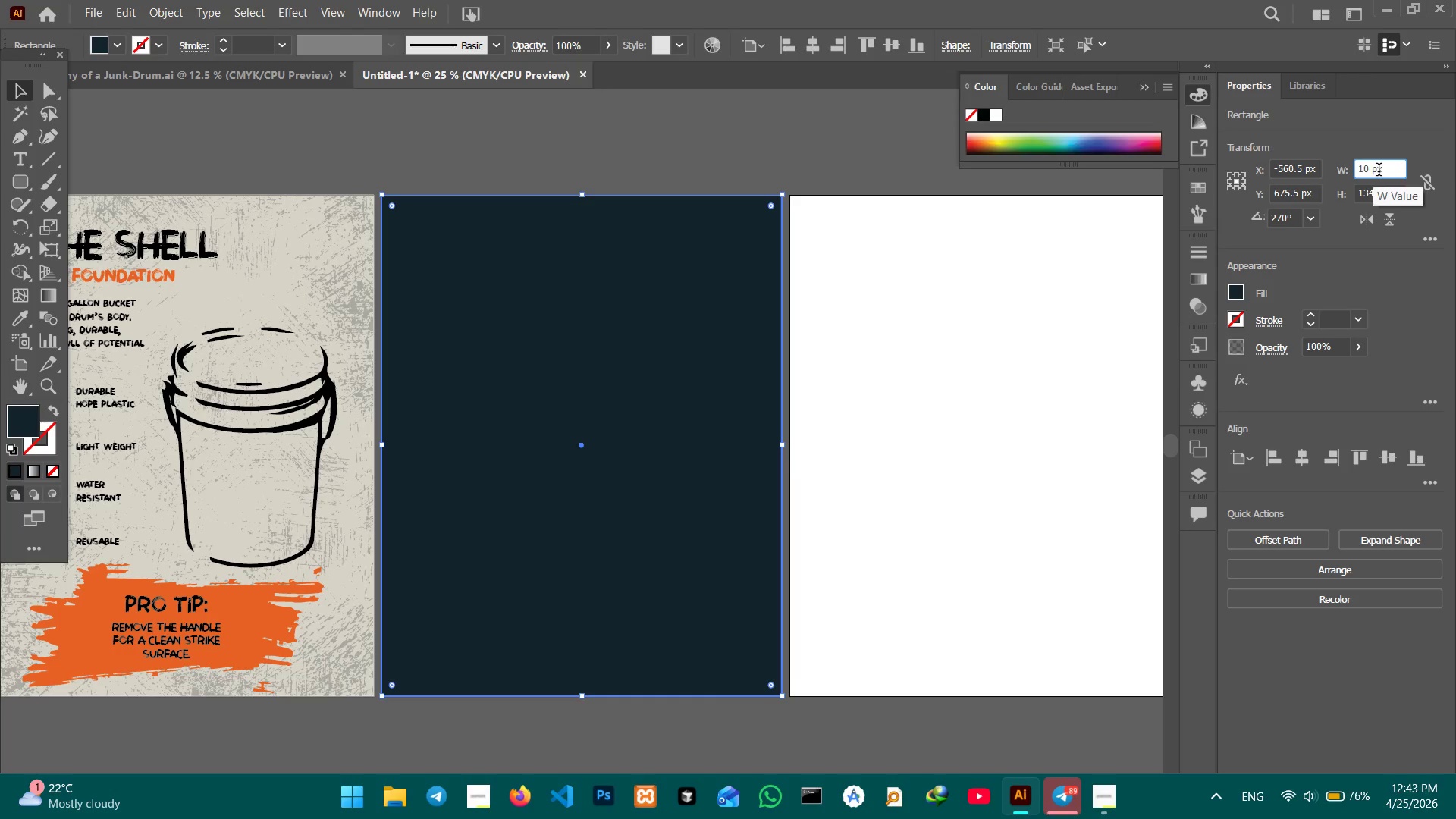 
key(Numpad8)
 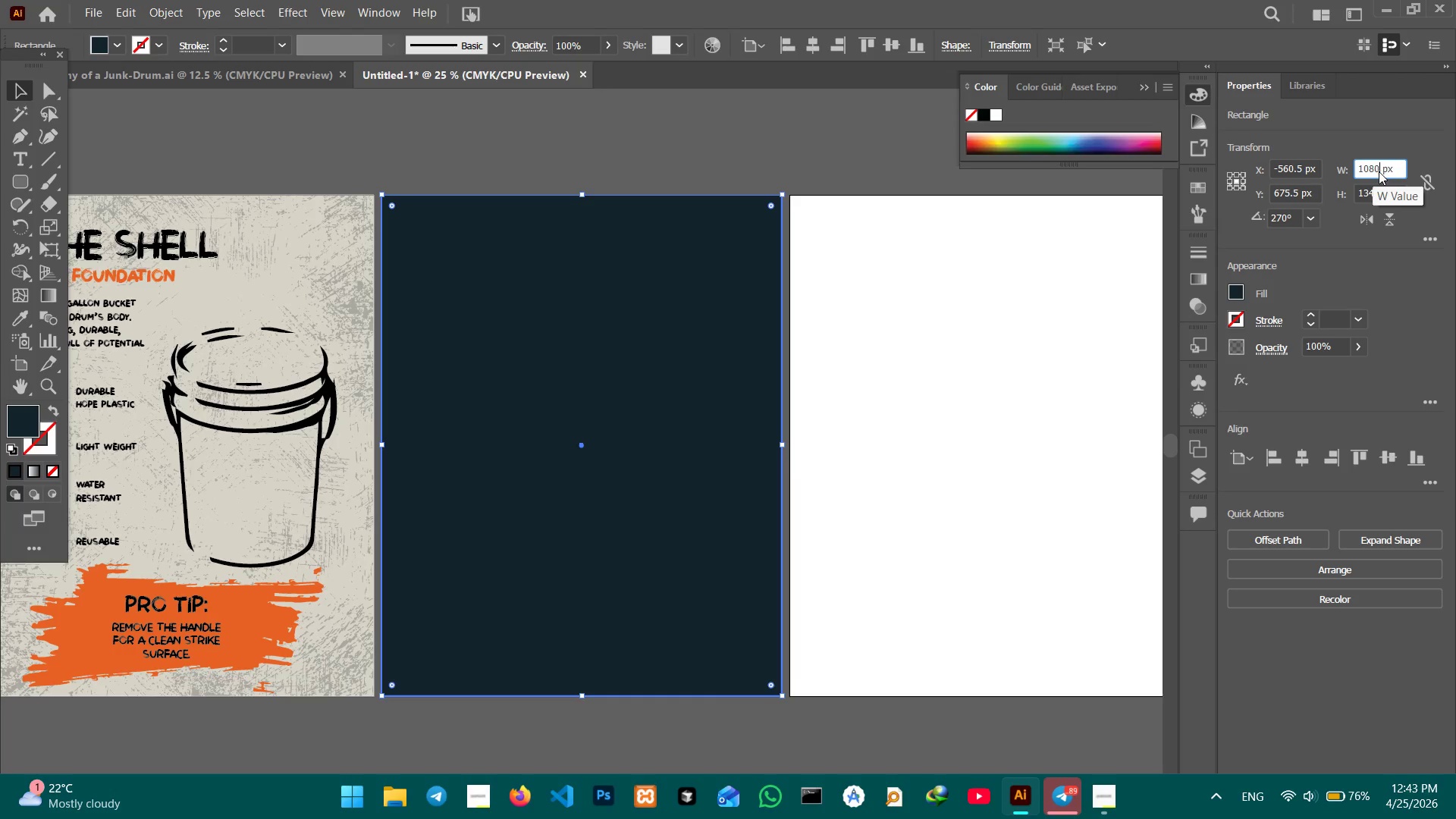 
key(Numpad0)
 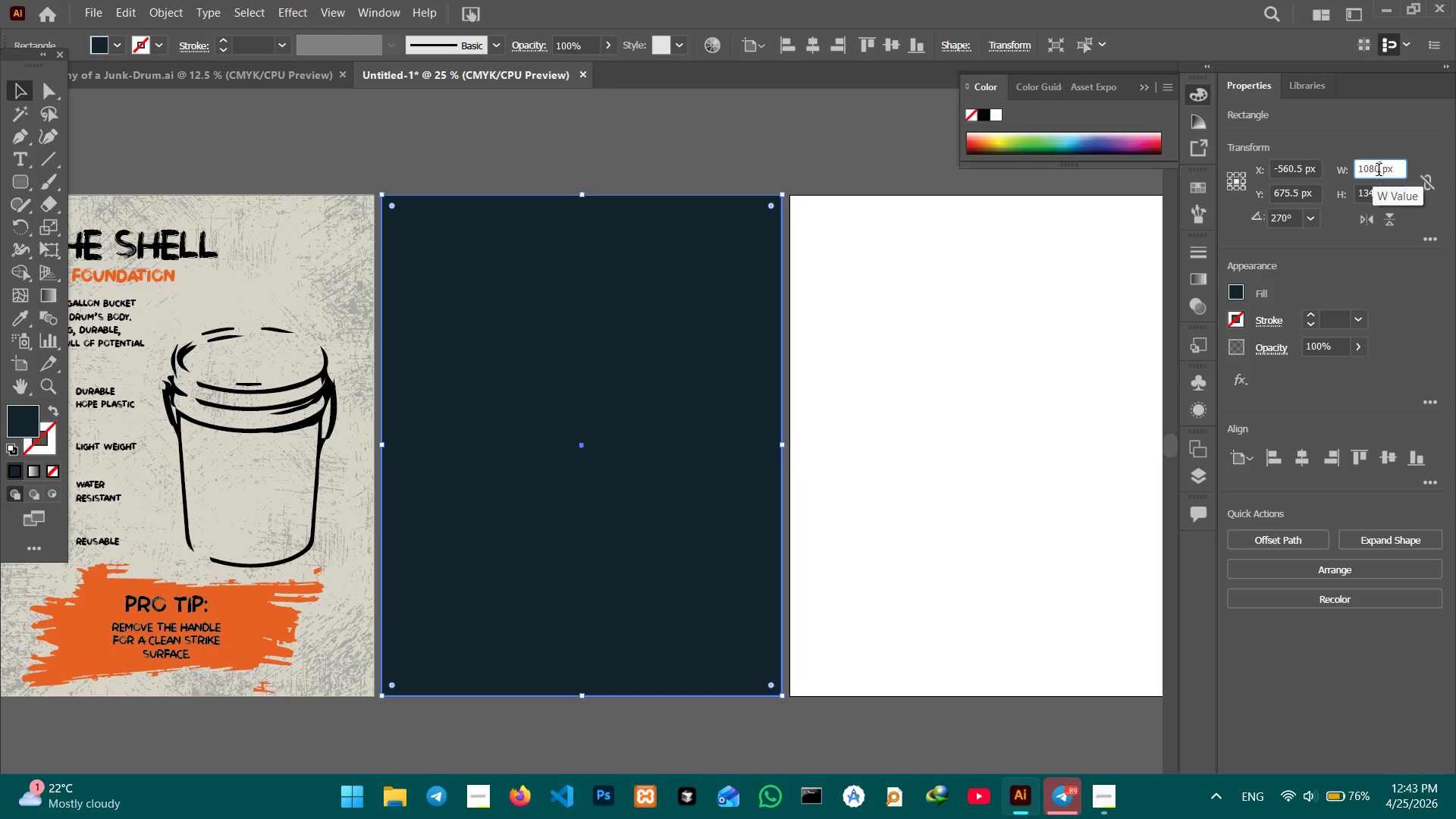 
key(Enter)
 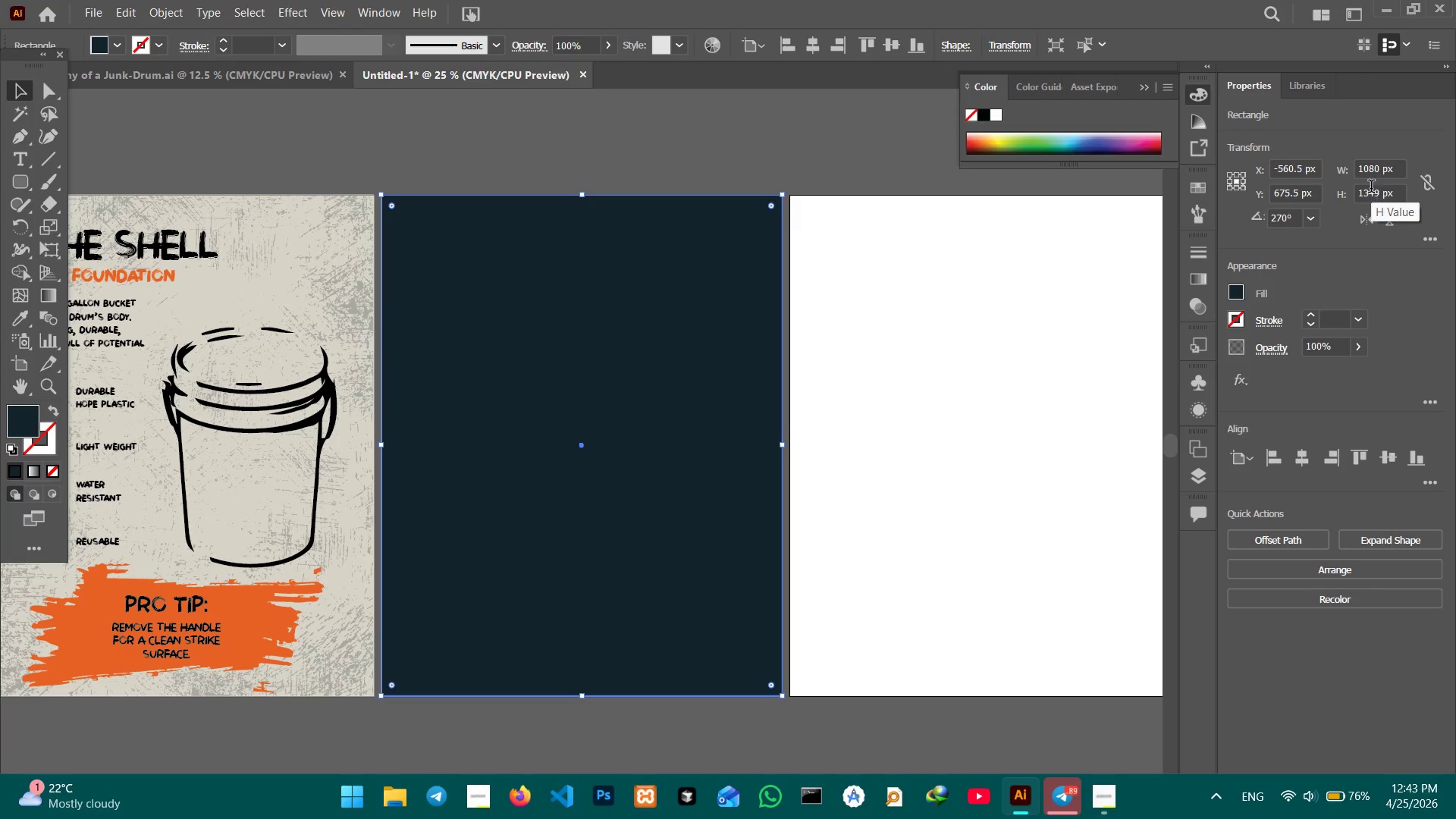 
left_click([1373, 191])
 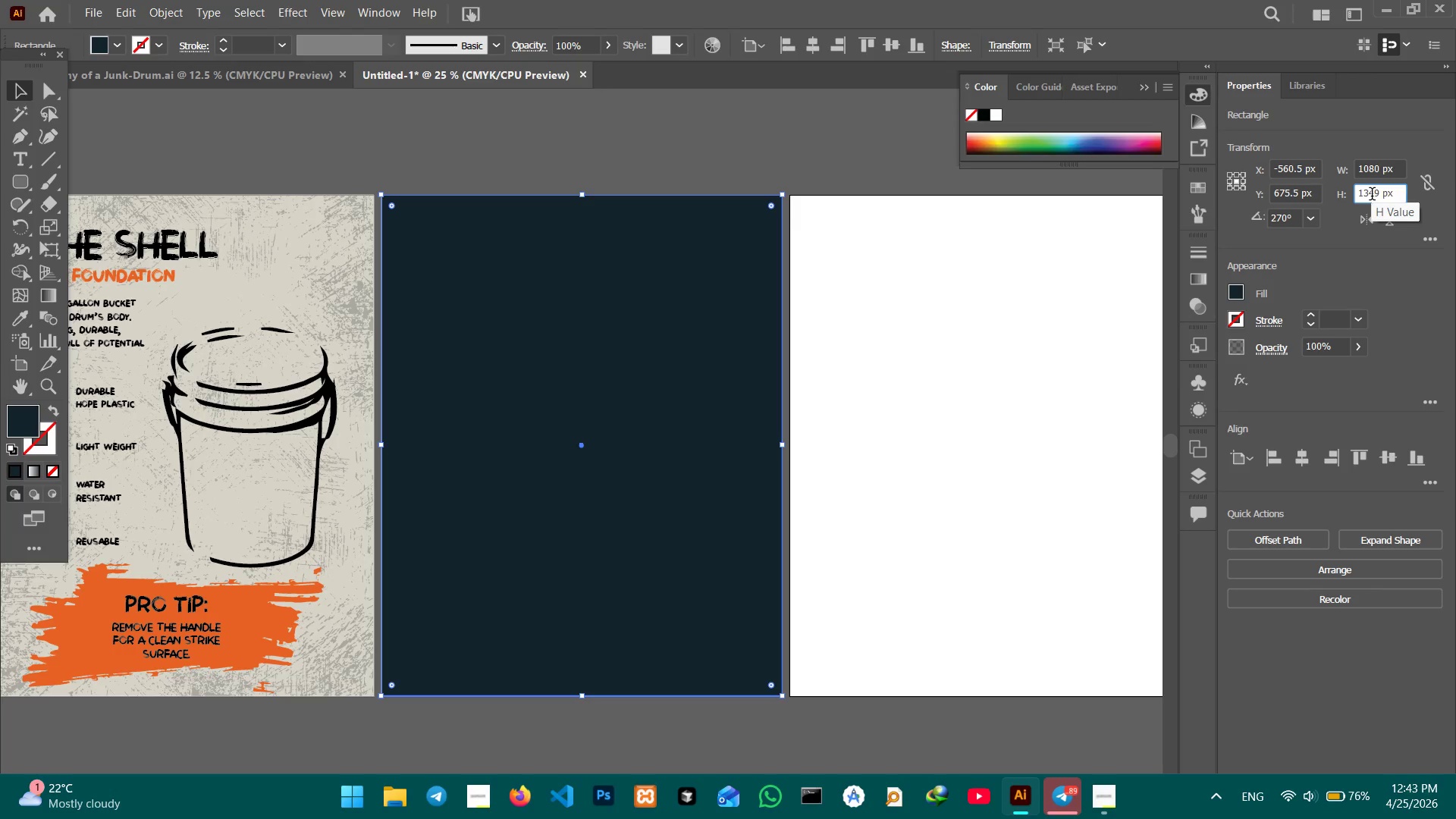 
left_click_drag(start_coordinate=[1370, 196], to_coordinate=[1380, 196])
 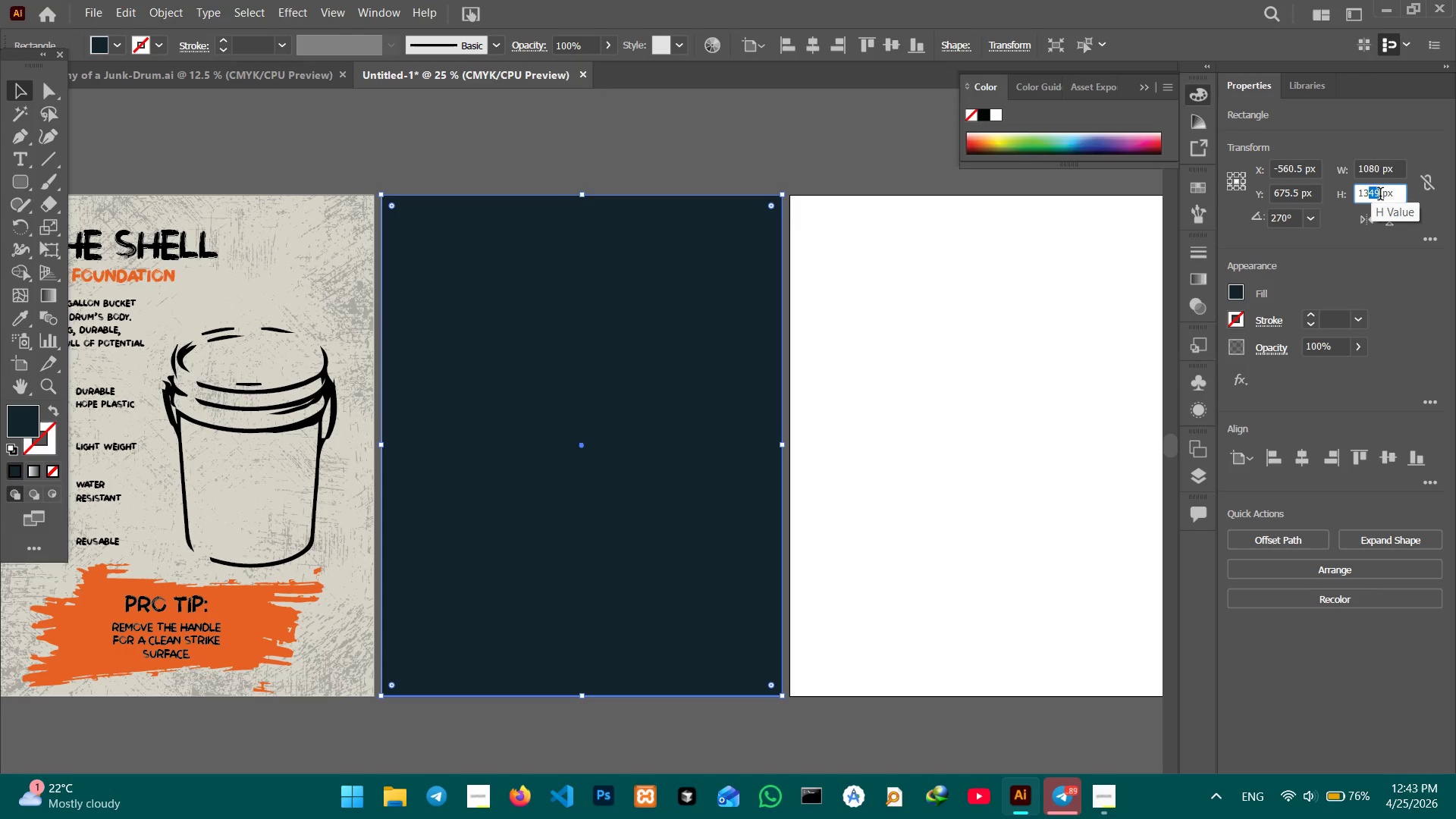 
key(Numpad5)
 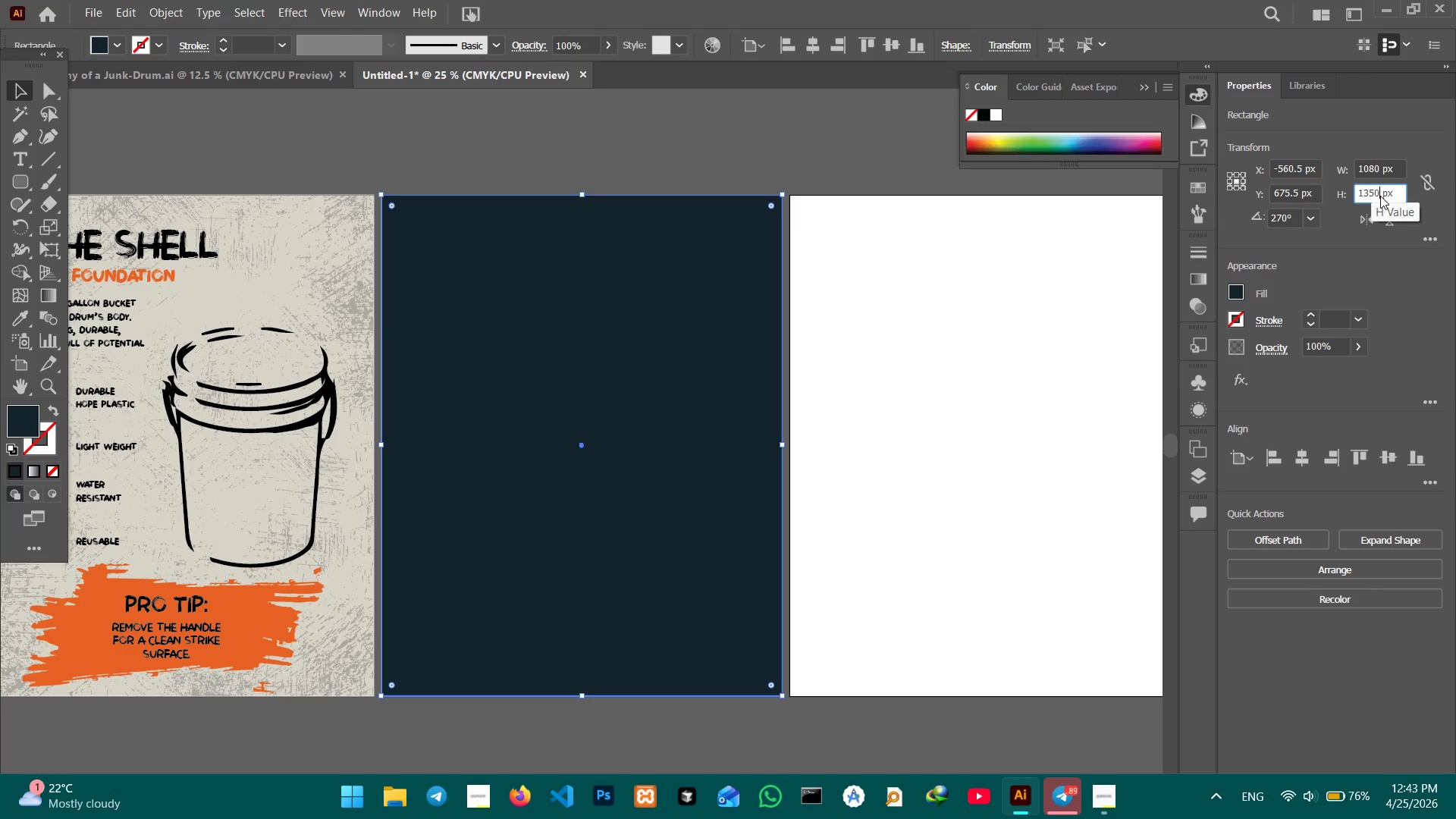 
key(Numpad0)
 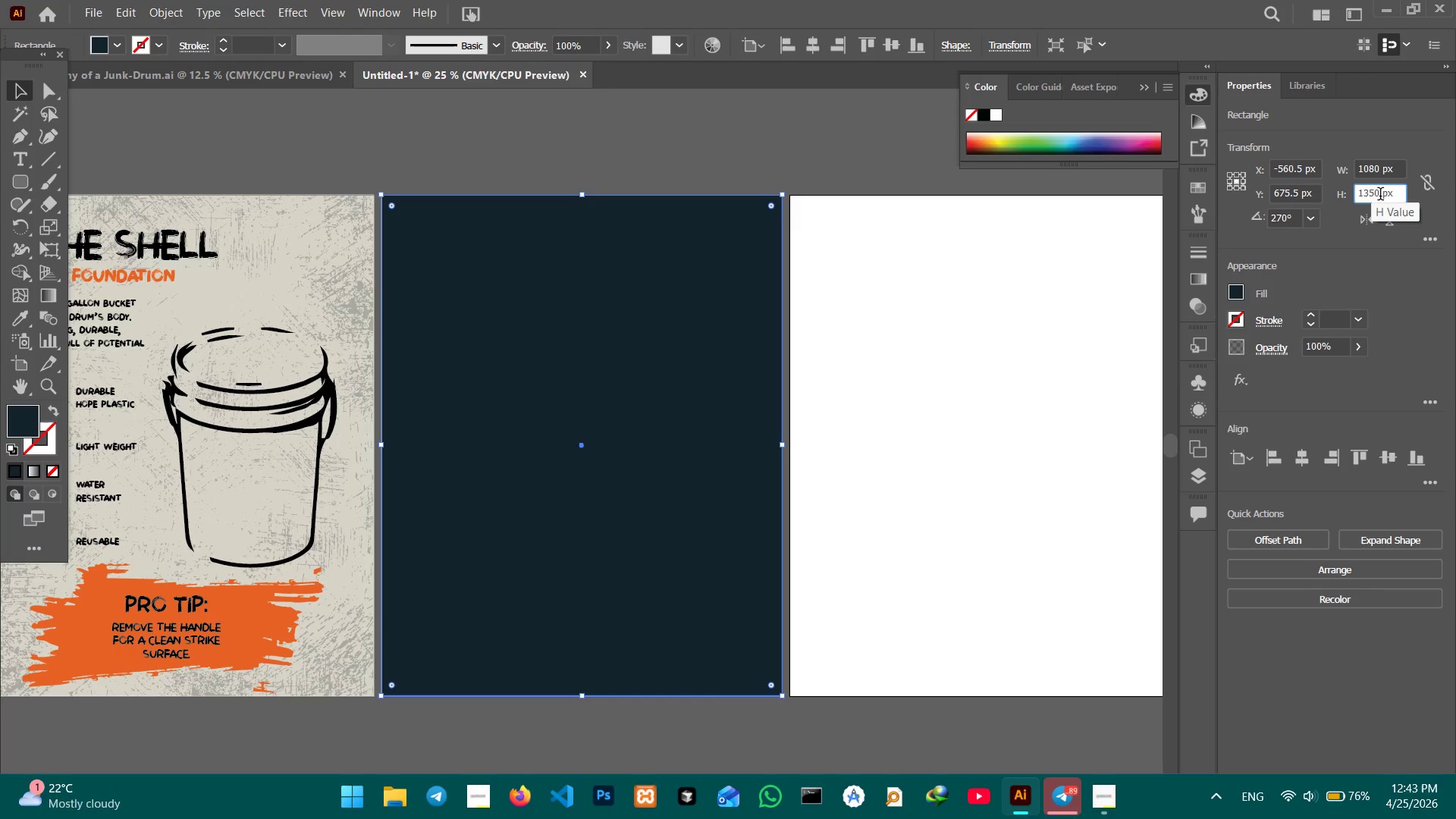 
key(Enter)
 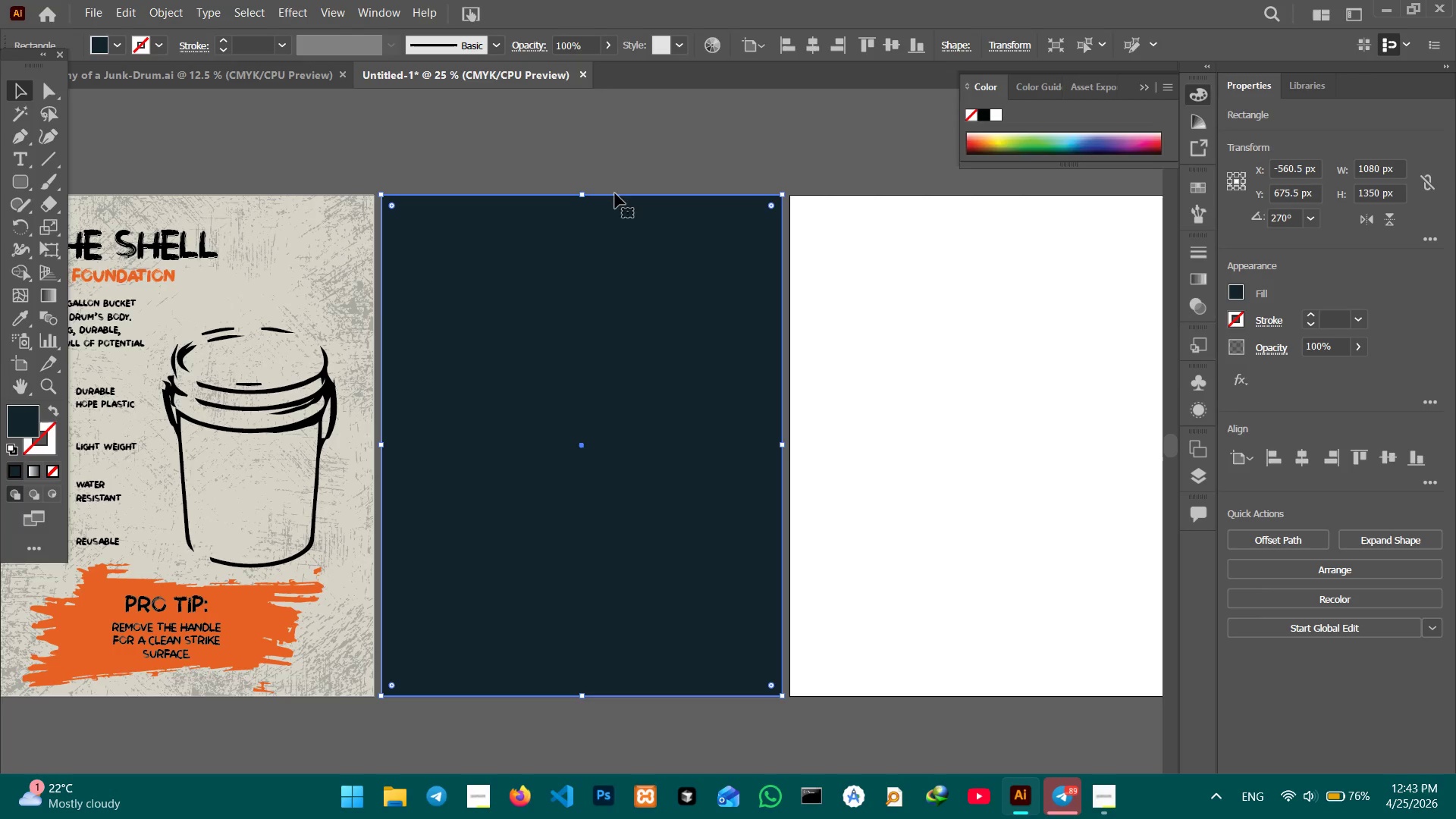 
left_click([583, 127])
 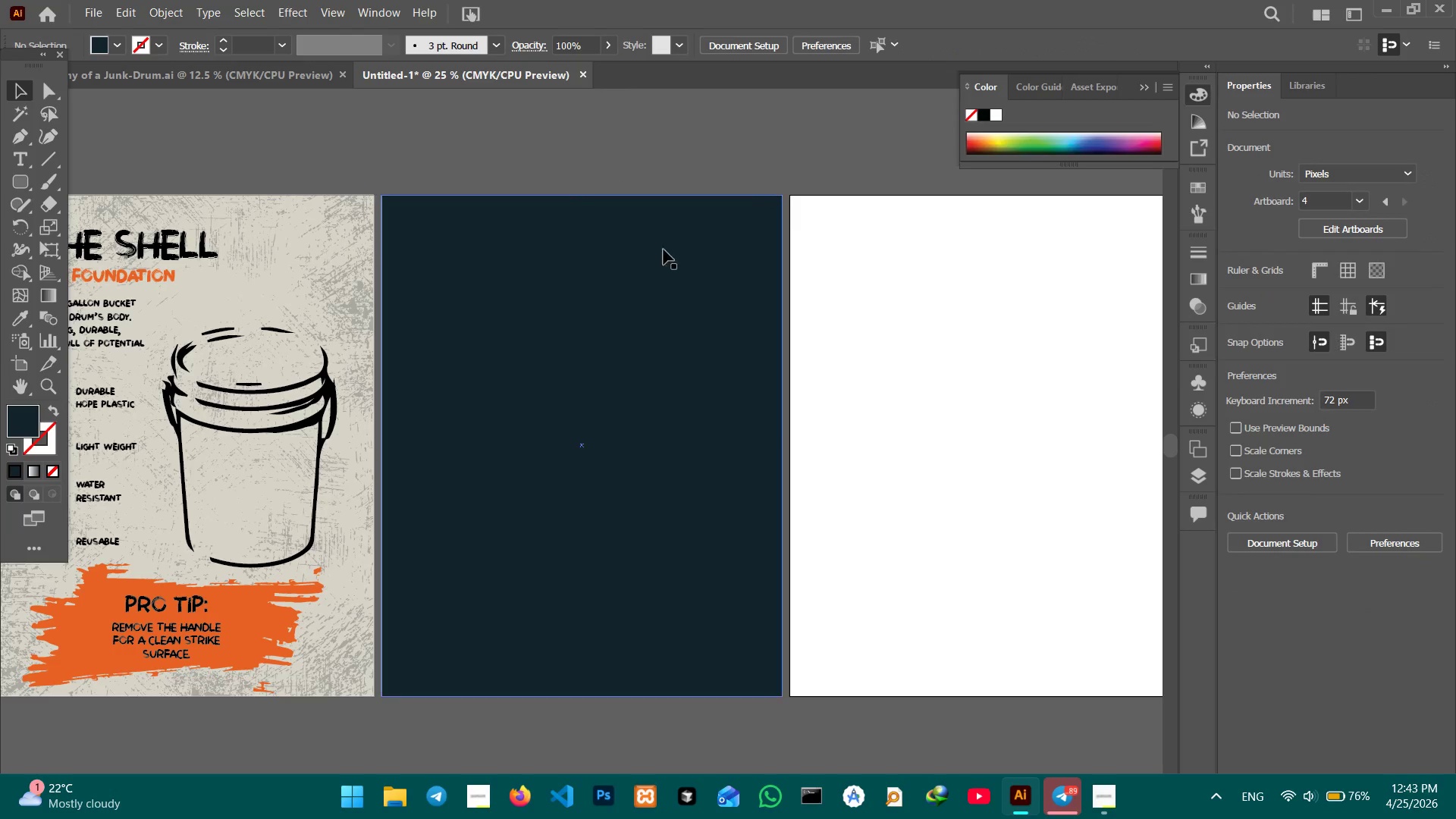 
left_click([668, 262])
 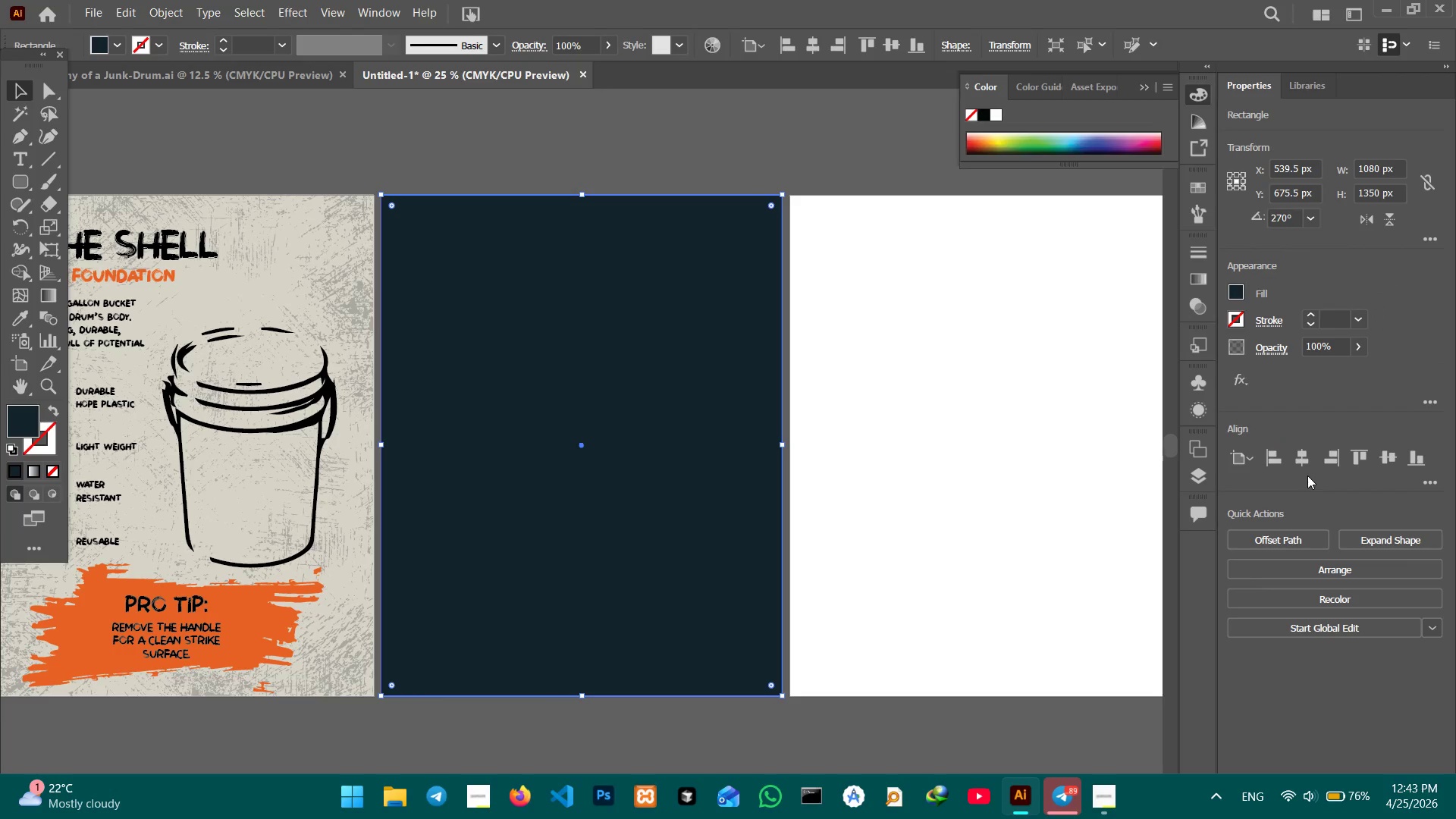 
left_click([1303, 463])
 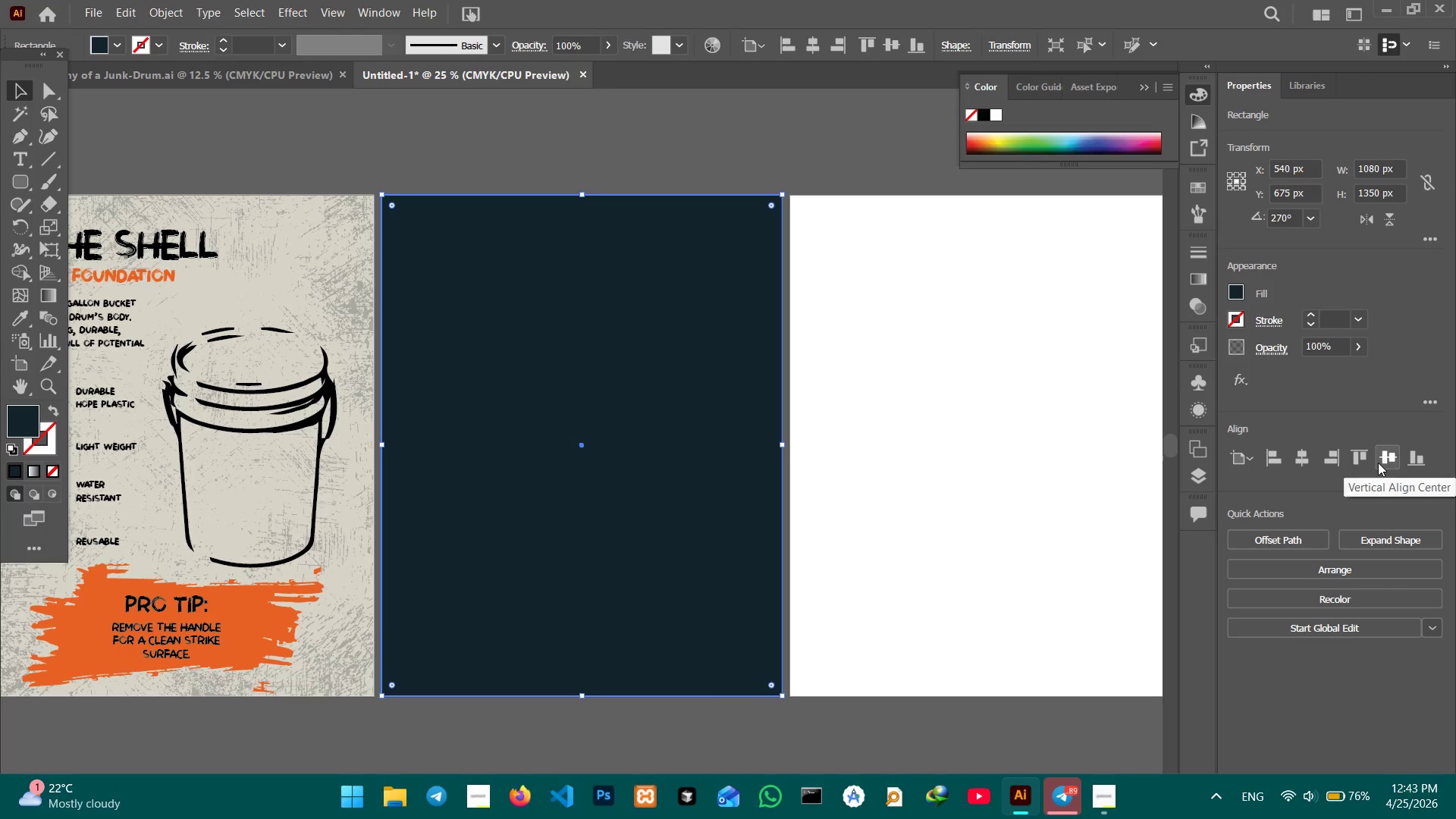 
left_click([847, 342])
 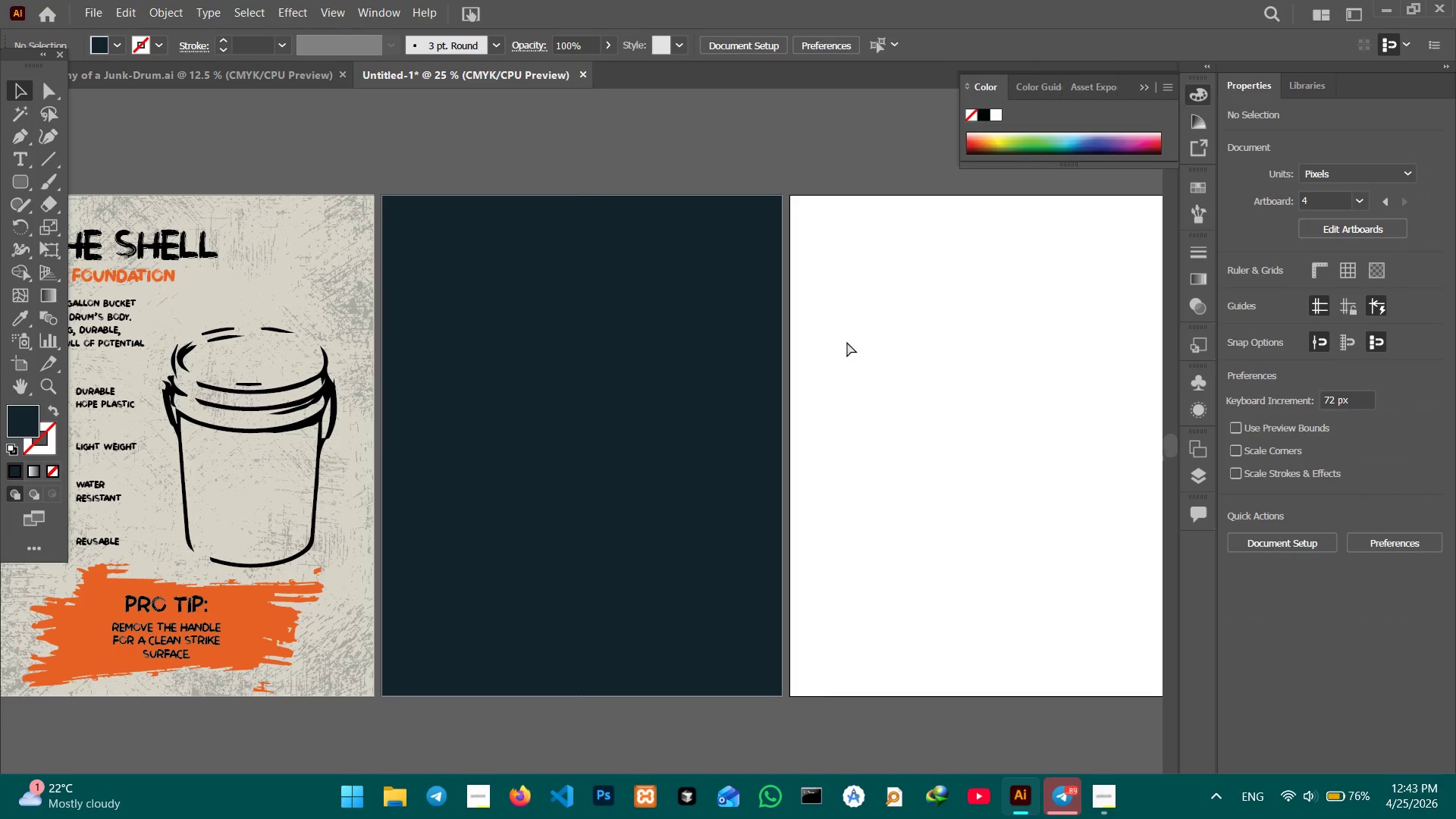 
hold_key(key=ControlLeft, duration=0.39)
 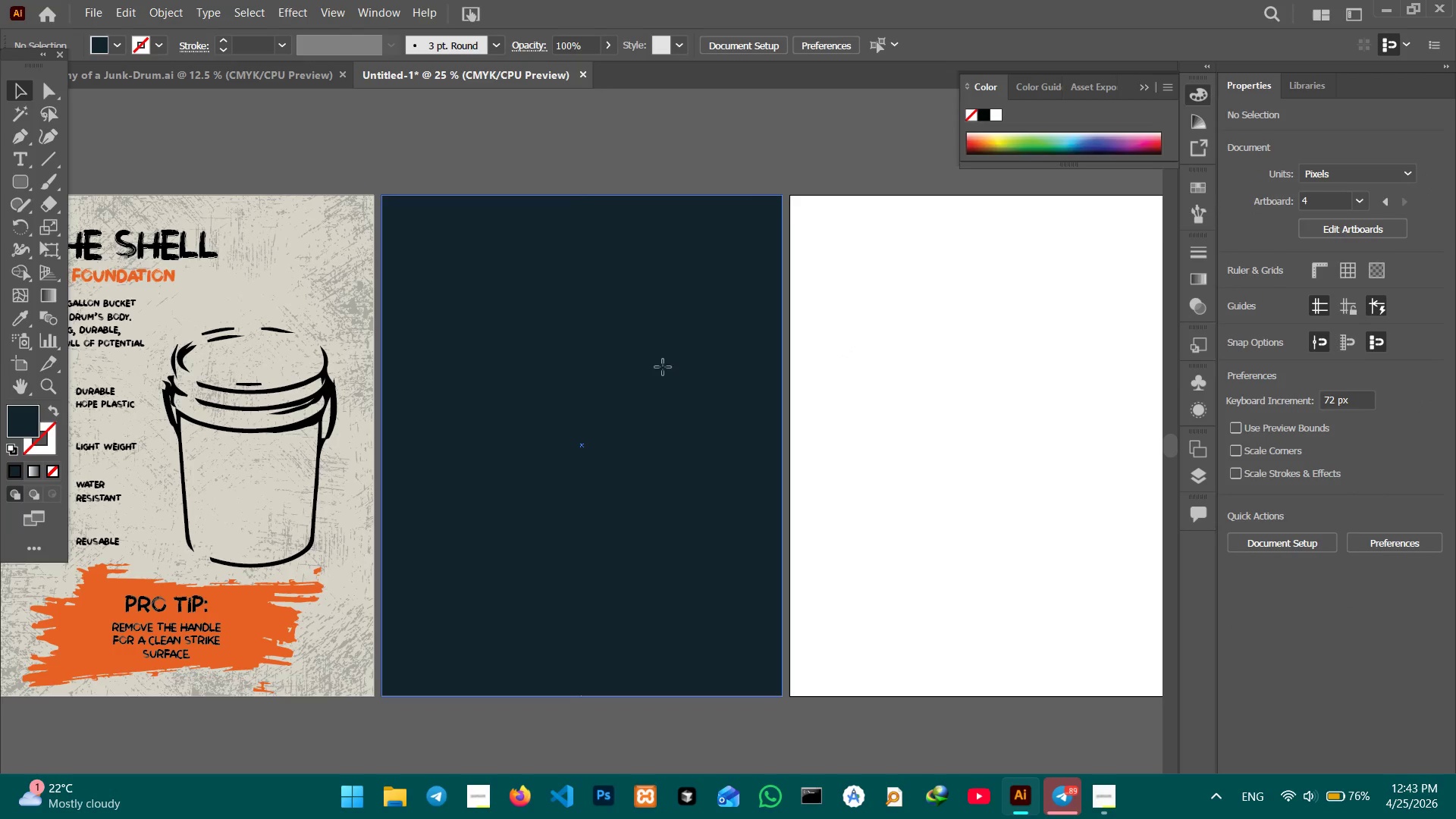 
left_click([663, 367])
 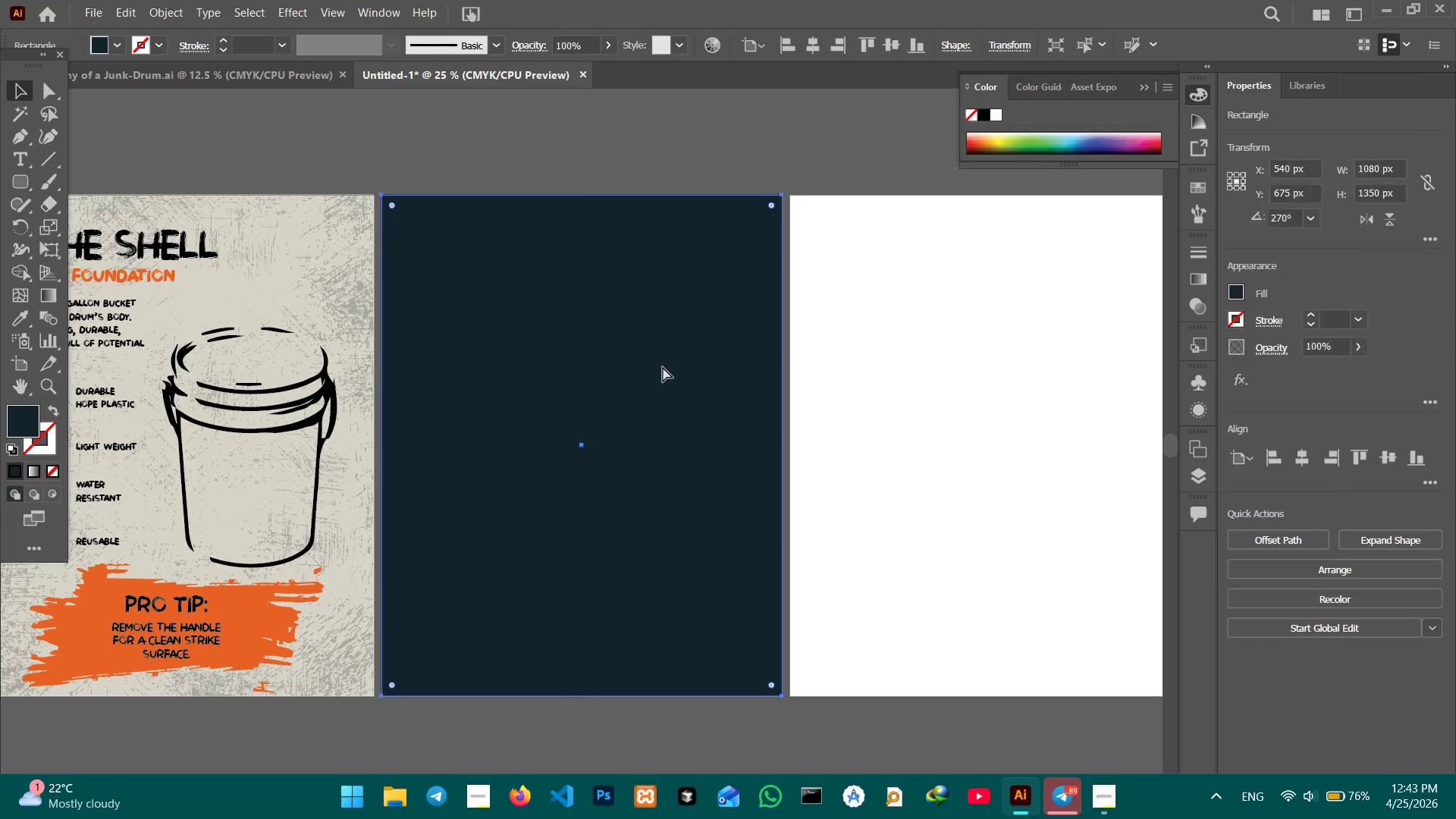 
key(Control+C)
 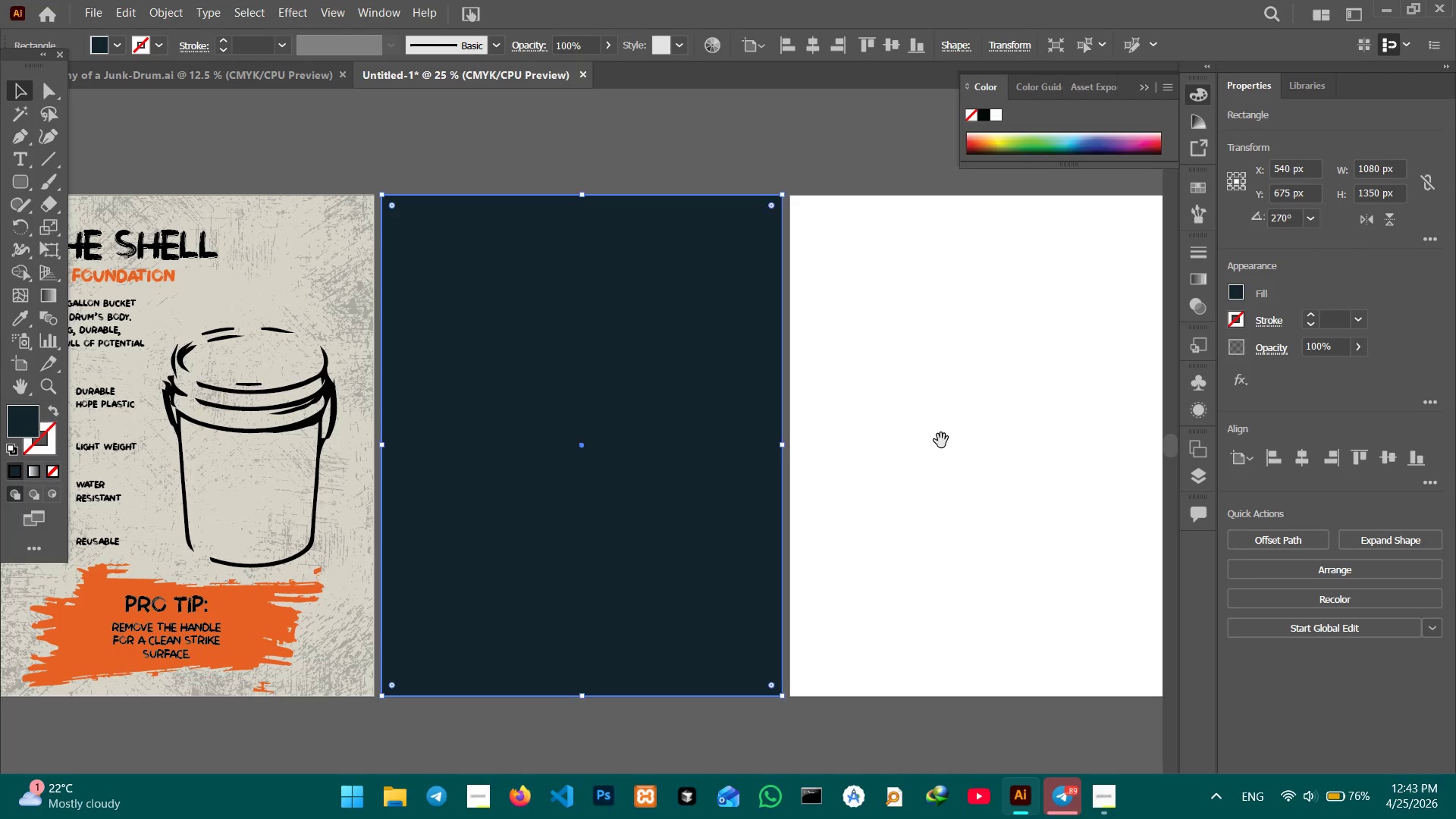 
hold_key(key=Space, duration=0.91)
 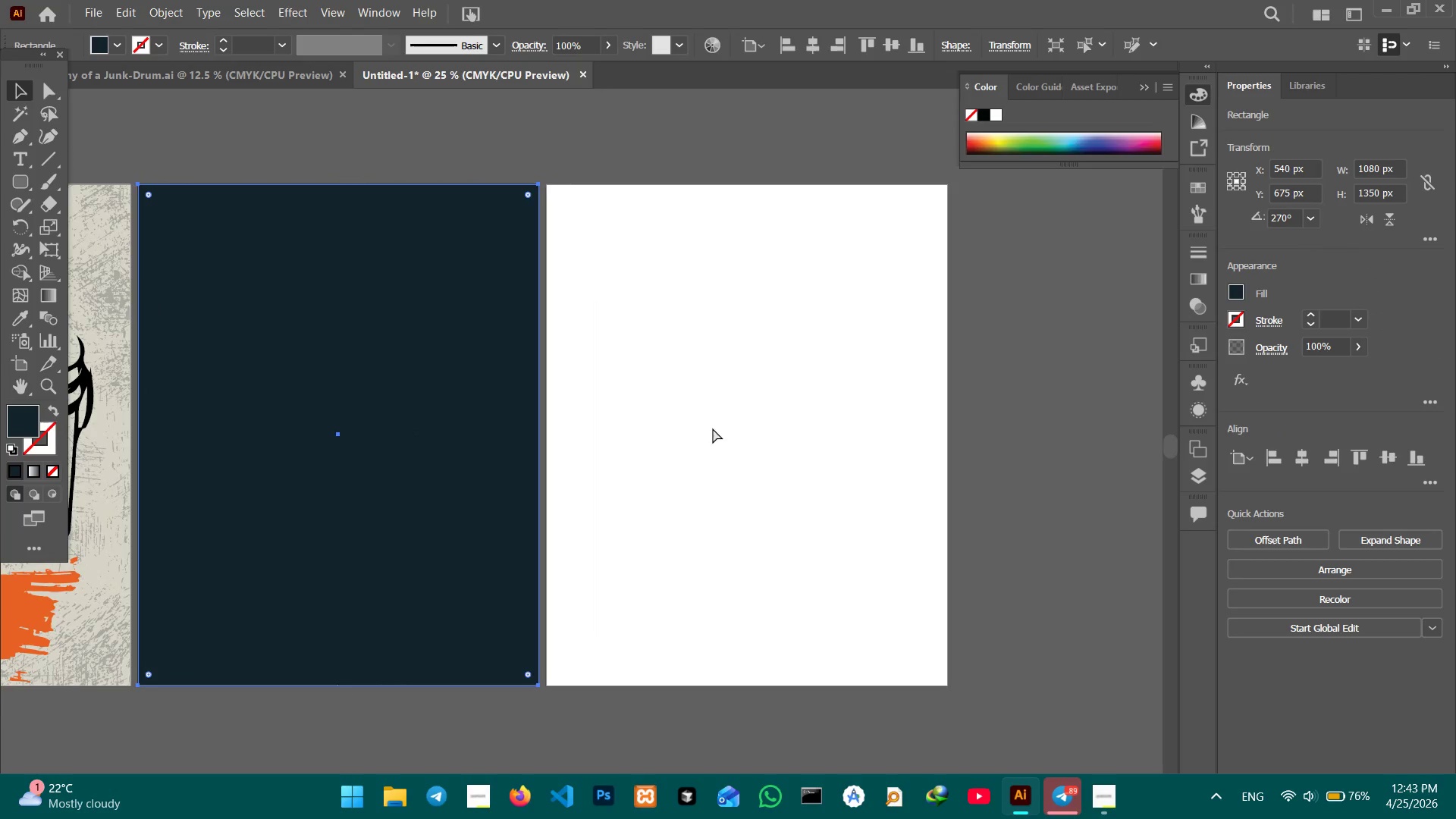 
left_click_drag(start_coordinate=[955, 441], to_coordinate=[711, 431])
 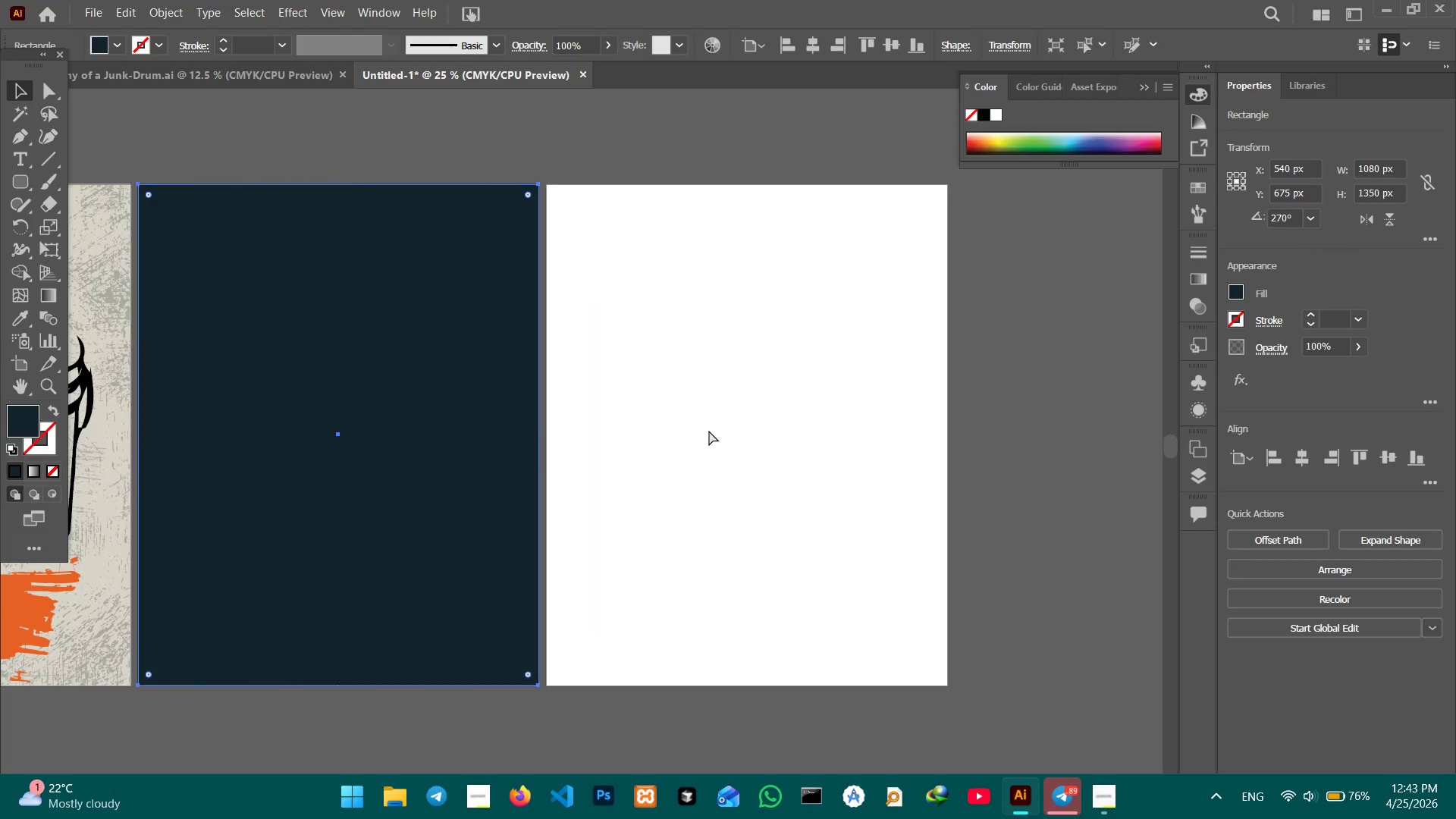 
key(Control+V)
 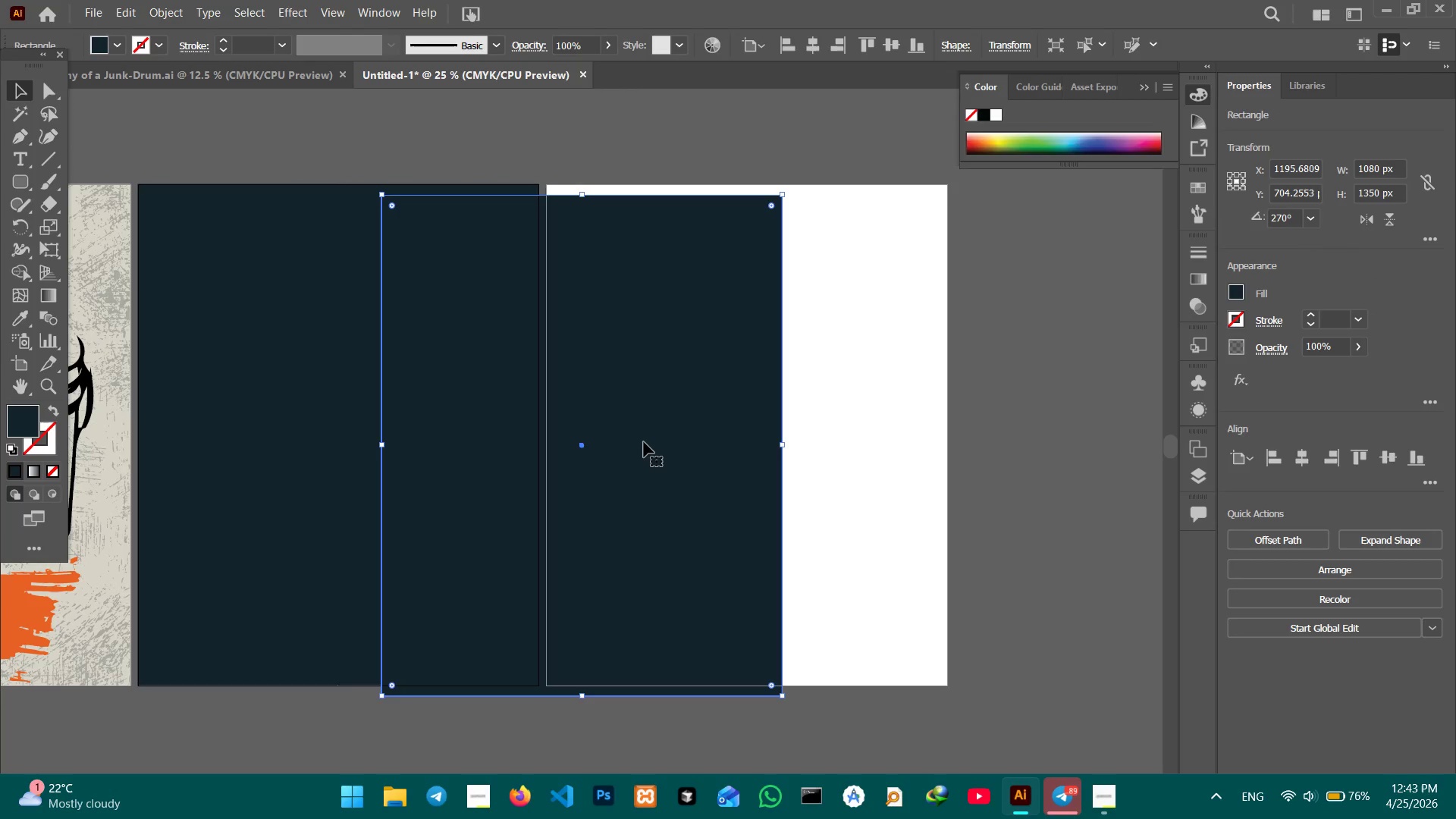 
left_click_drag(start_coordinate=[643, 442], to_coordinate=[812, 431])
 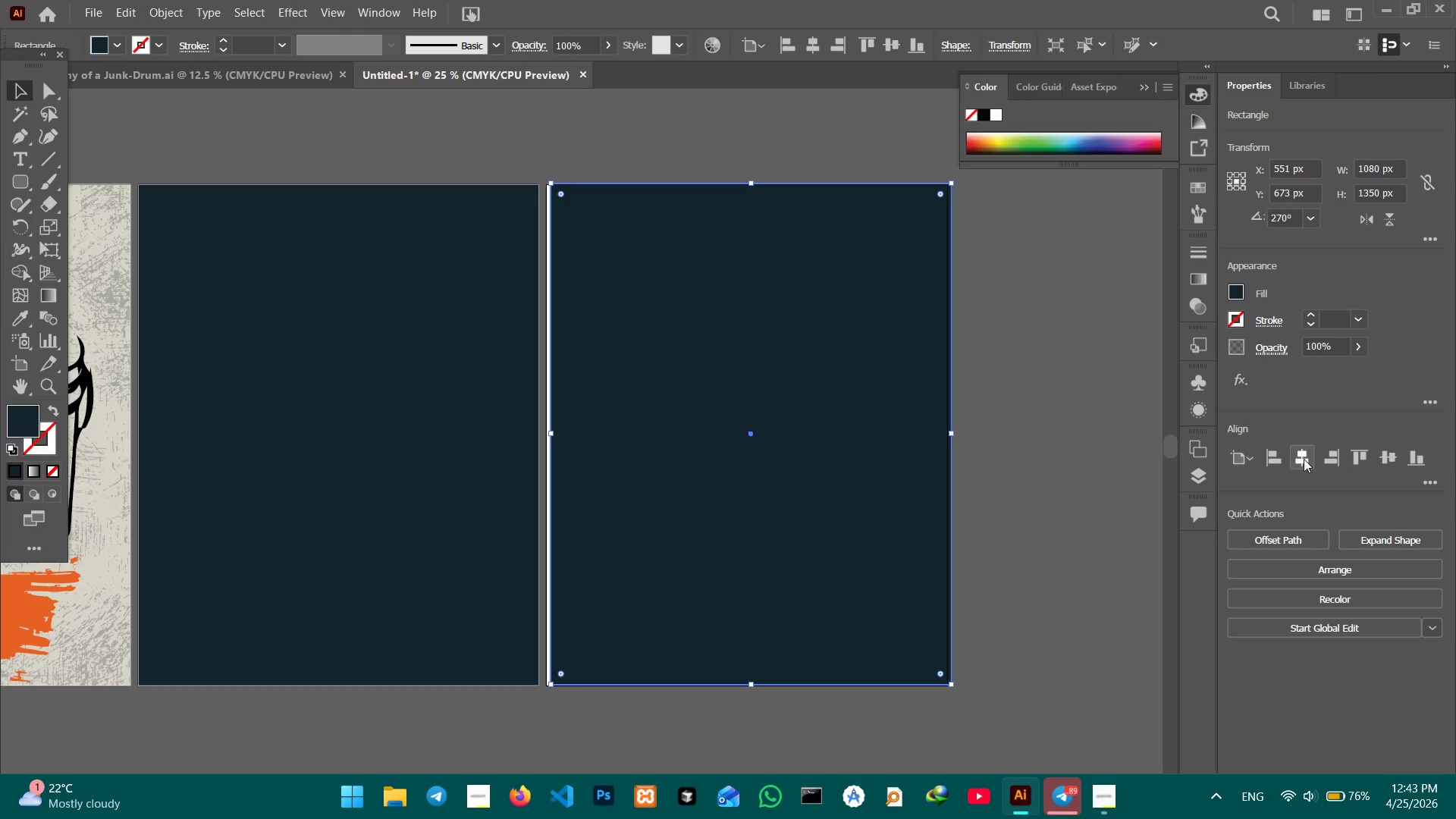 
left_click([1304, 459])
 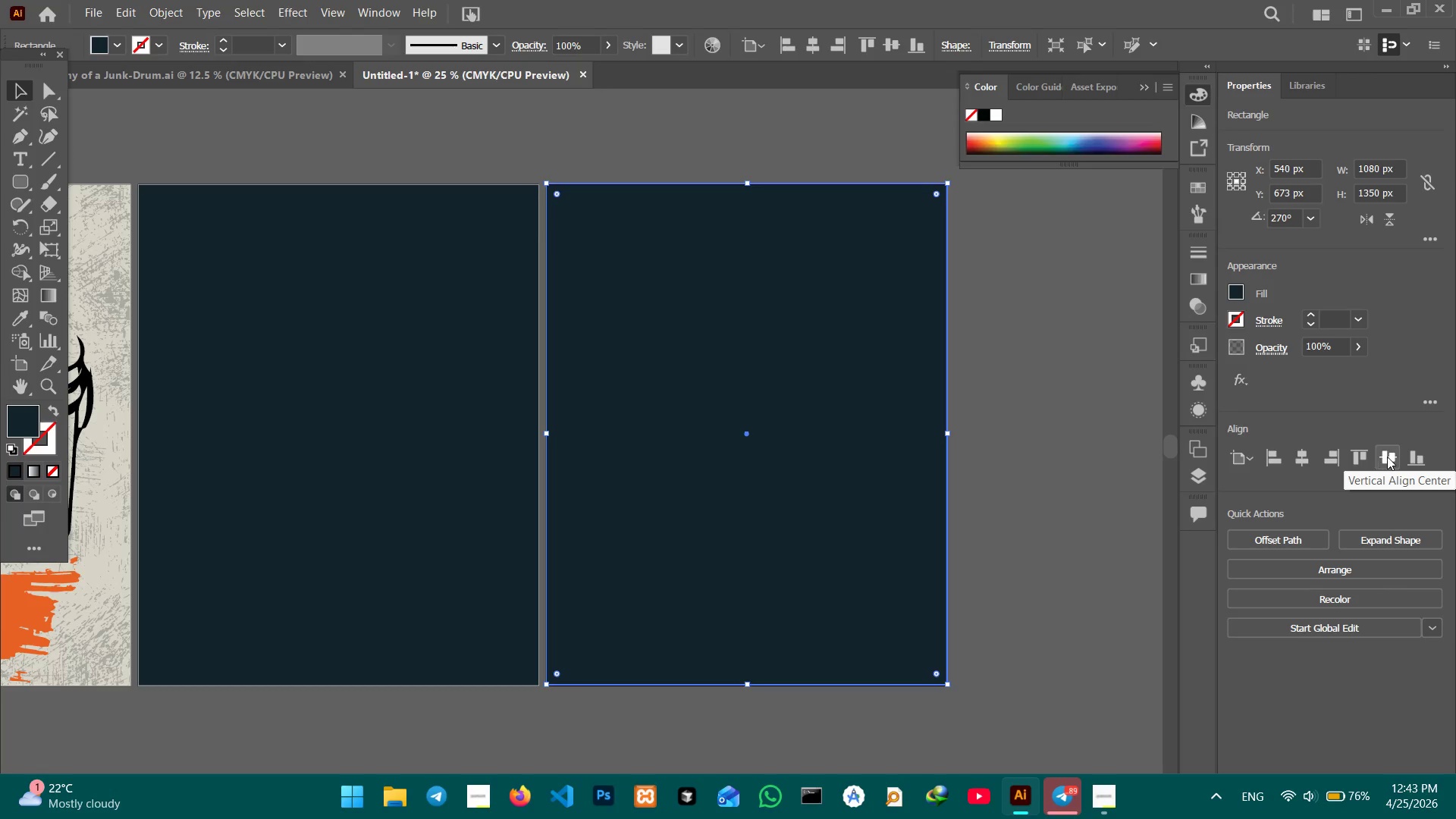 
left_click([1390, 457])
 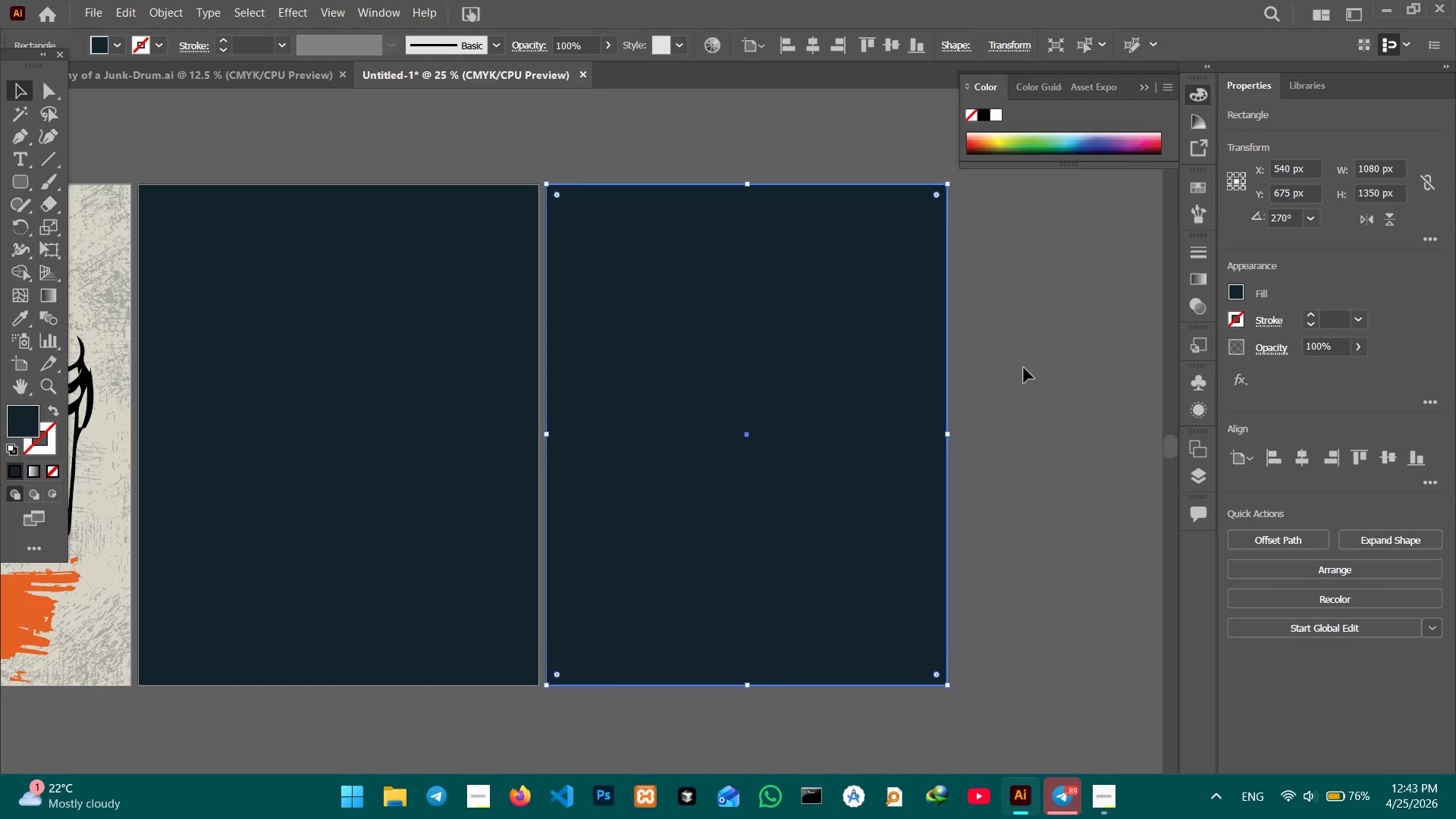 
left_click([1024, 368])
 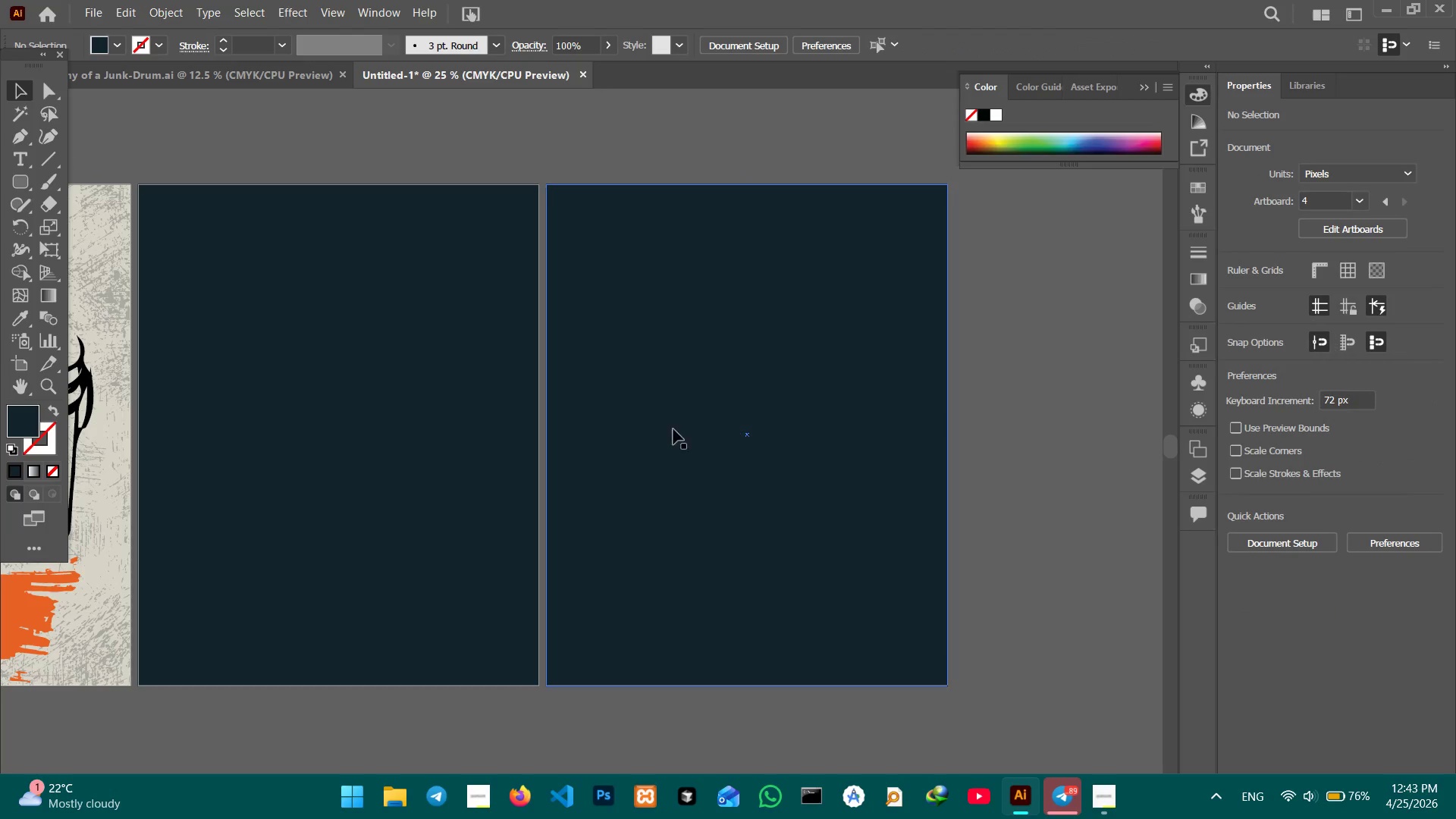 
hold_key(key=Space, duration=1.36)
 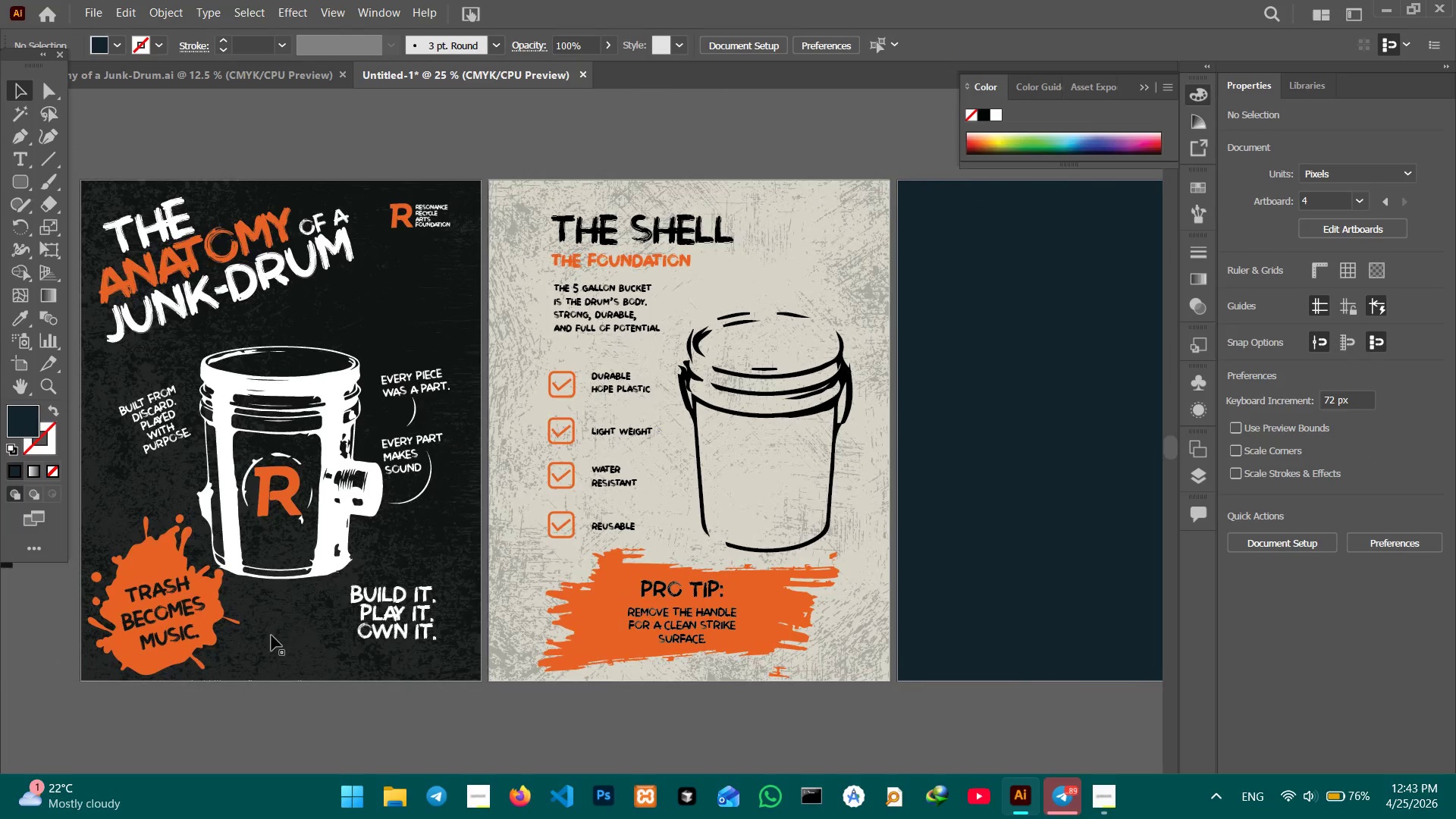 
left_click_drag(start_coordinate=[502, 431], to_coordinate=[986, 424])
 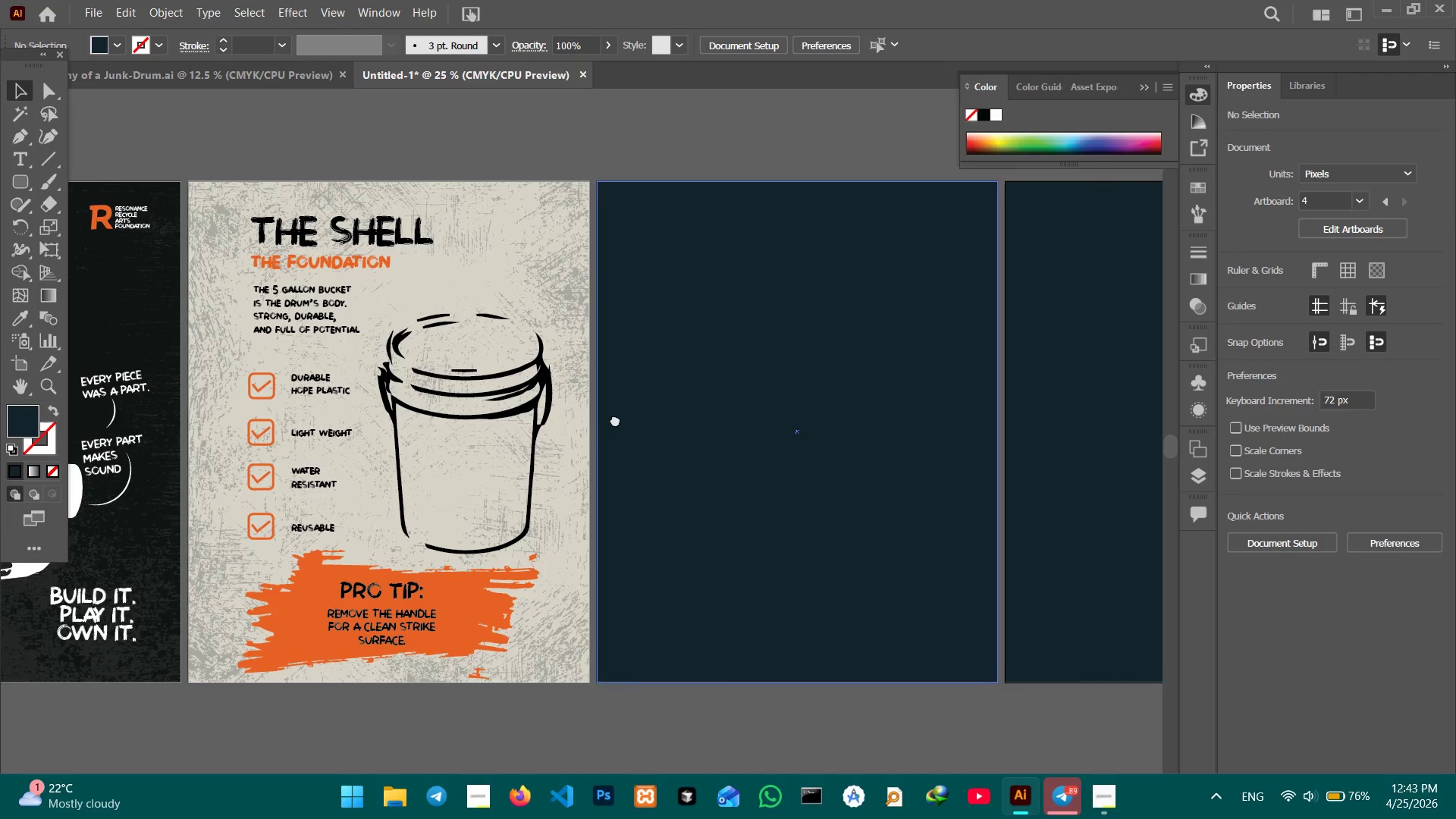 
left_click_drag(start_coordinate=[615, 419], to_coordinate=[915, 418])
 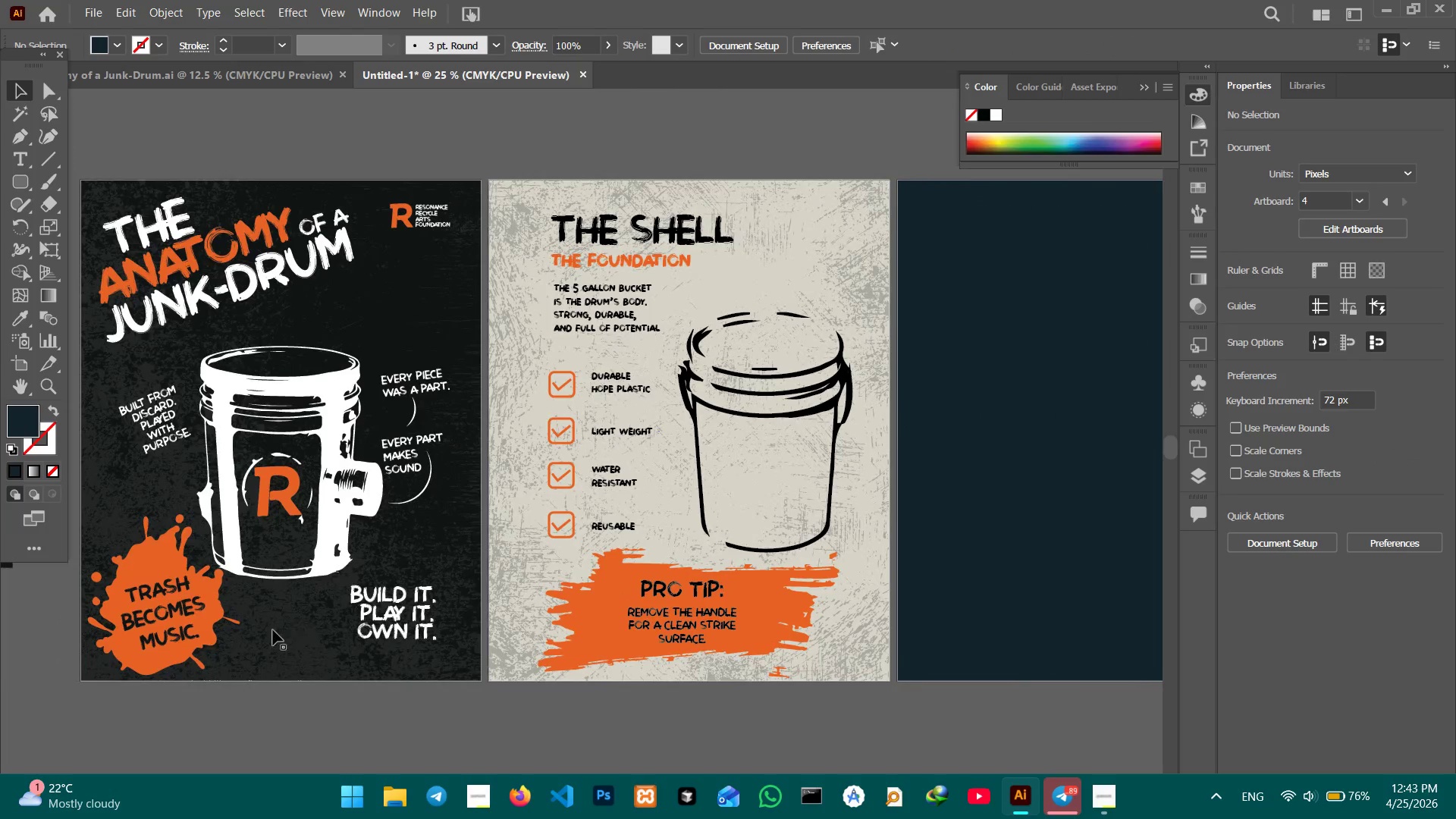 
left_click([271, 635])
 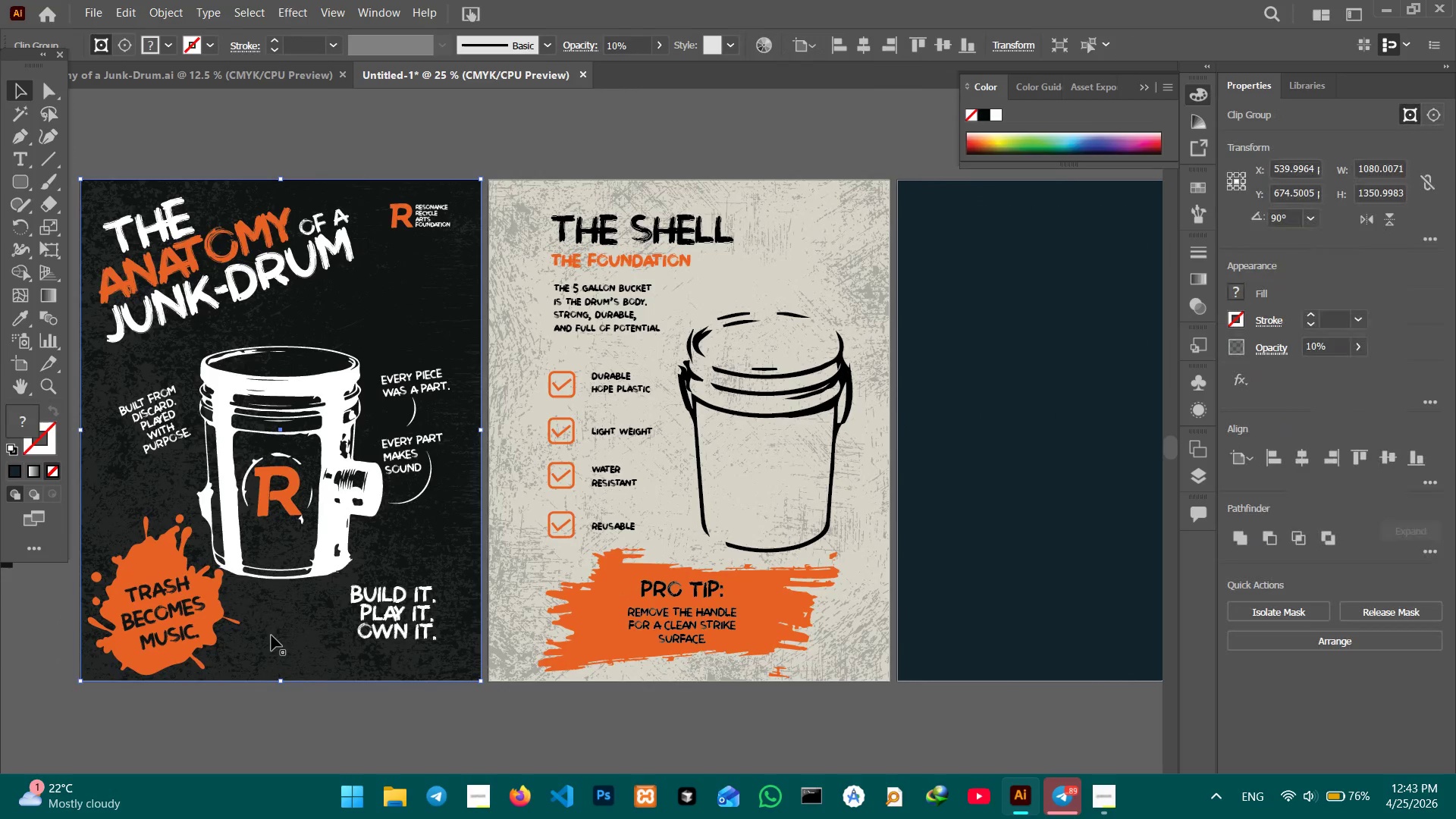 
key(Control+C)
 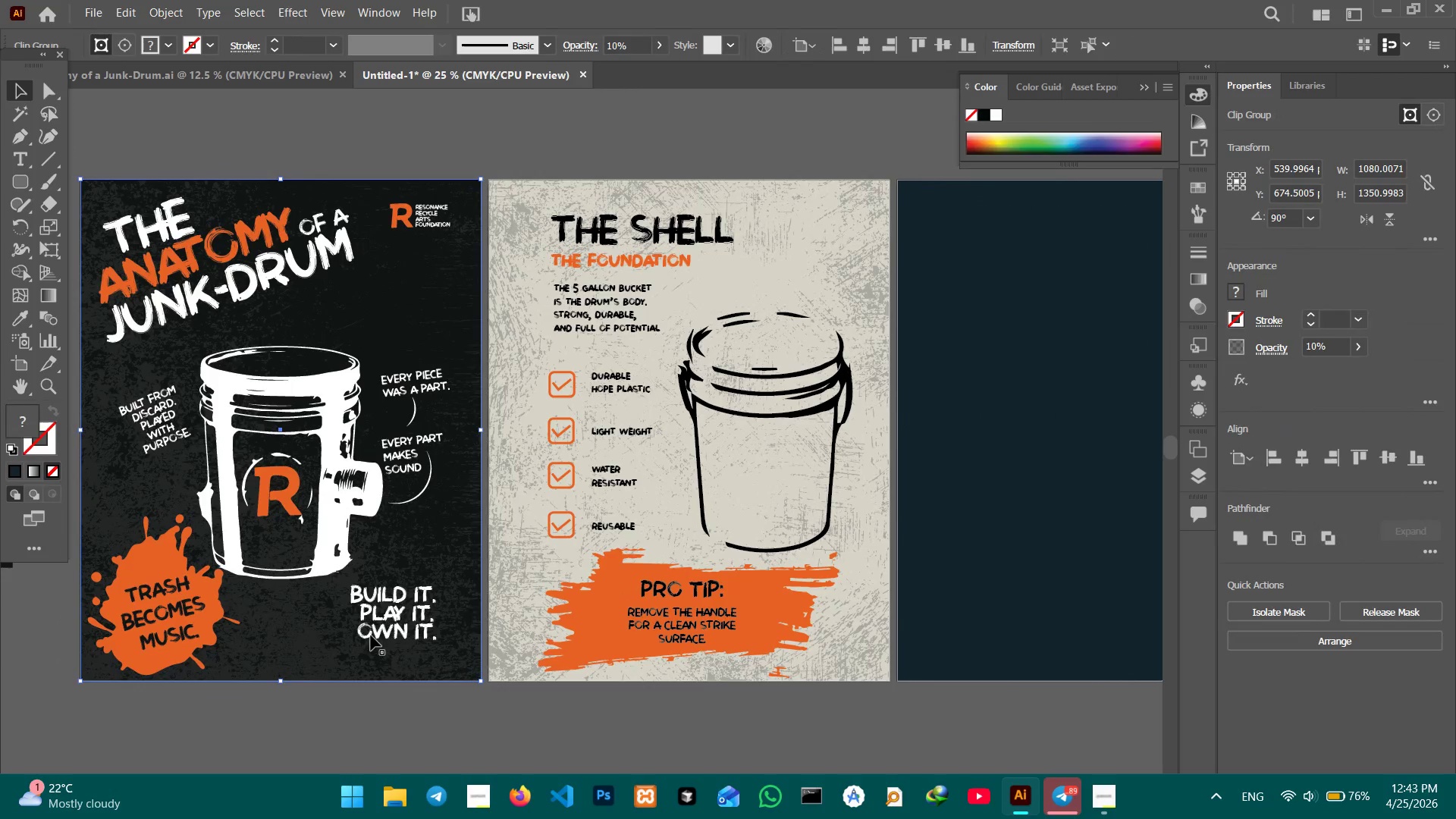 
hold_key(key=Space, duration=1.5)
 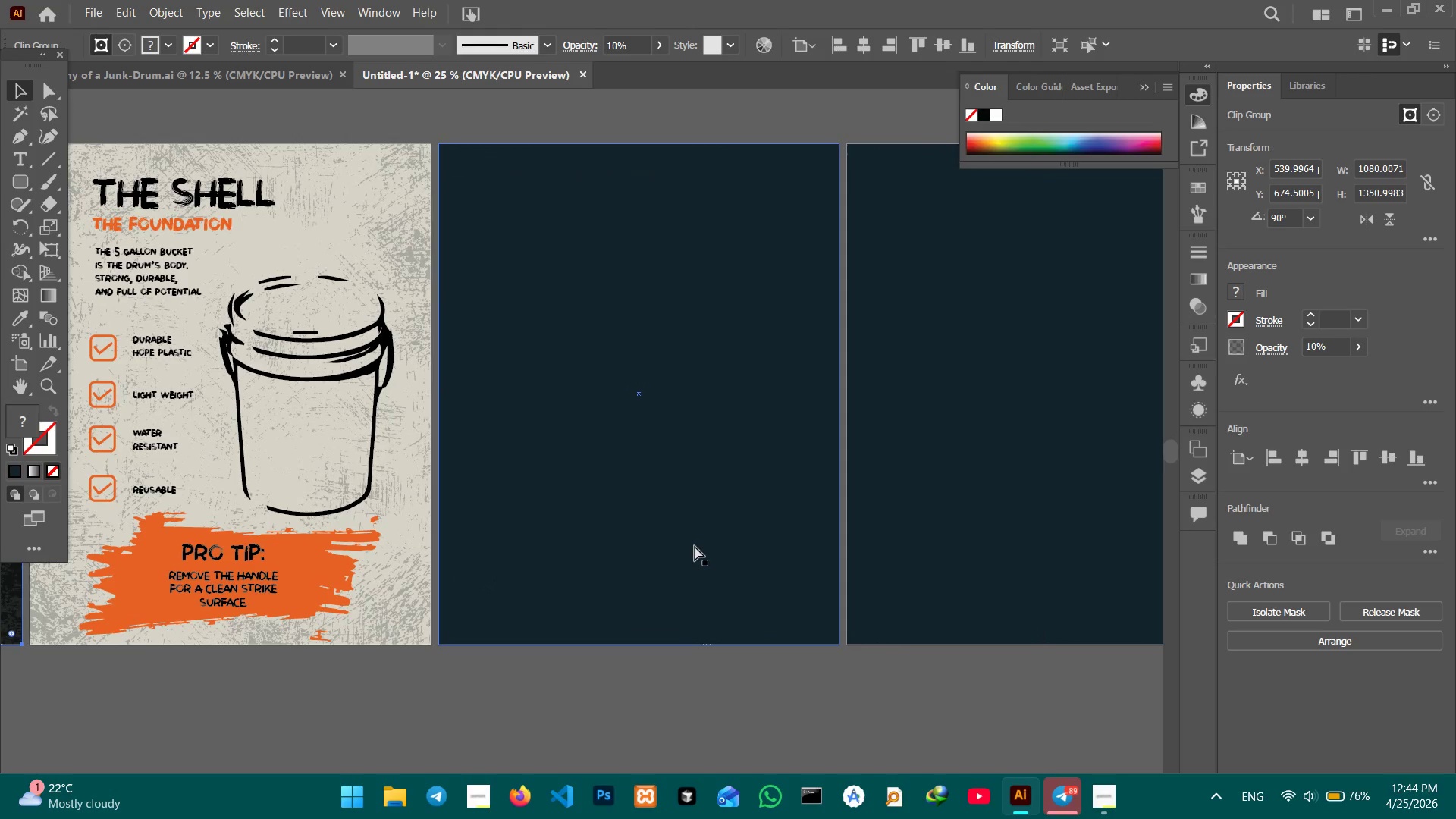 
left_click_drag(start_coordinate=[773, 610], to_coordinate=[348, 624])
 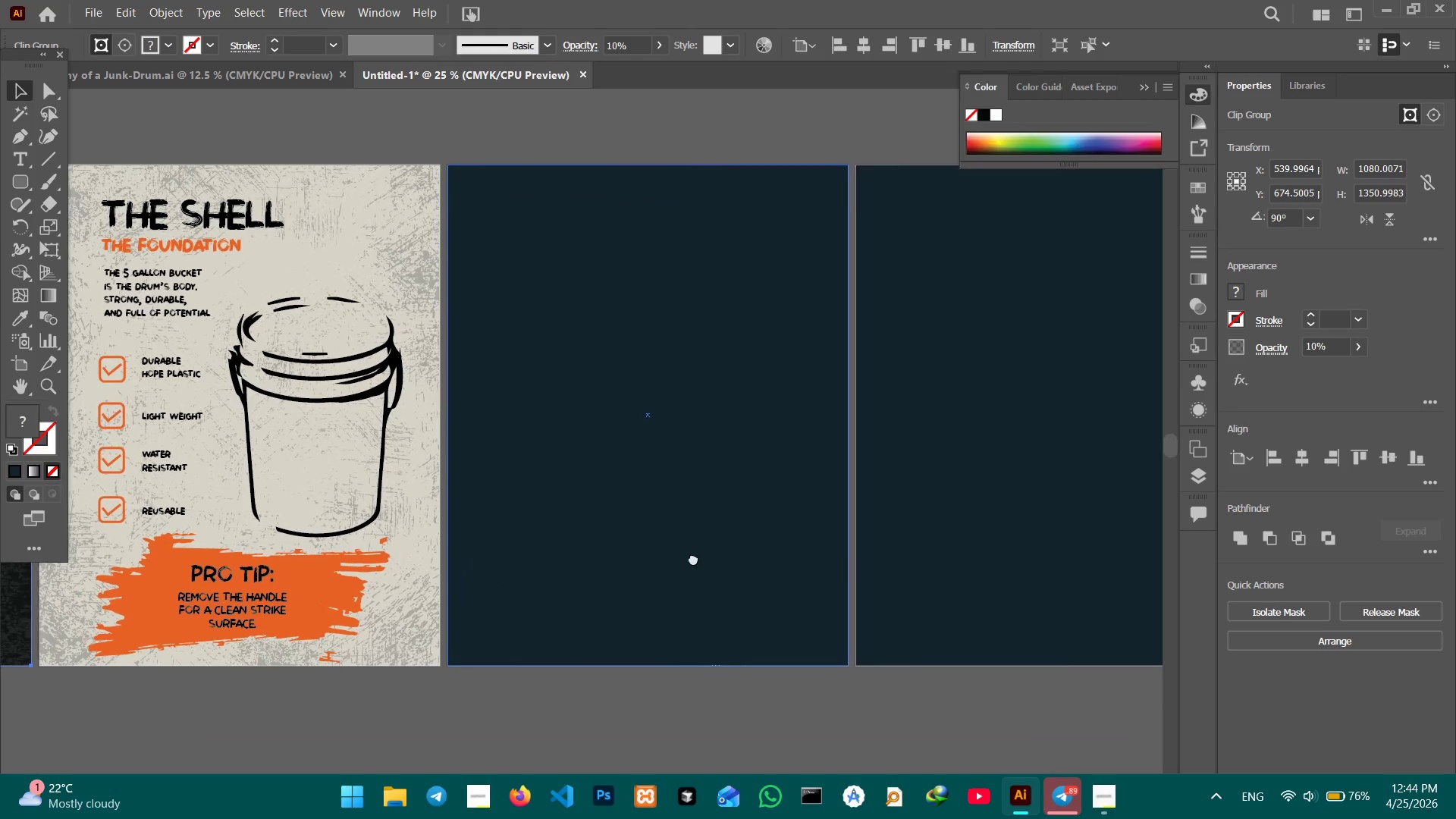 
left_click_drag(start_coordinate=[730, 599], to_coordinate=[696, 547])
 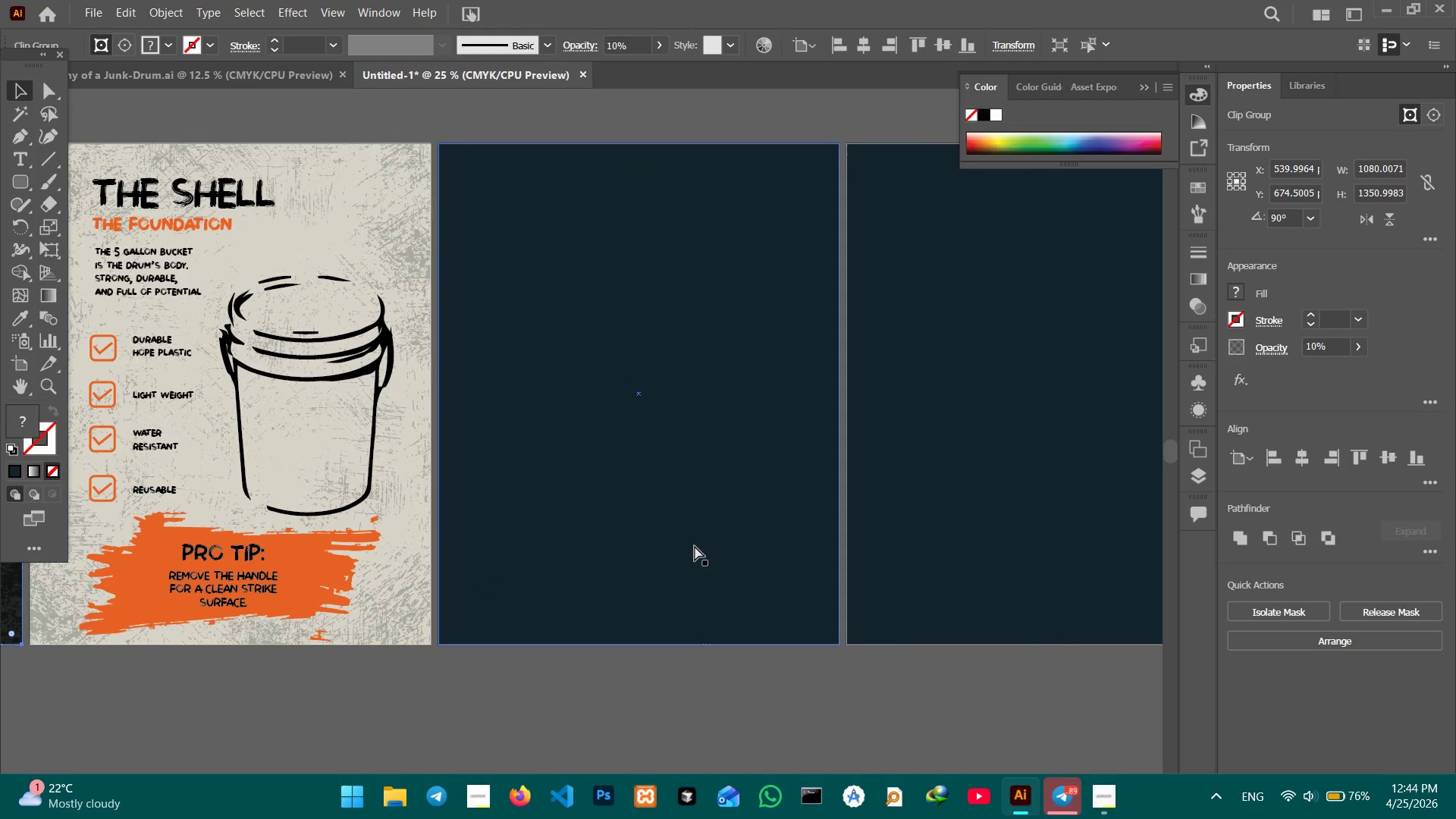 
key(Space)
 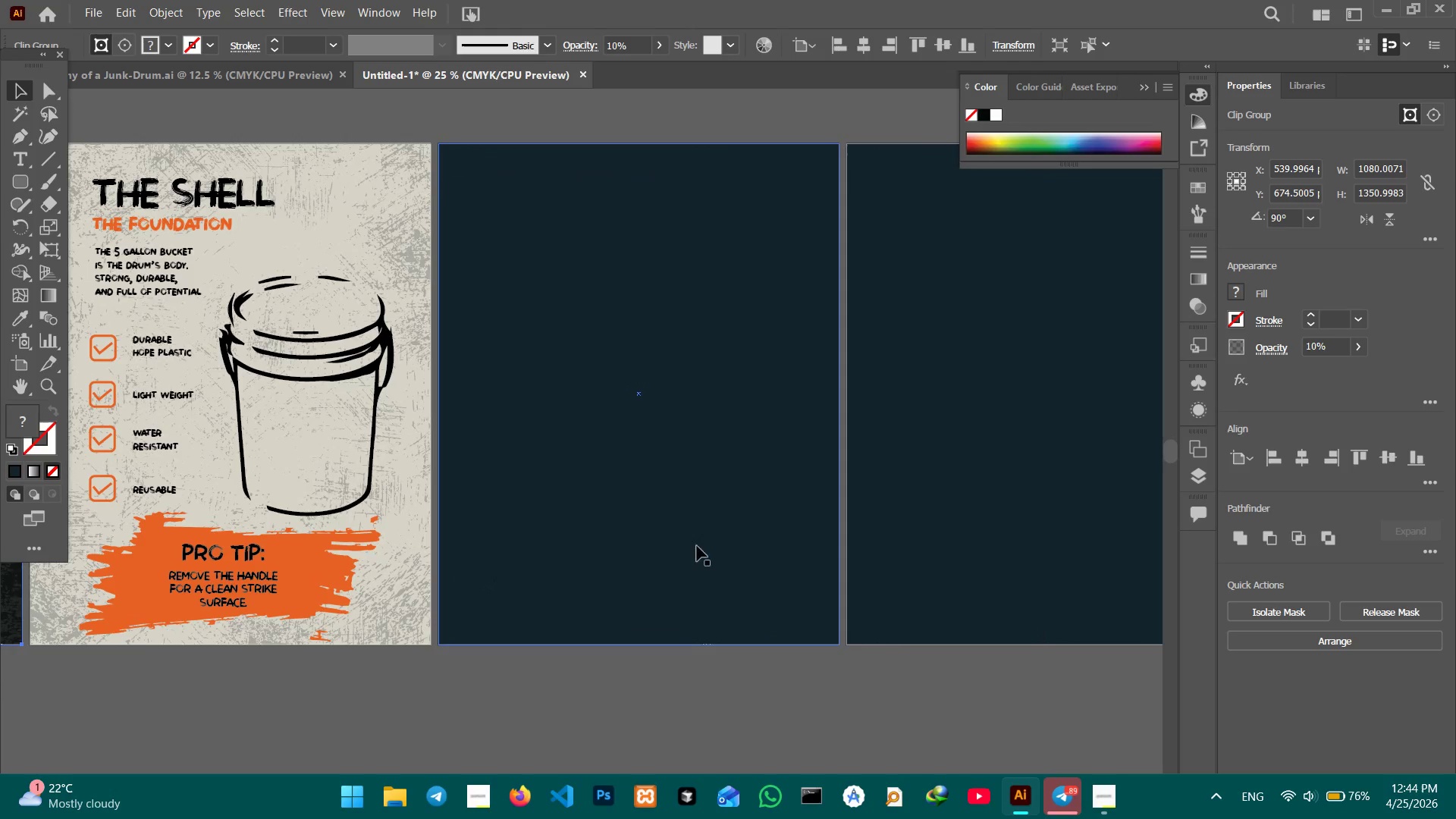 
key(Space)
 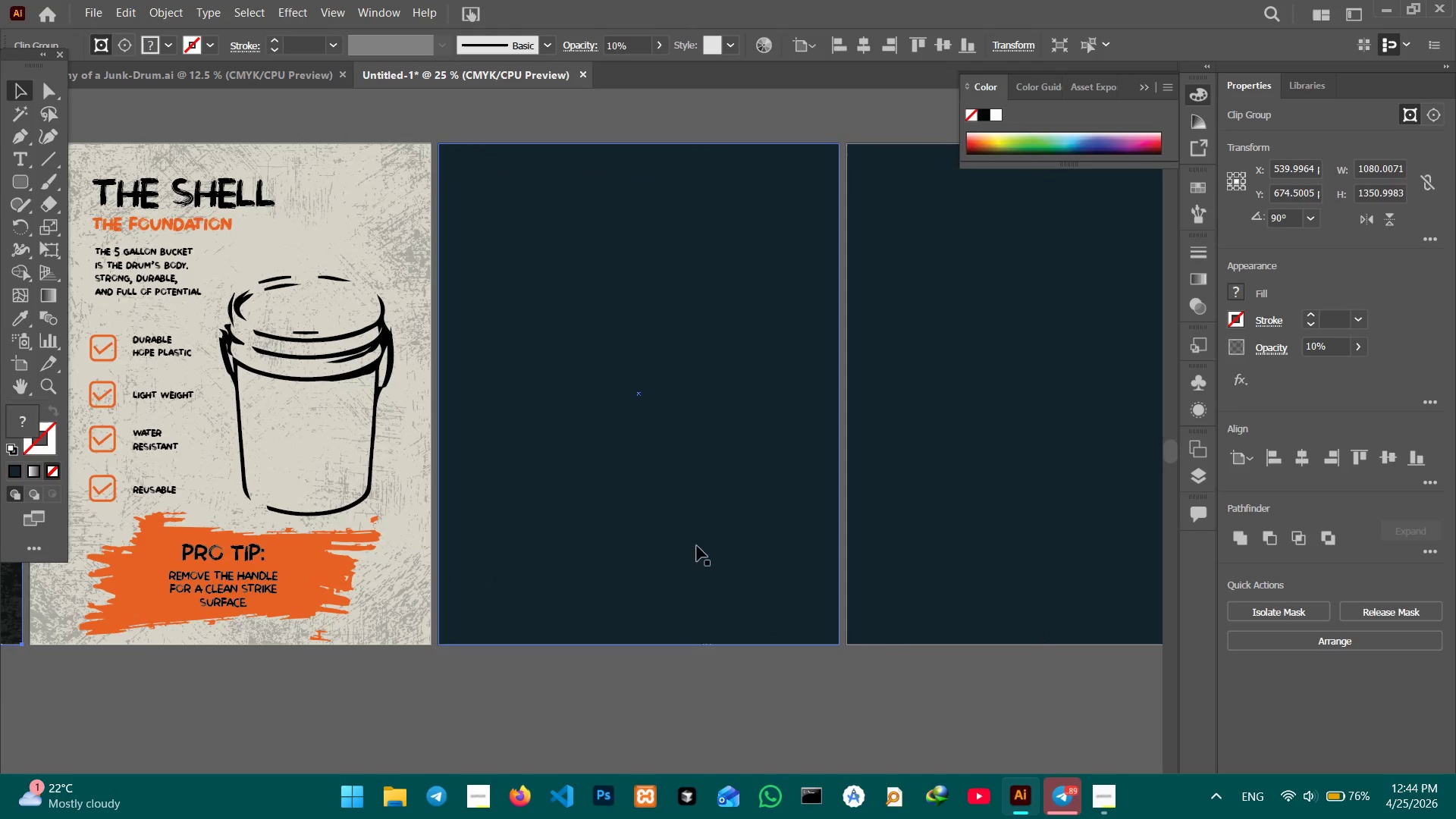 
key(Space)
 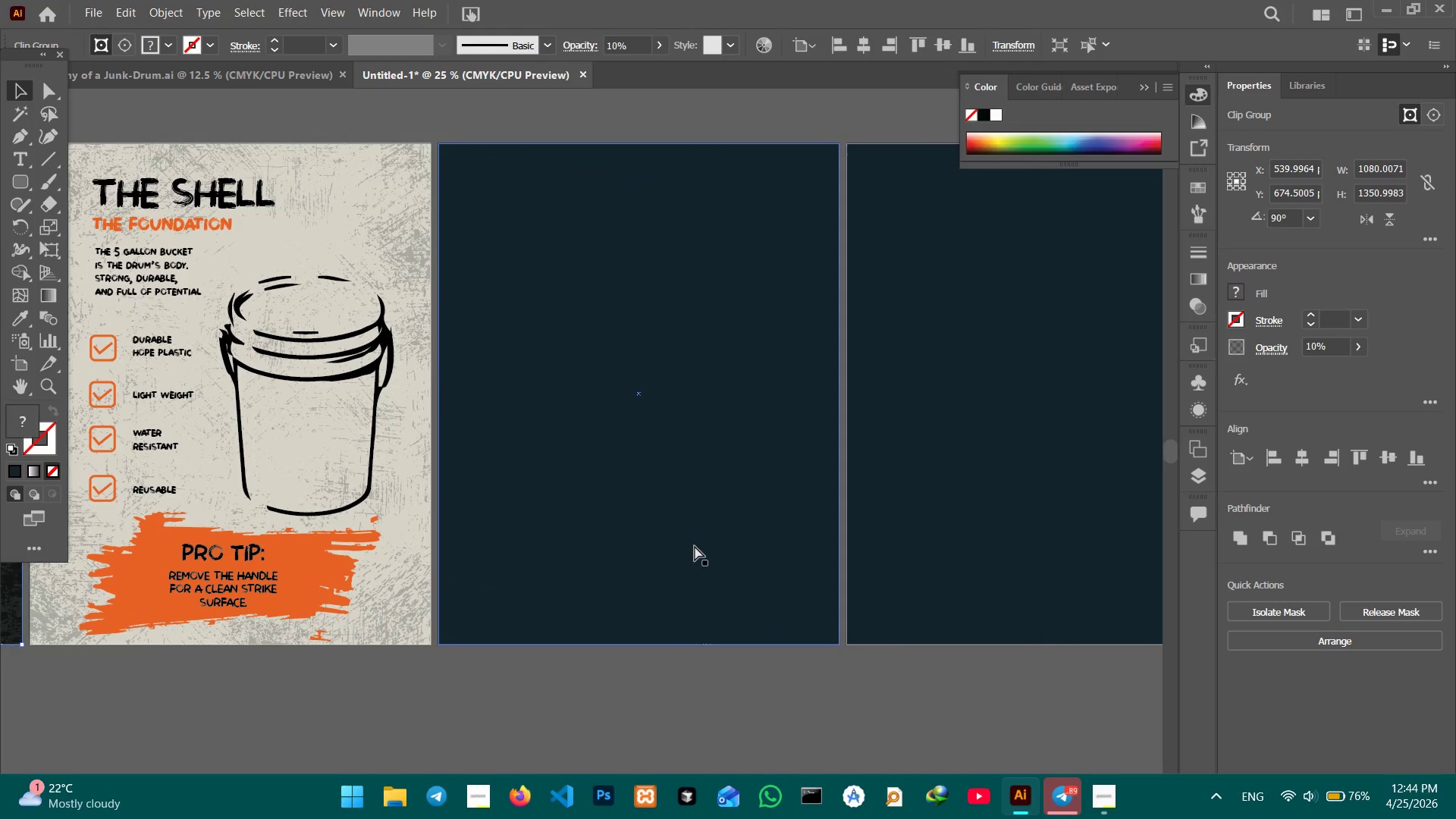 
key(Control+V)
 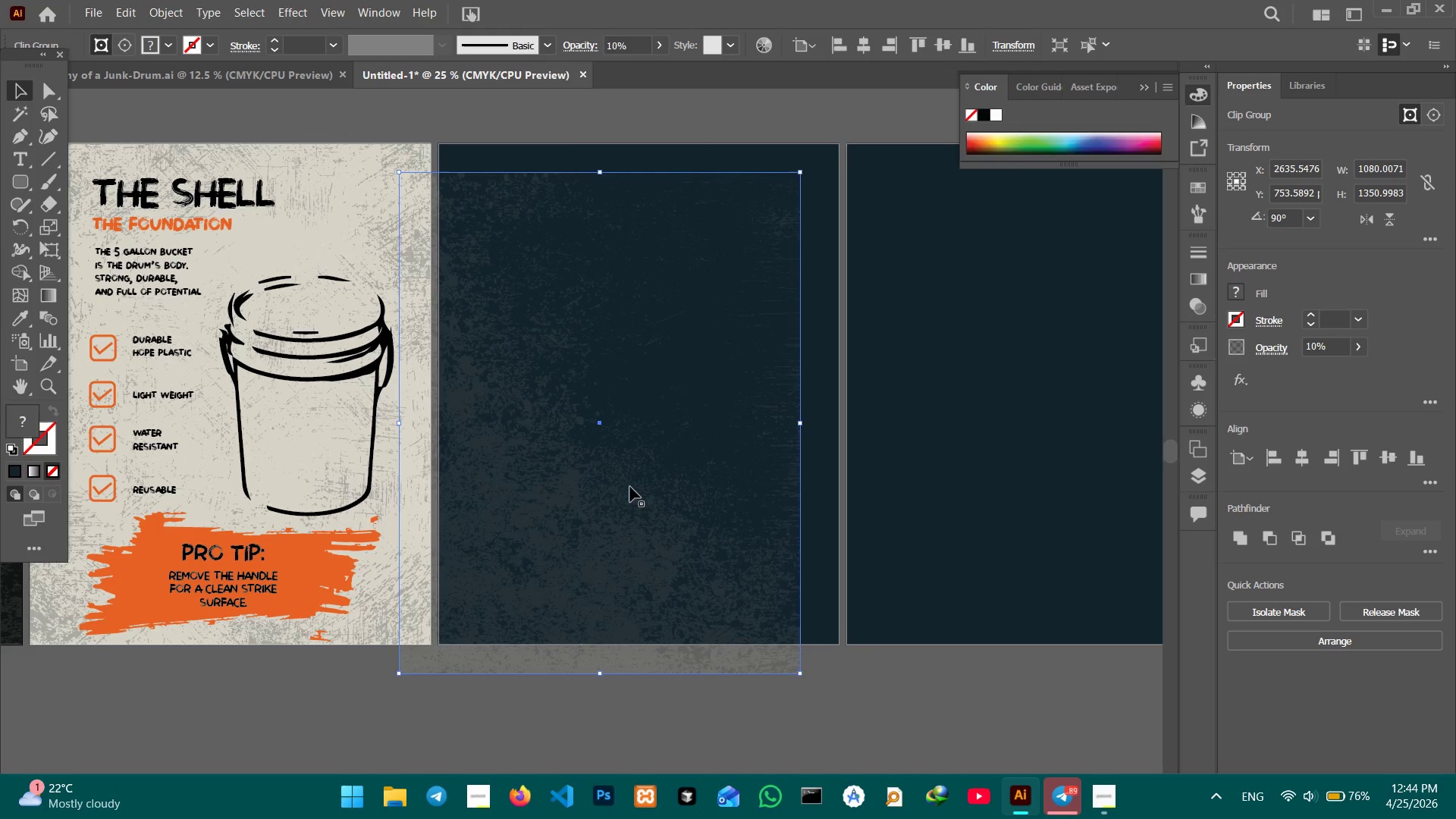 
left_click_drag(start_coordinate=[596, 508], to_coordinate=[636, 476])
 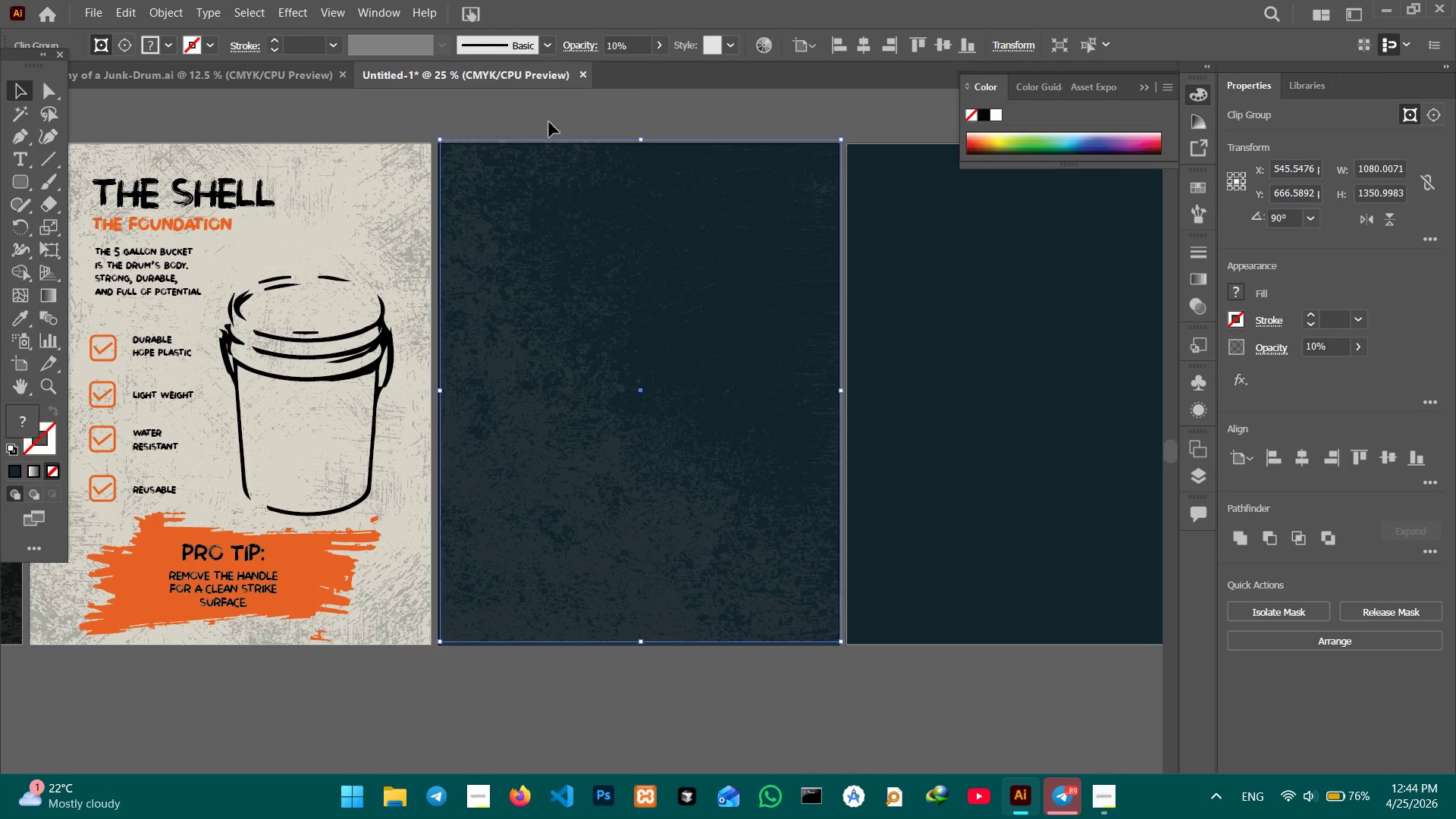 
left_click_drag(start_coordinate=[555, 115], to_coordinate=[600, 231])
 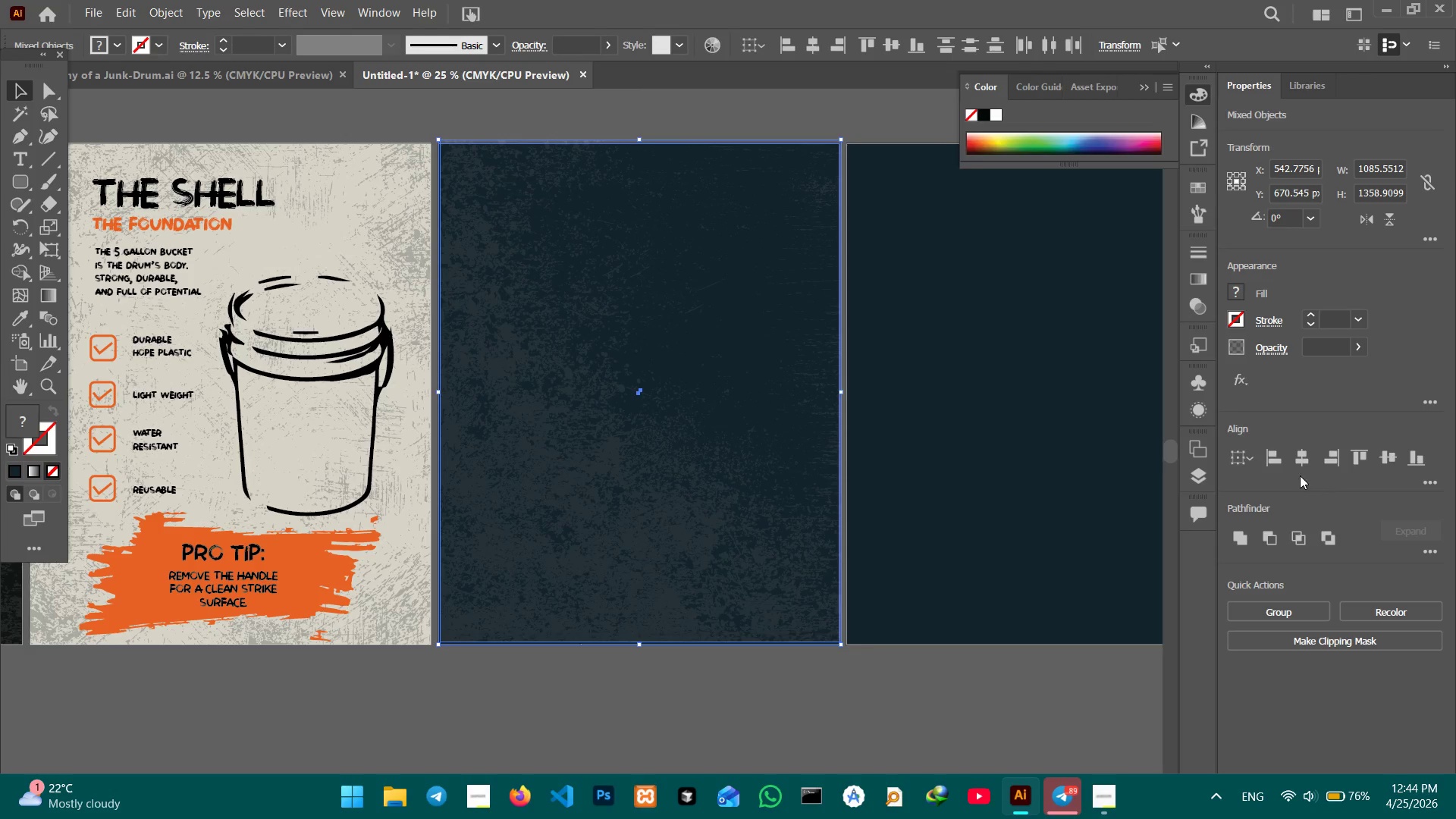 
left_click([1300, 466])
 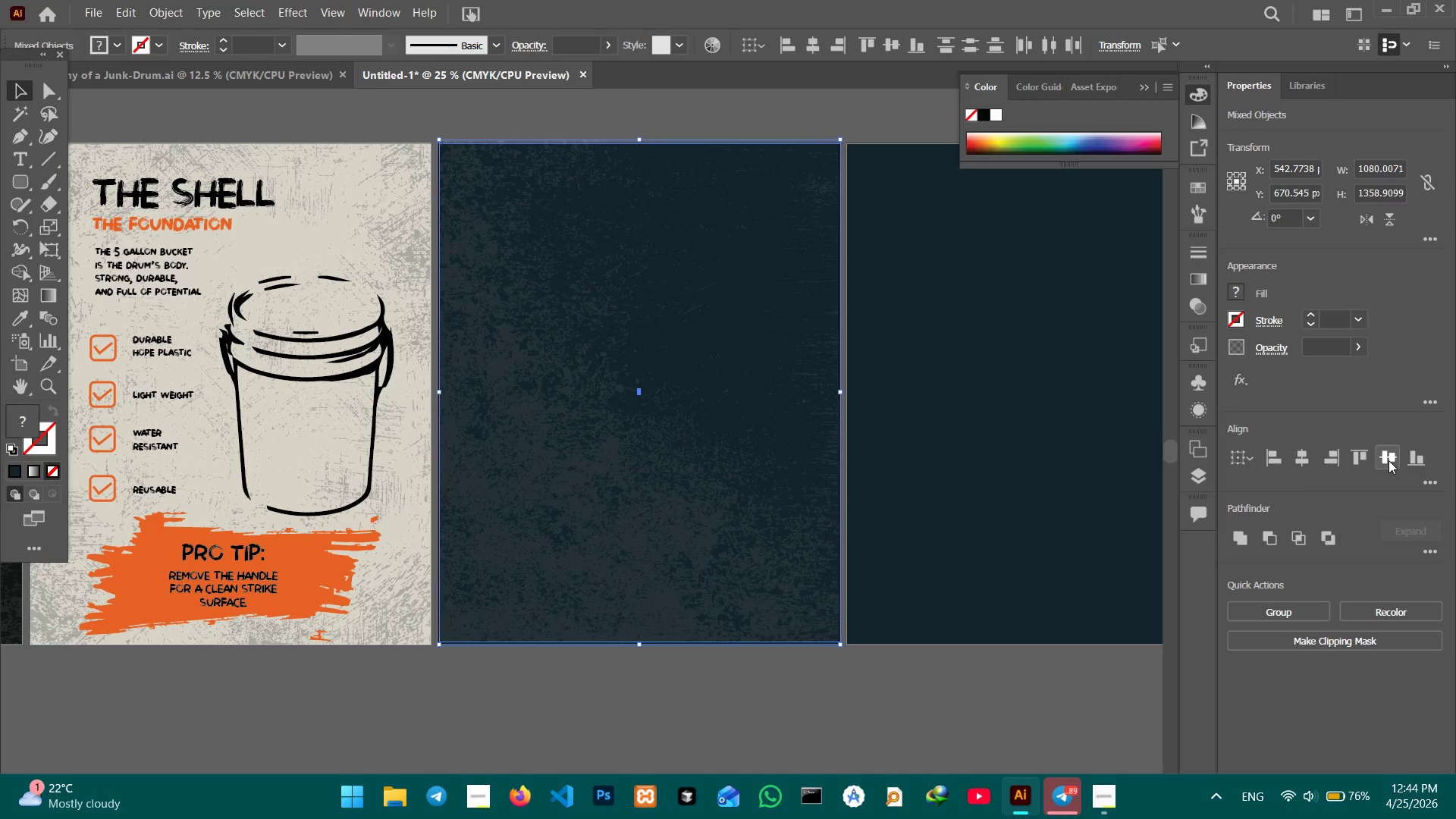 
left_click([1389, 460])
 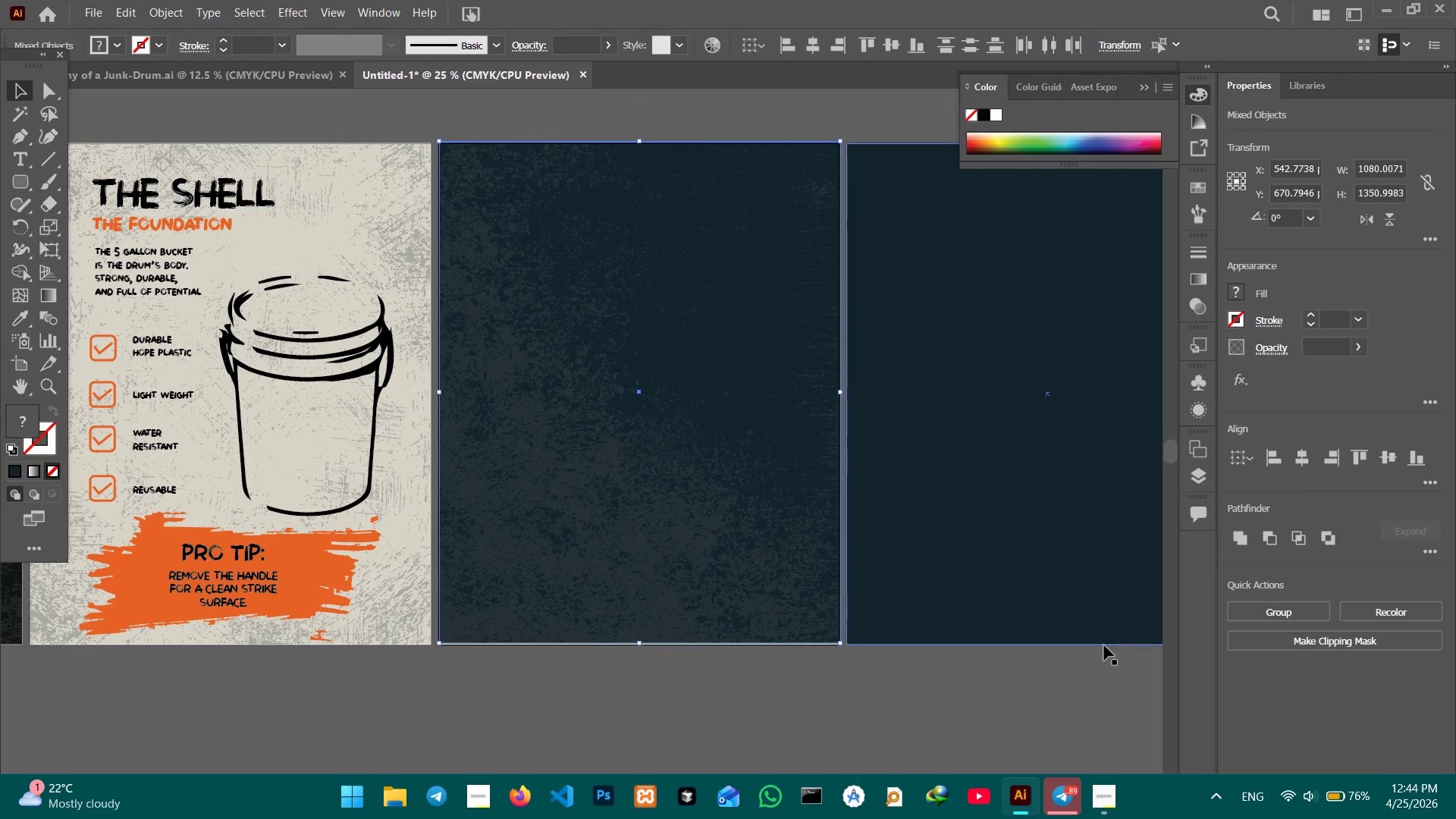 
left_click([1011, 685])
 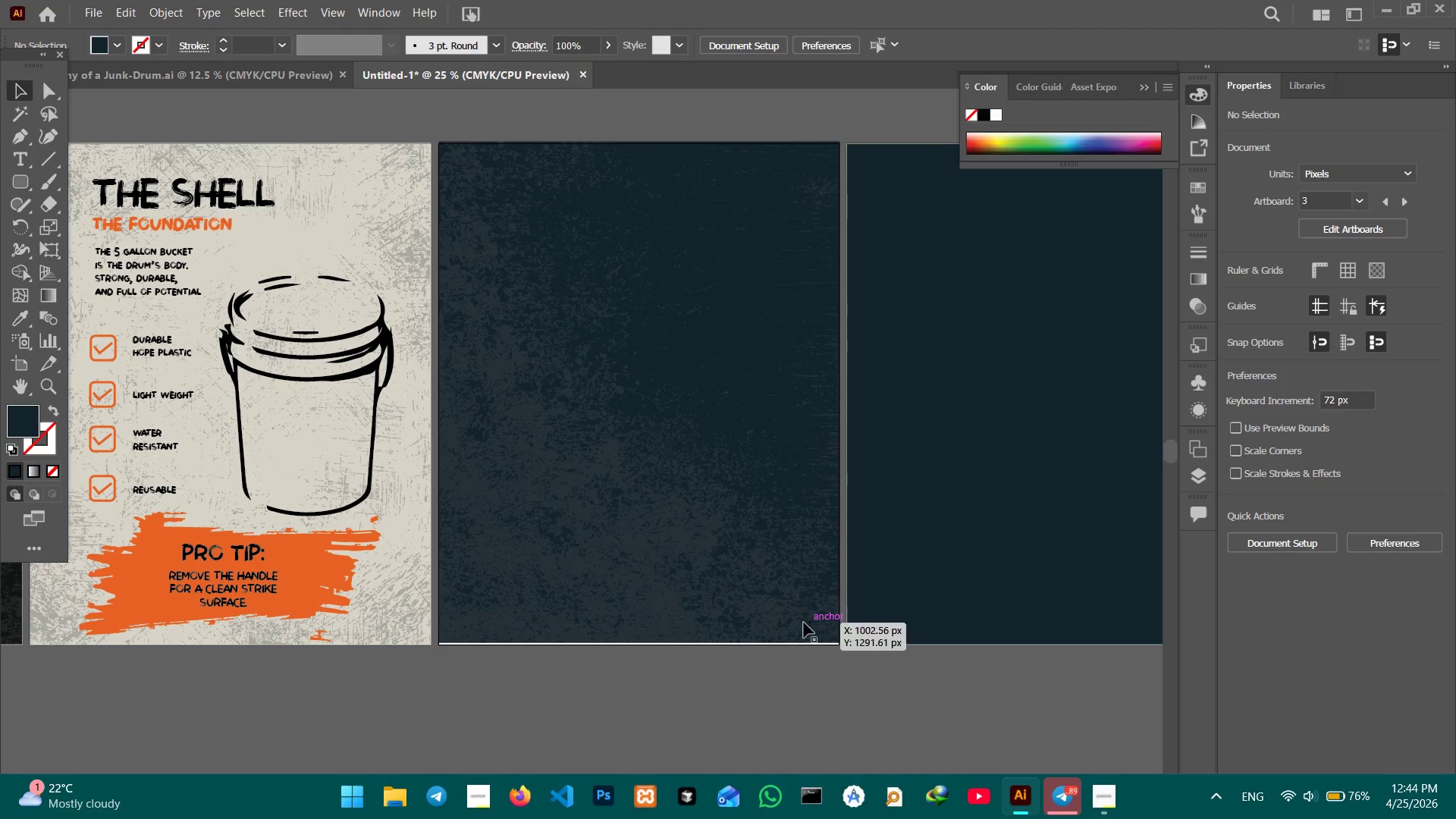 
left_click([792, 623])
 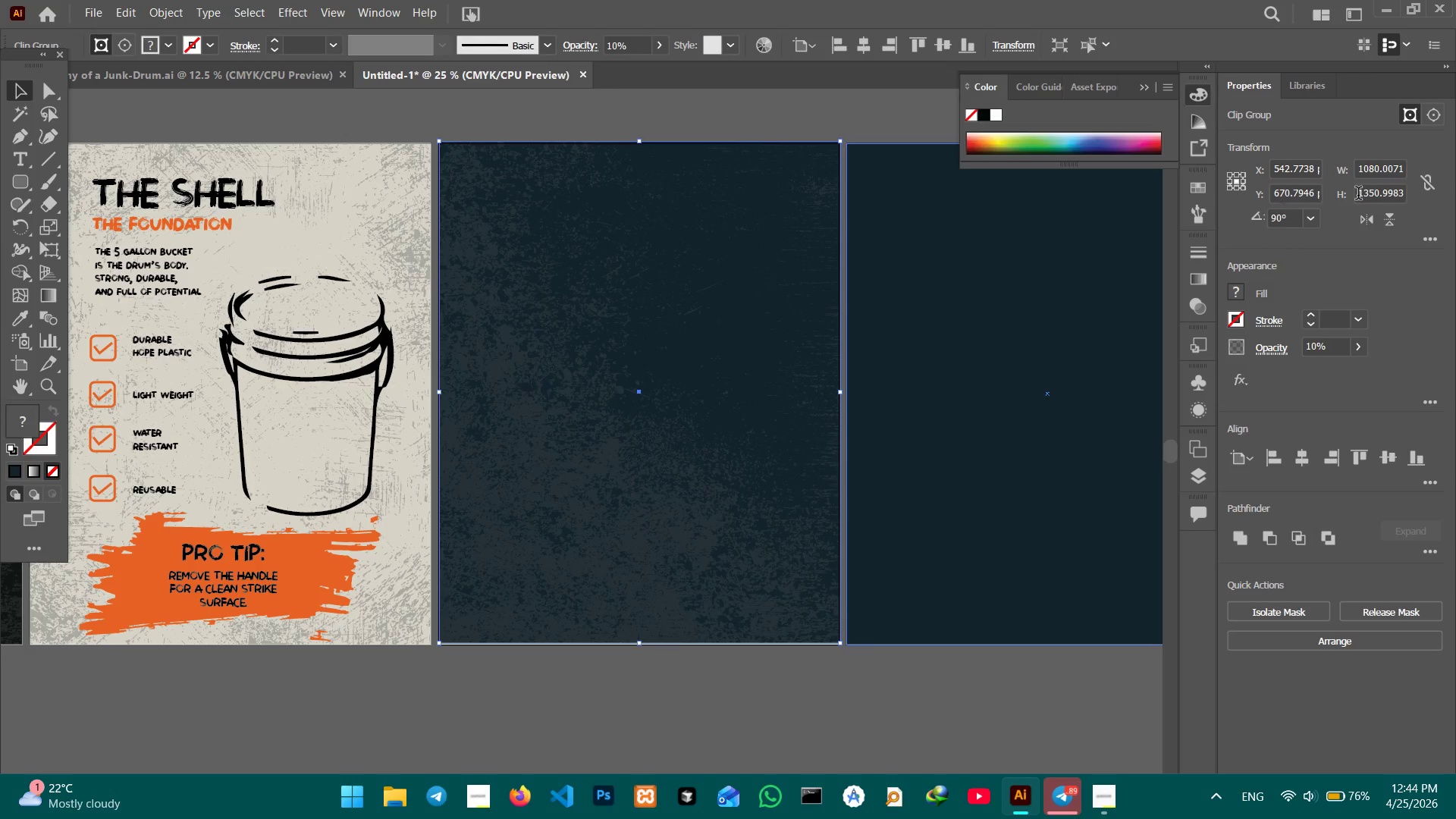 
double_click([1375, 174])
 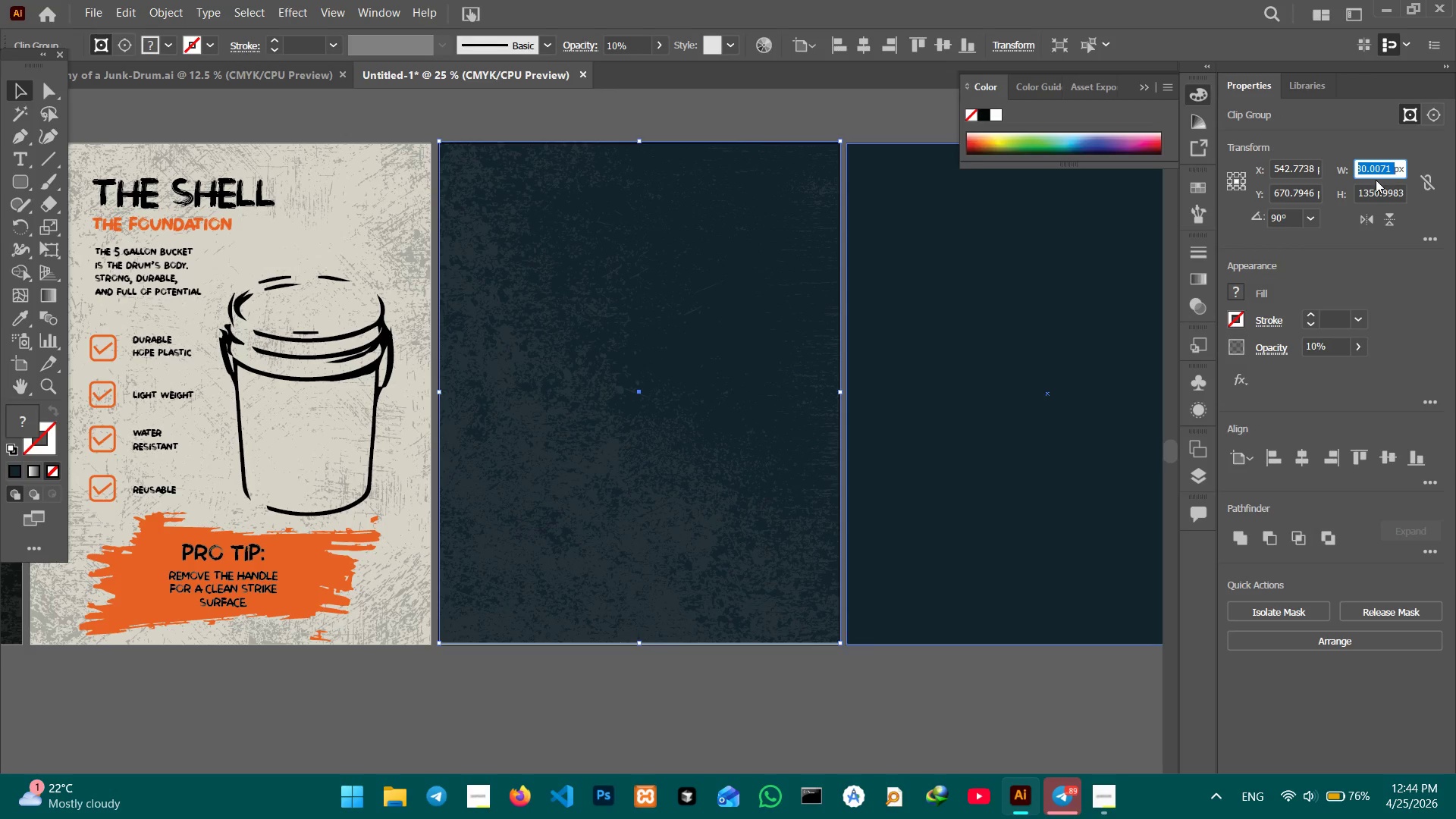 
key(Numpad1)
 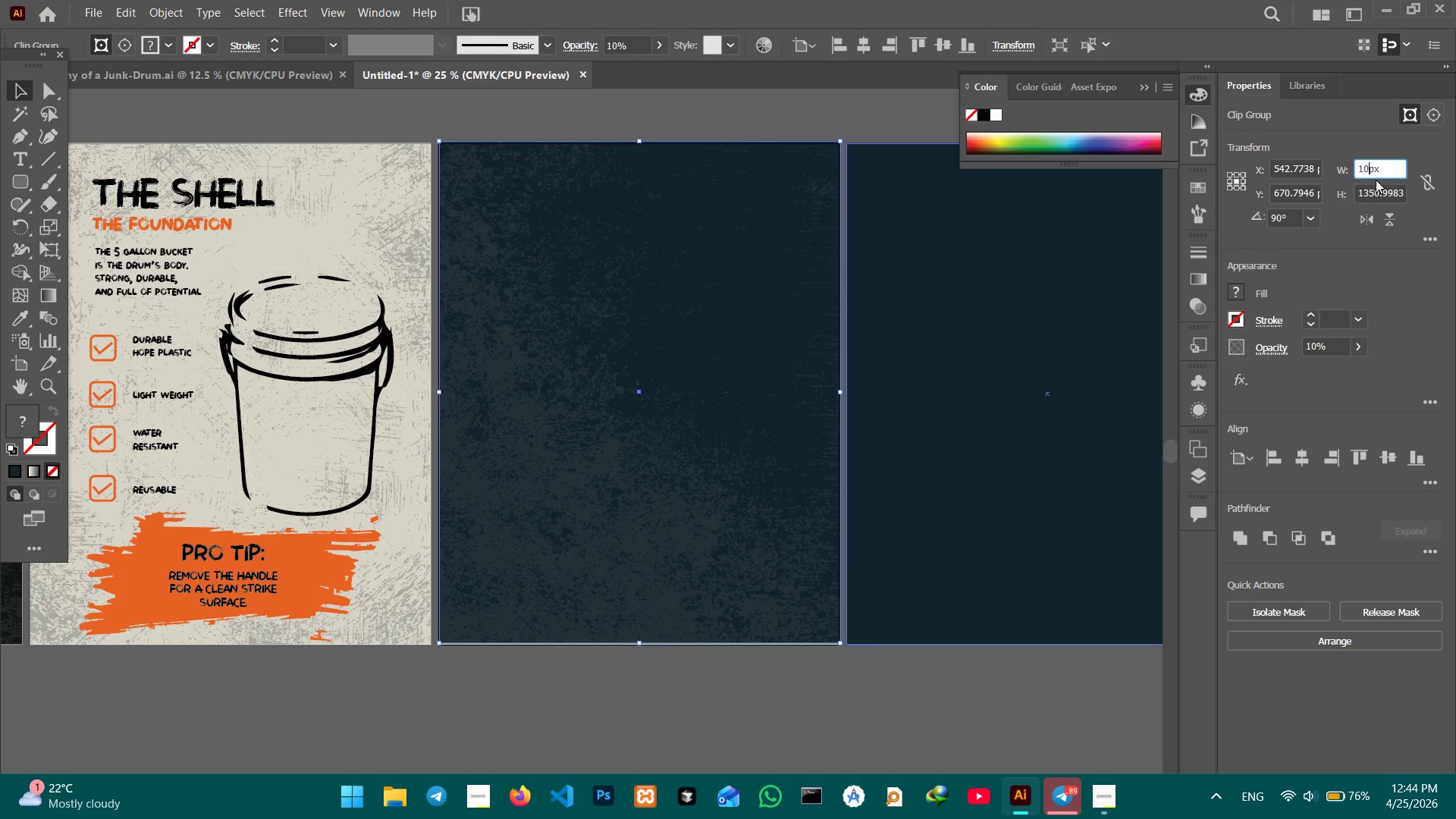 
key(Numpad0)
 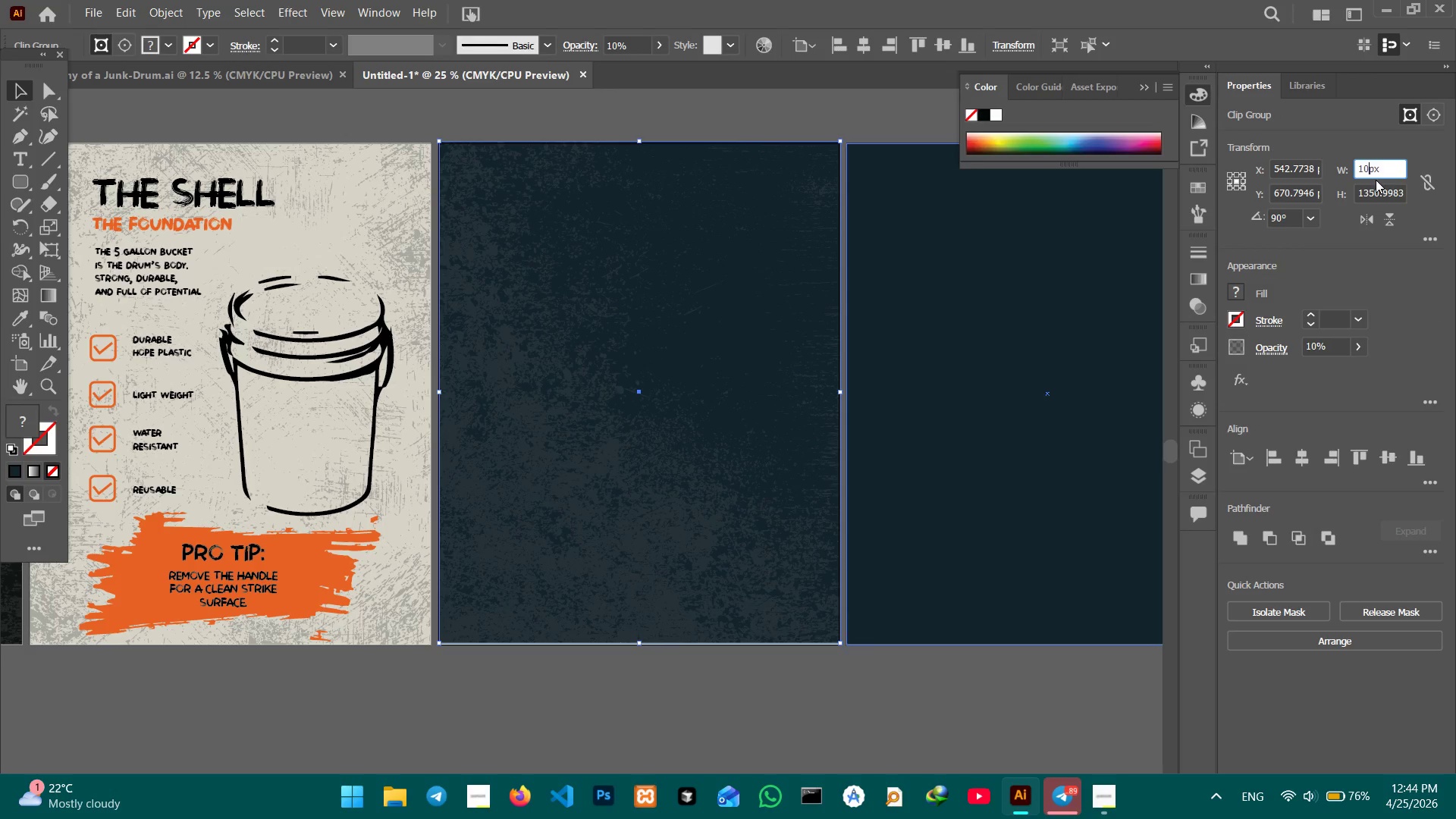 
key(Numpad8)
 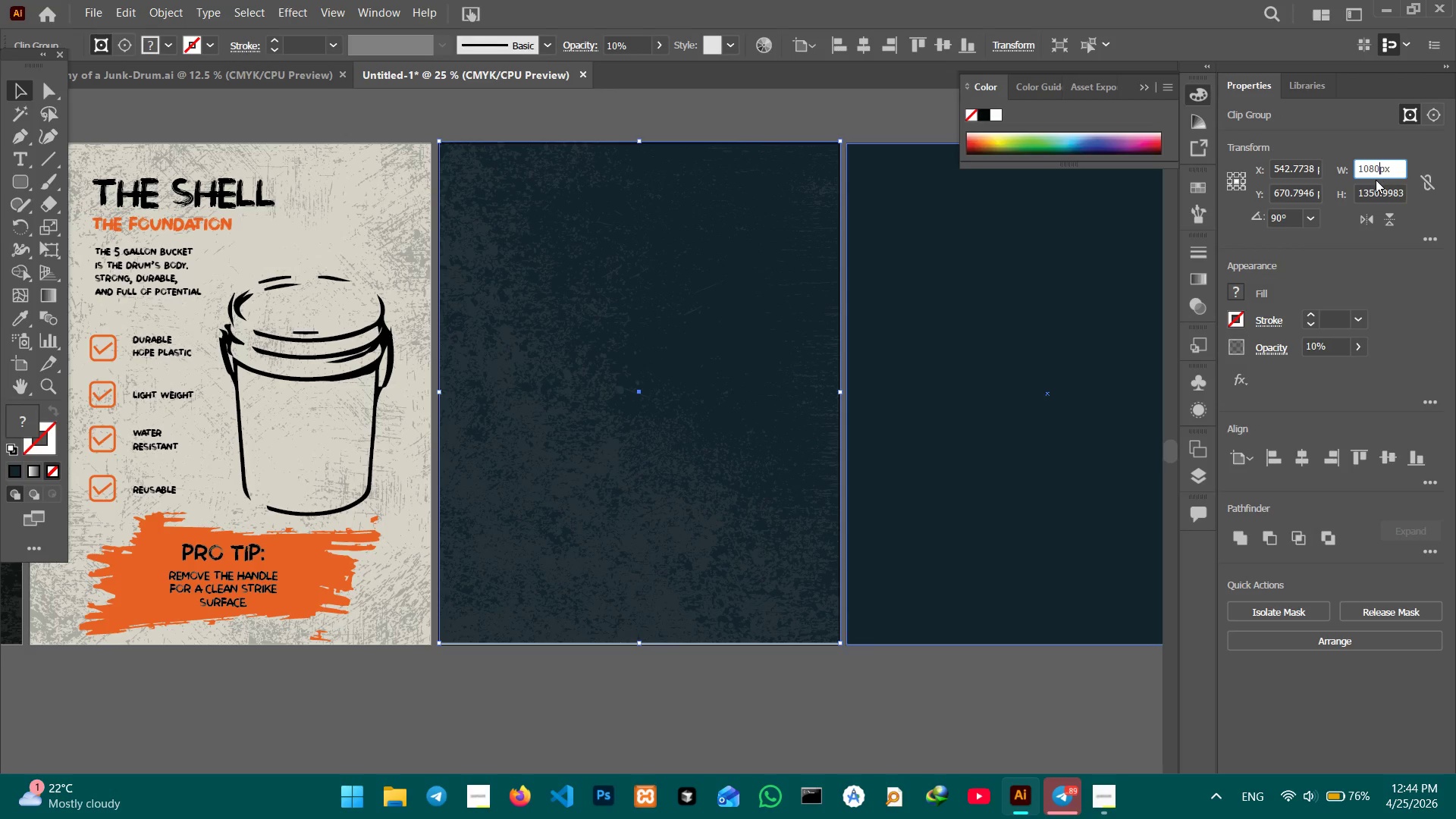 
key(Numpad0)
 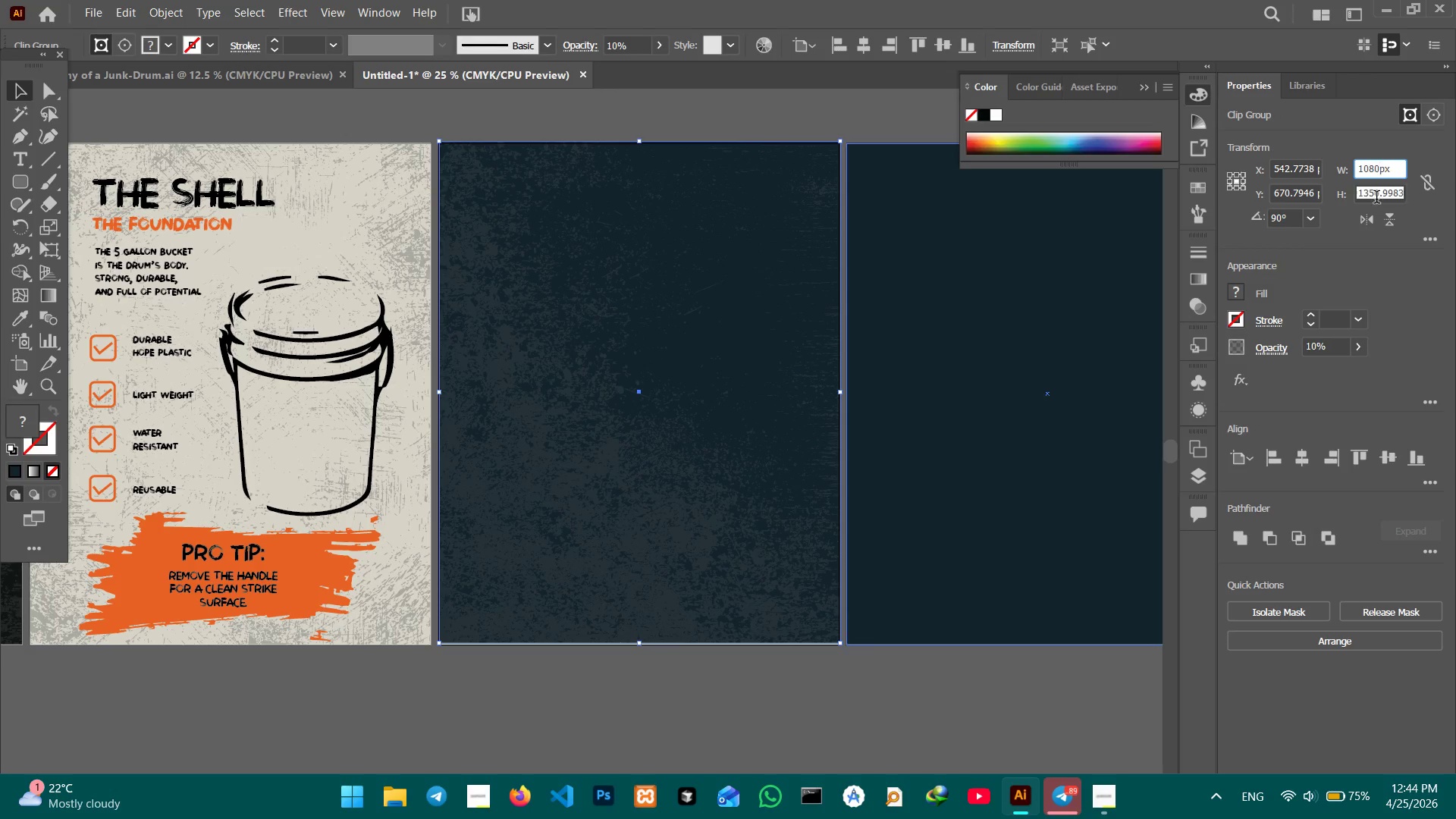 
double_click([1376, 199])
 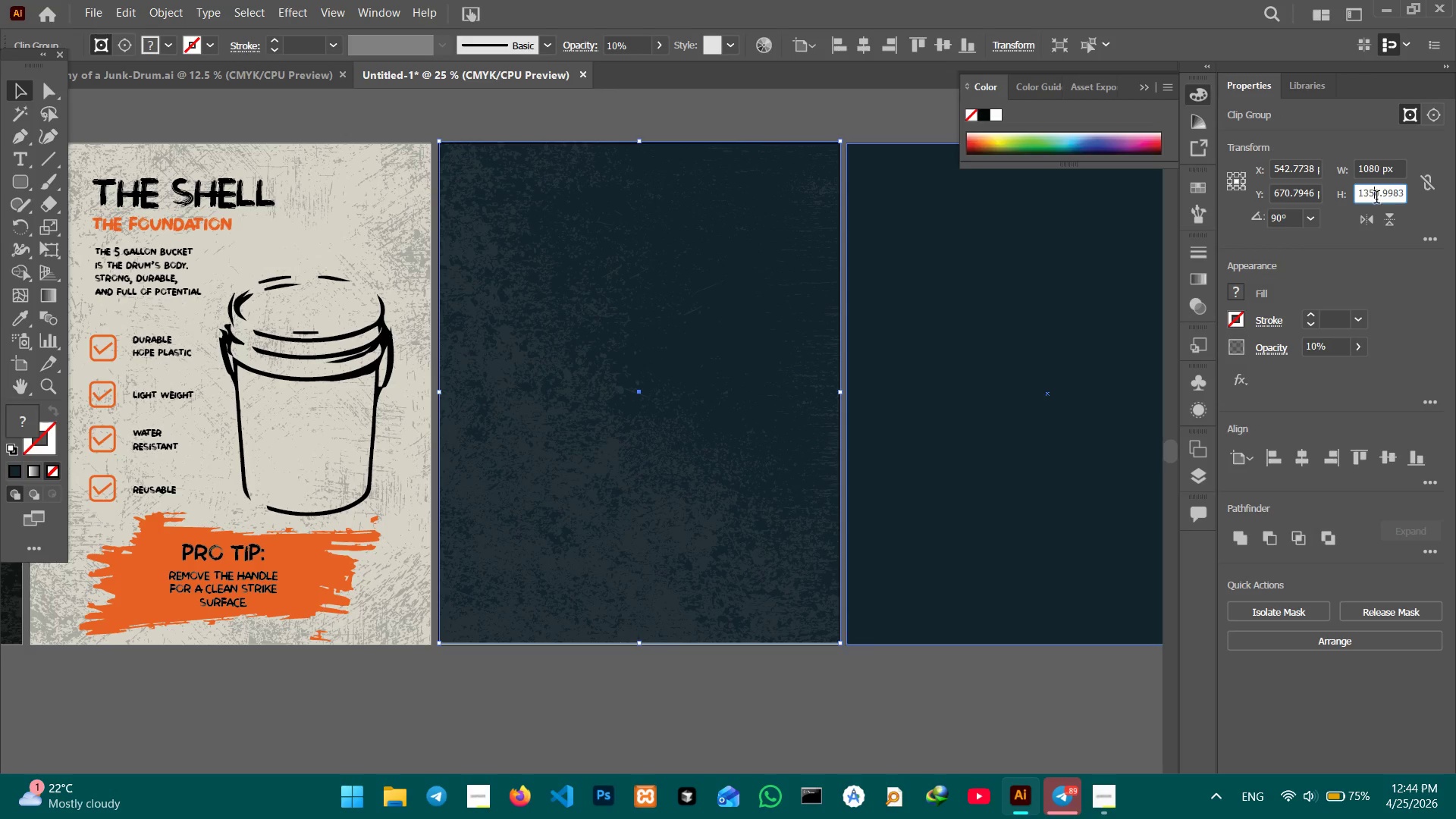 
triple_click([1376, 199])
 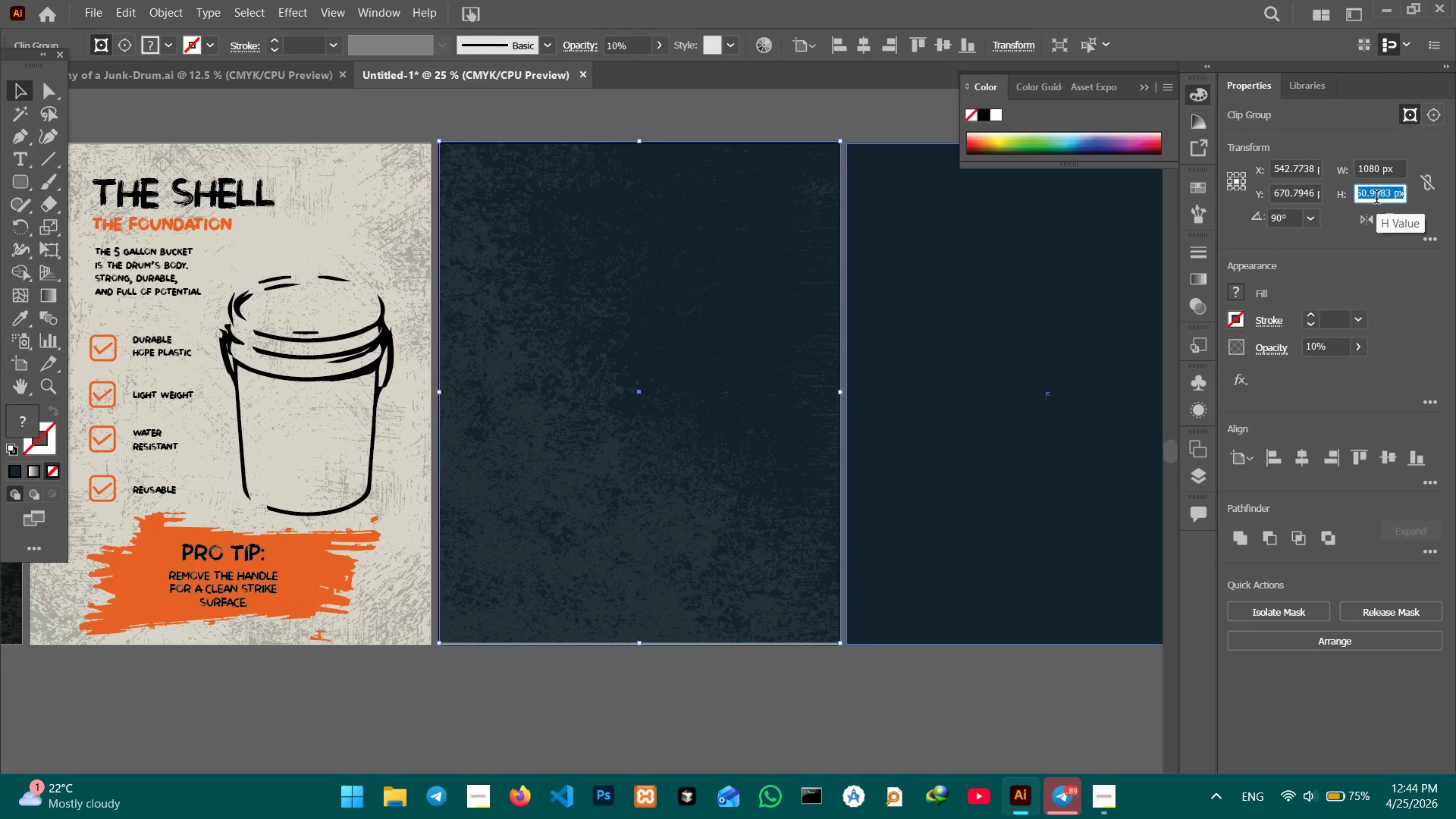 
key(Numpad1)
 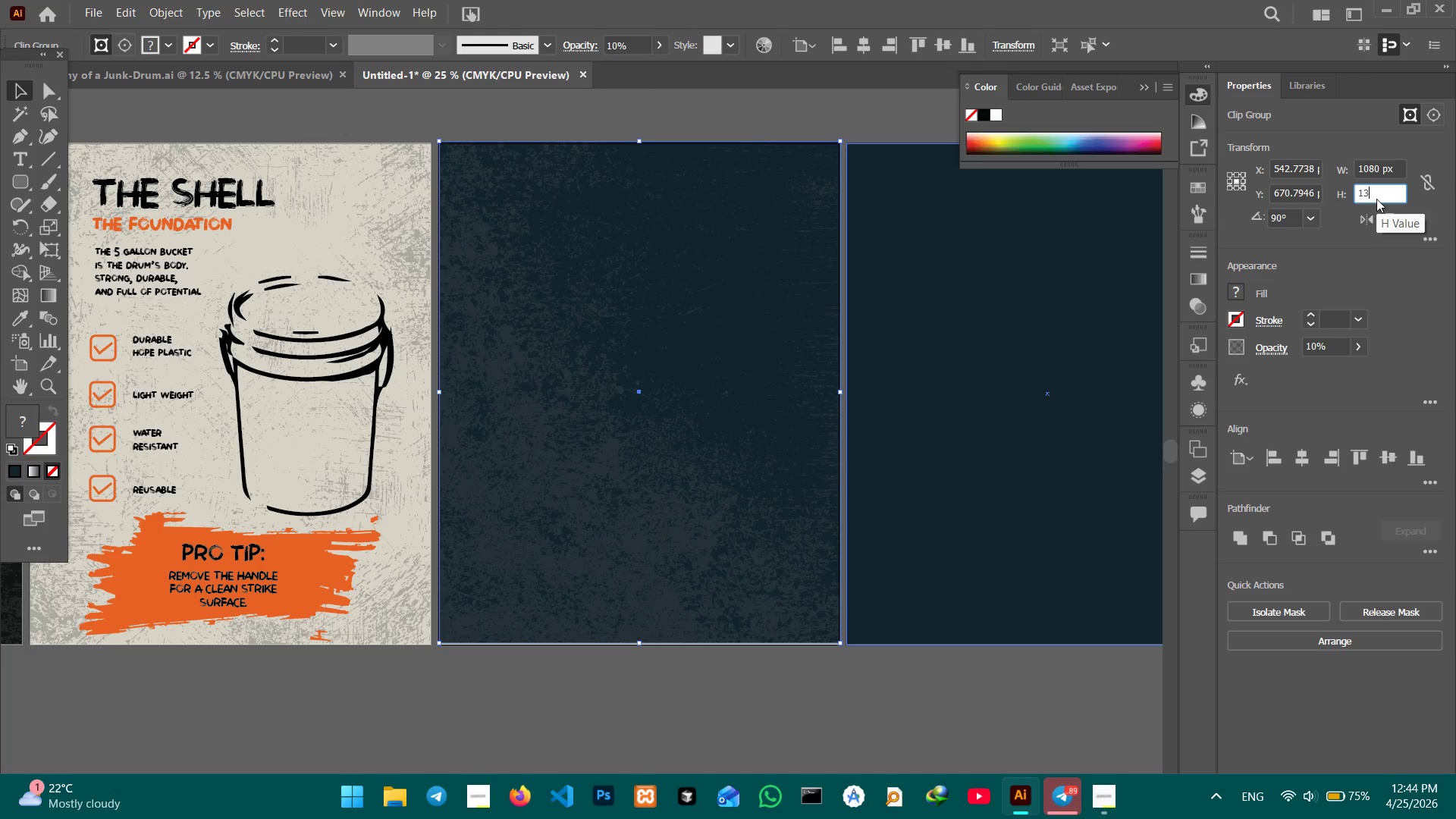 
key(Numpad3)
 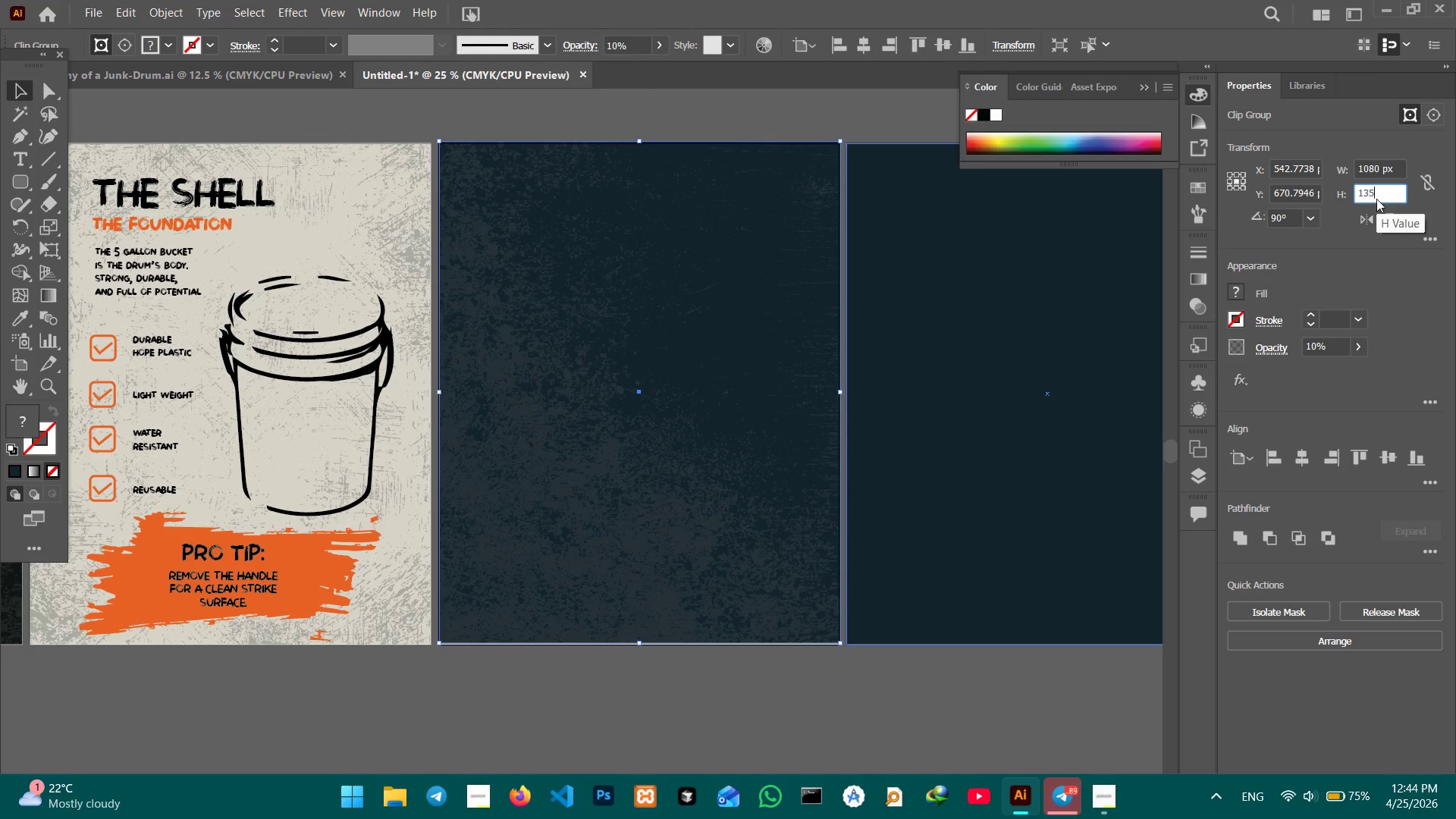 
key(Numpad5)
 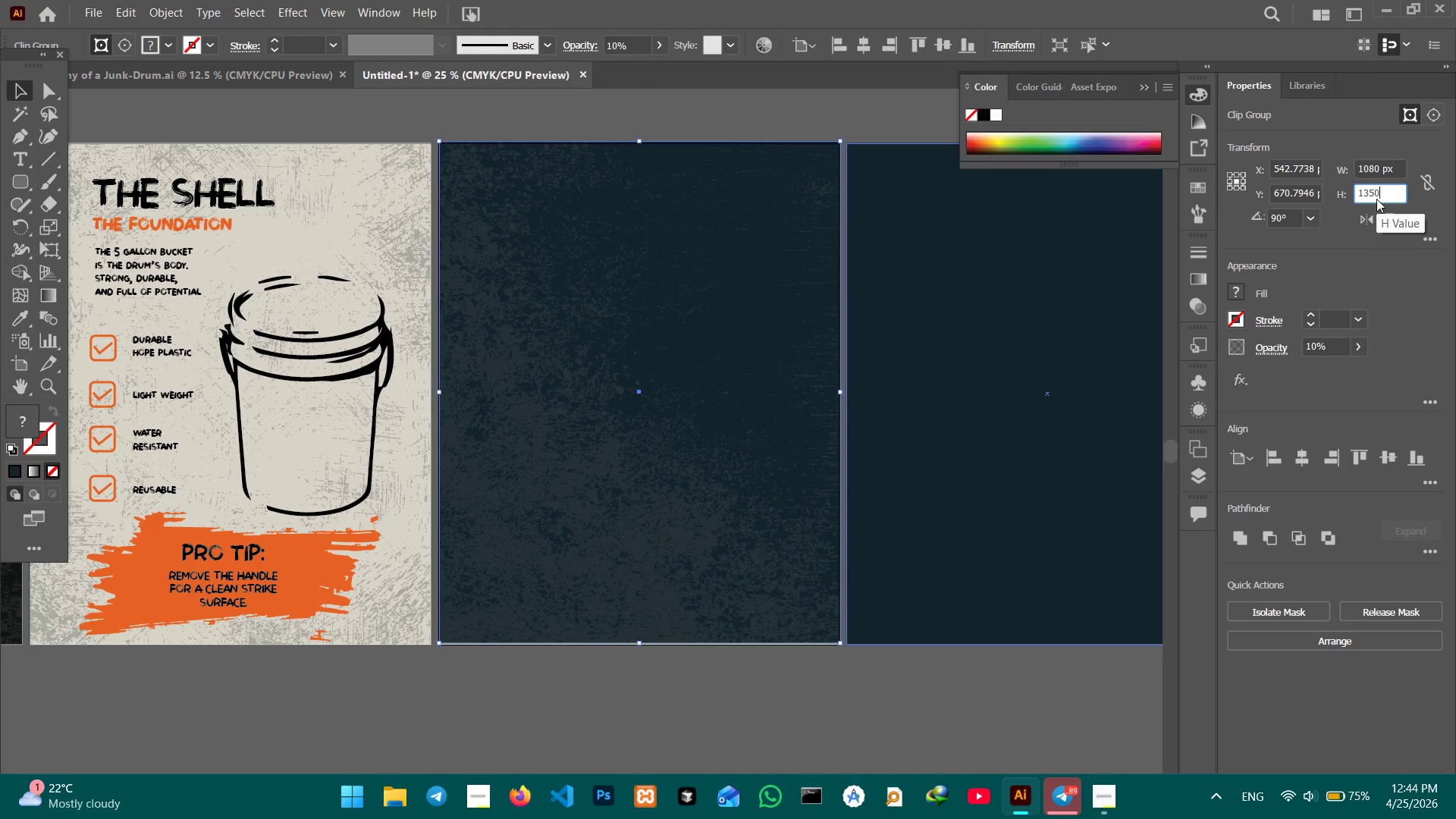 
key(Numpad0)
 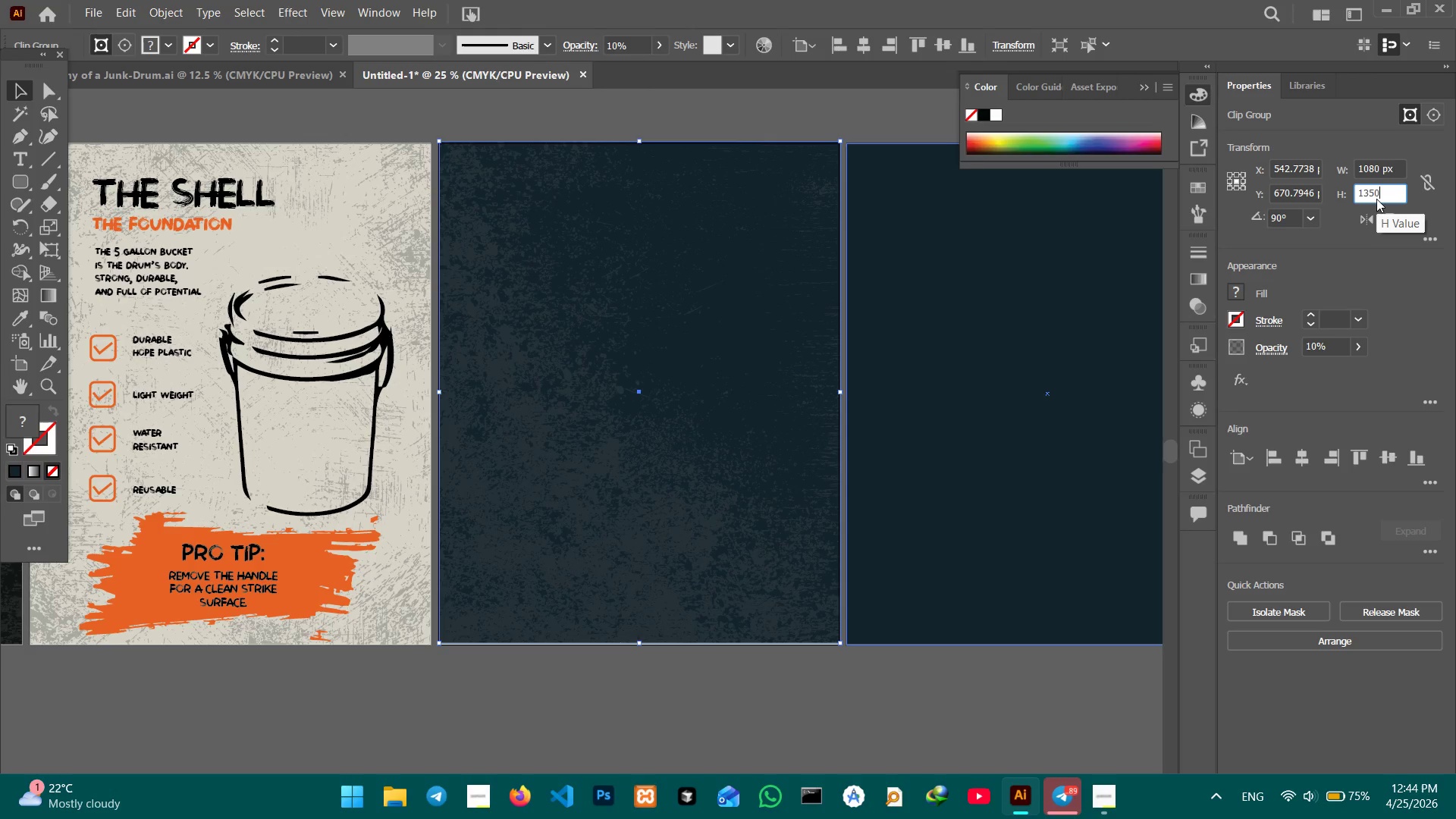 
key(Enter)
 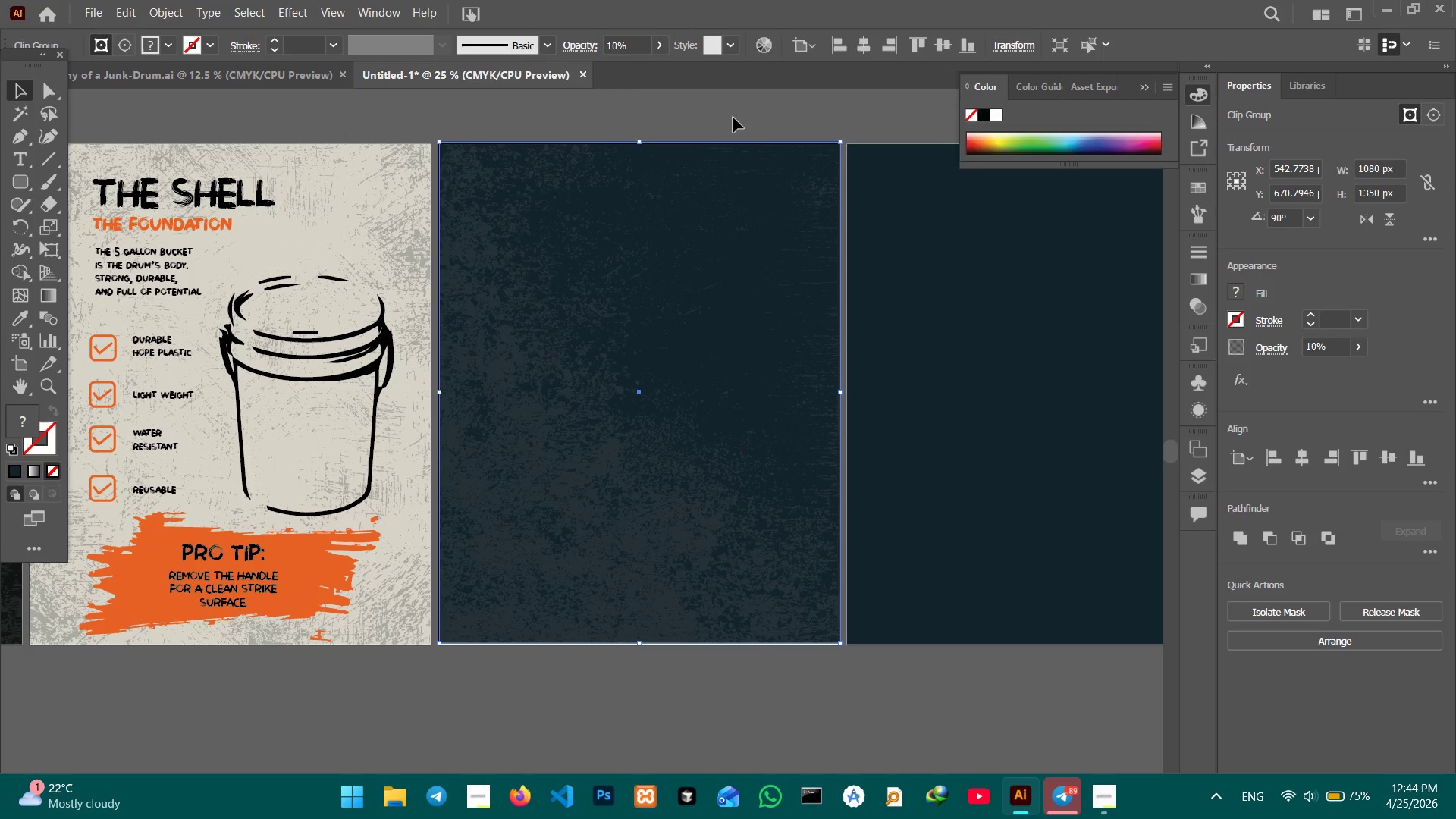 
left_click_drag(start_coordinate=[733, 118], to_coordinate=[770, 202])
 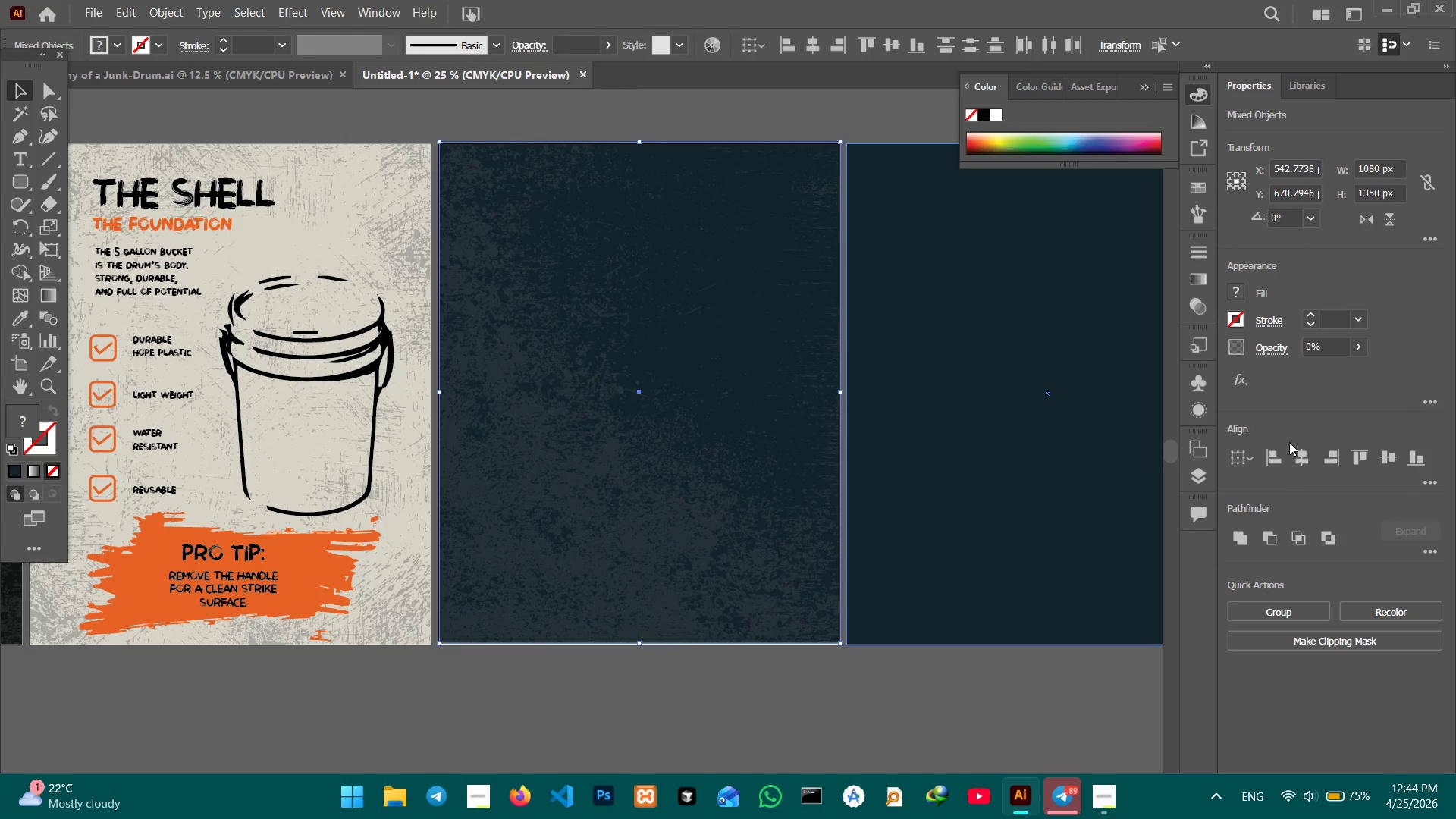 
left_click([1299, 453])
 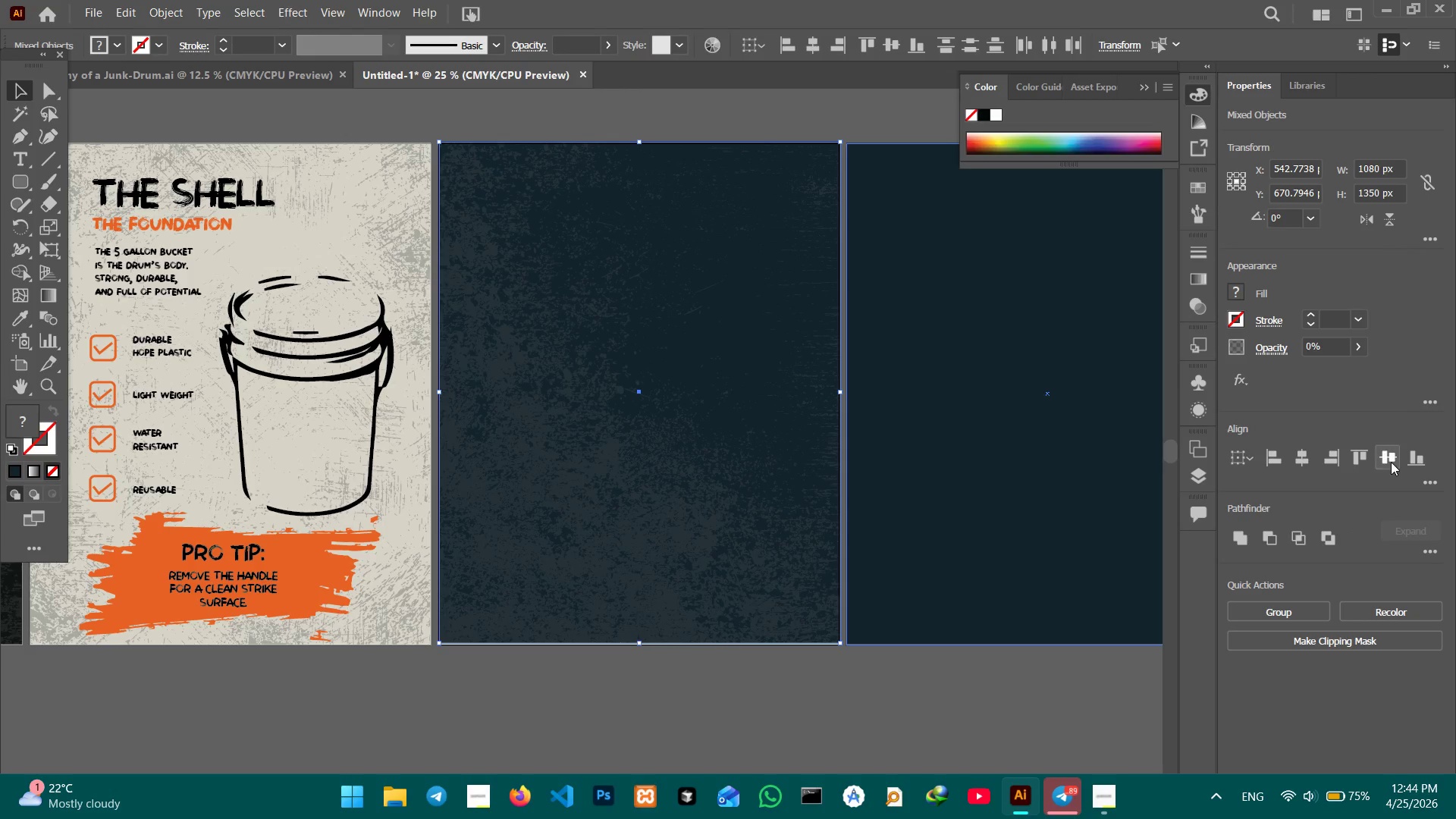 
left_click([1392, 461])
 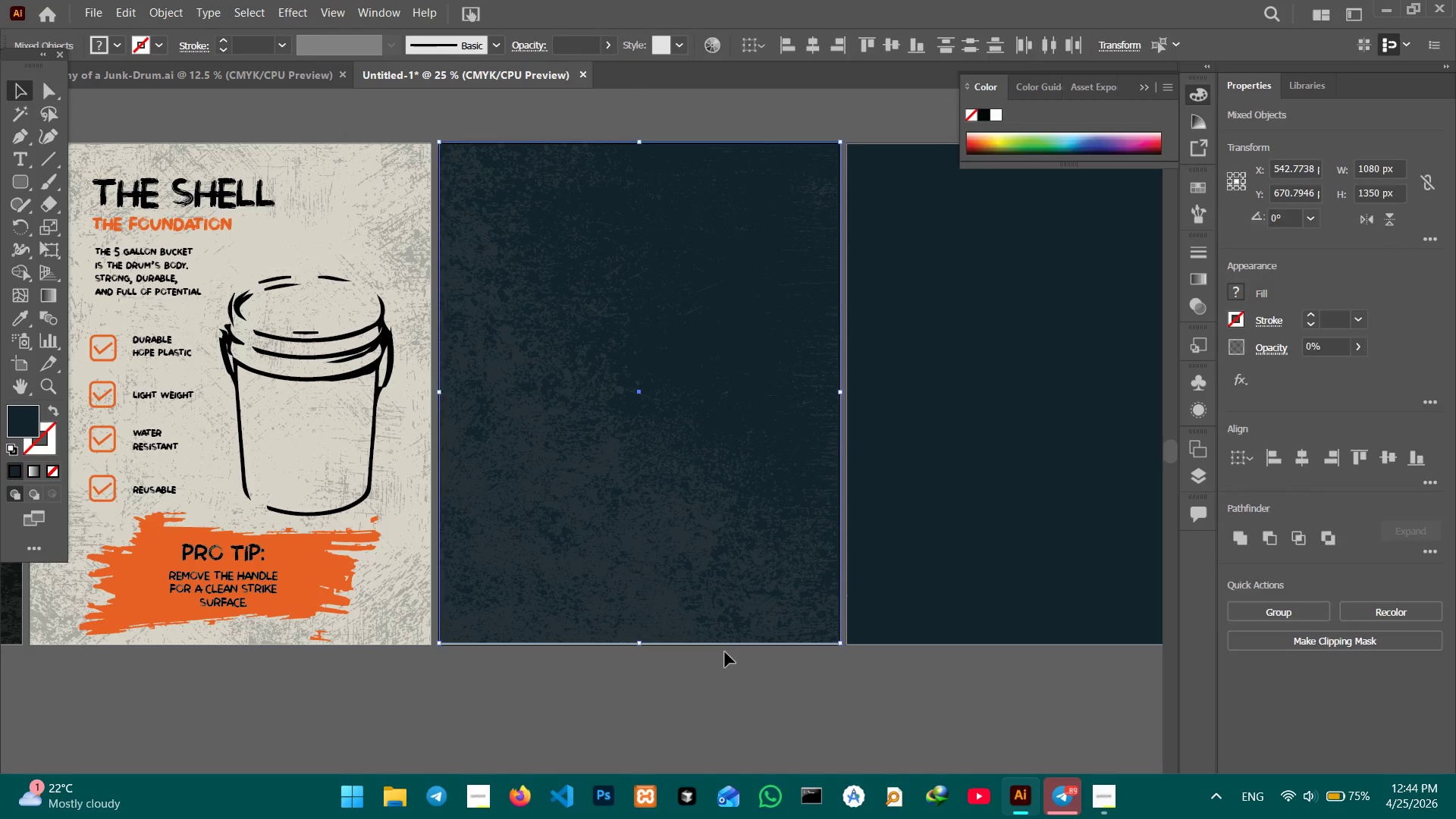 
left_click([706, 621])
 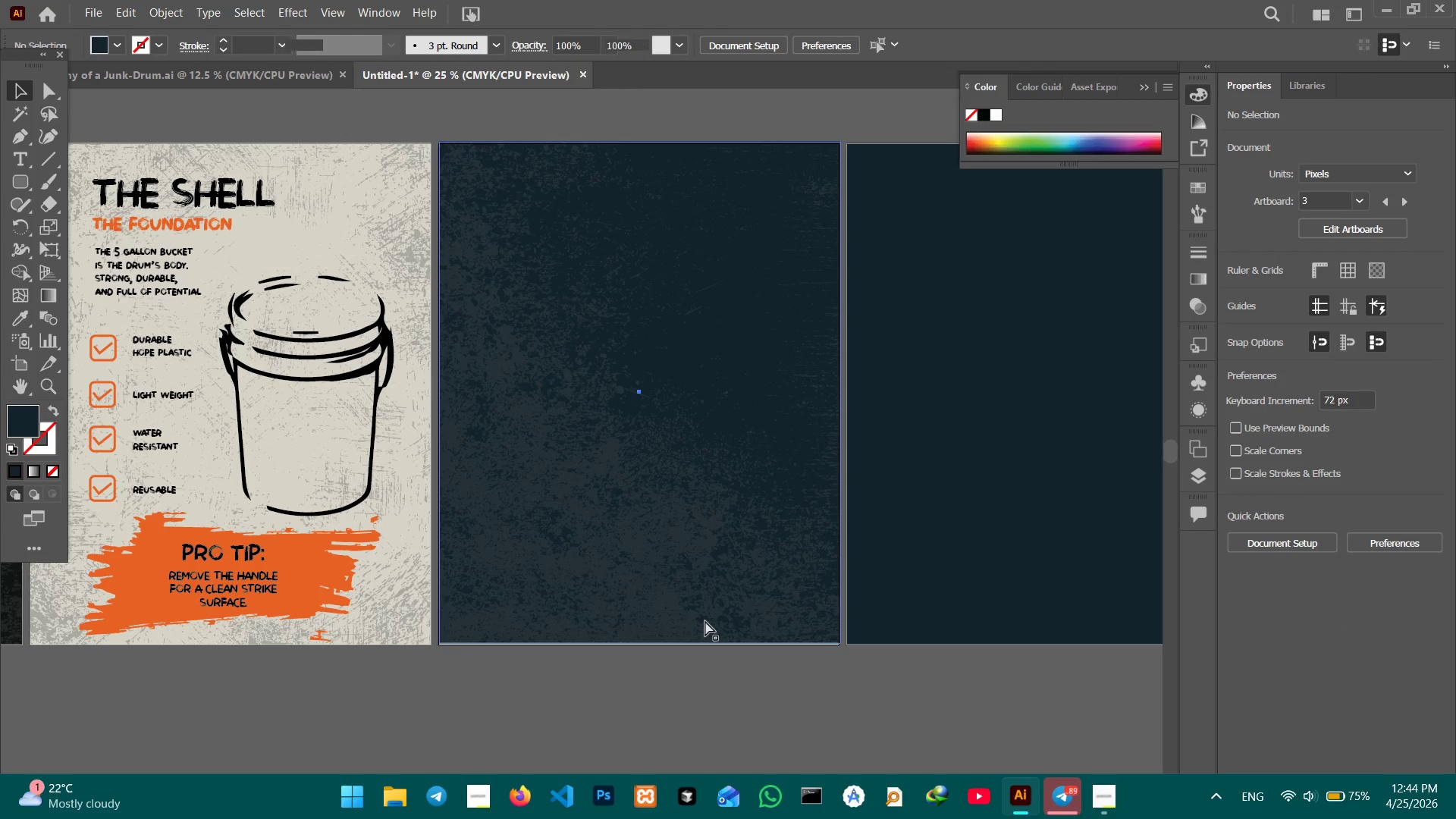 
key(Control+Equal)
 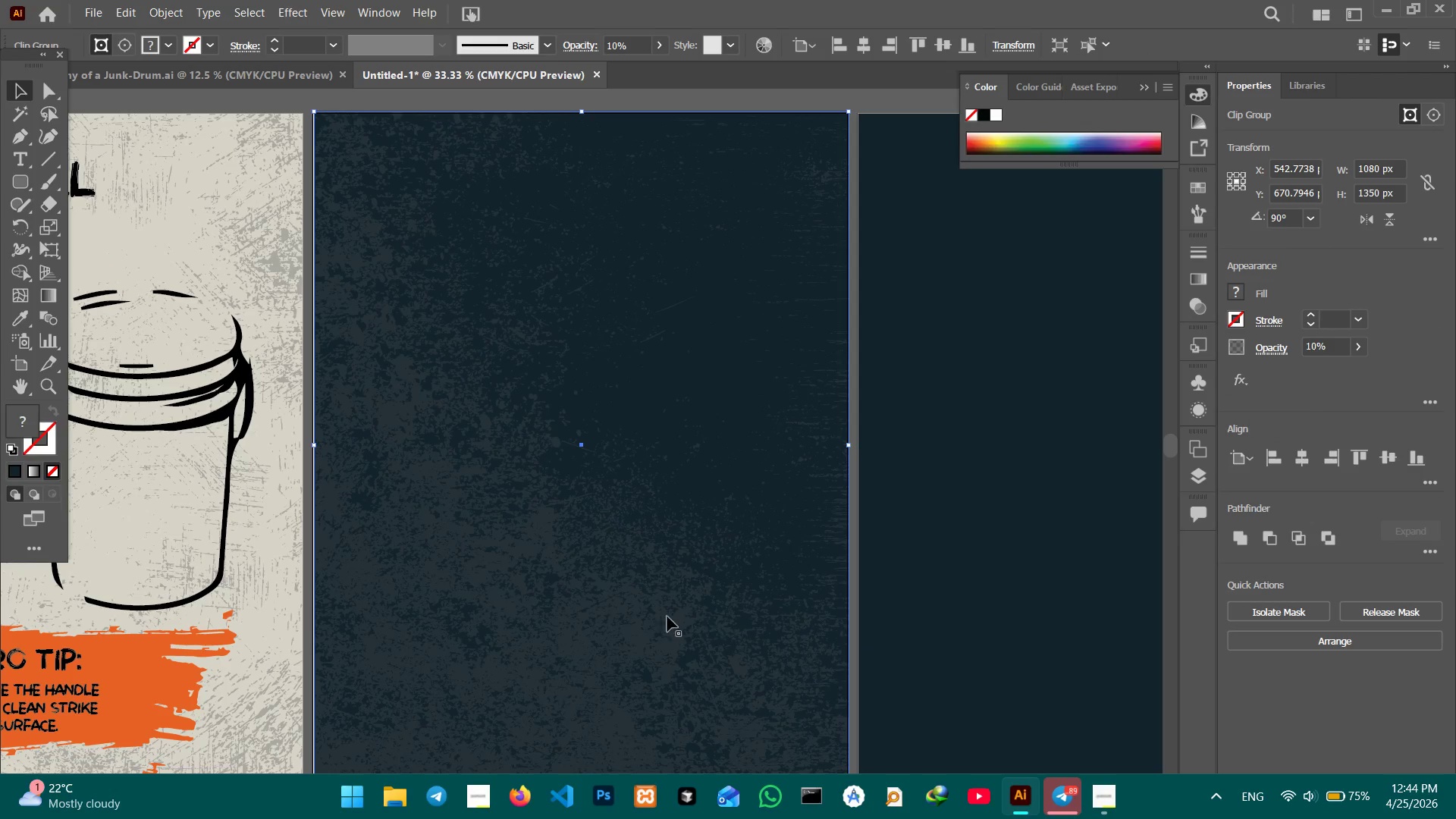 
hold_key(key=Space, duration=0.8)
 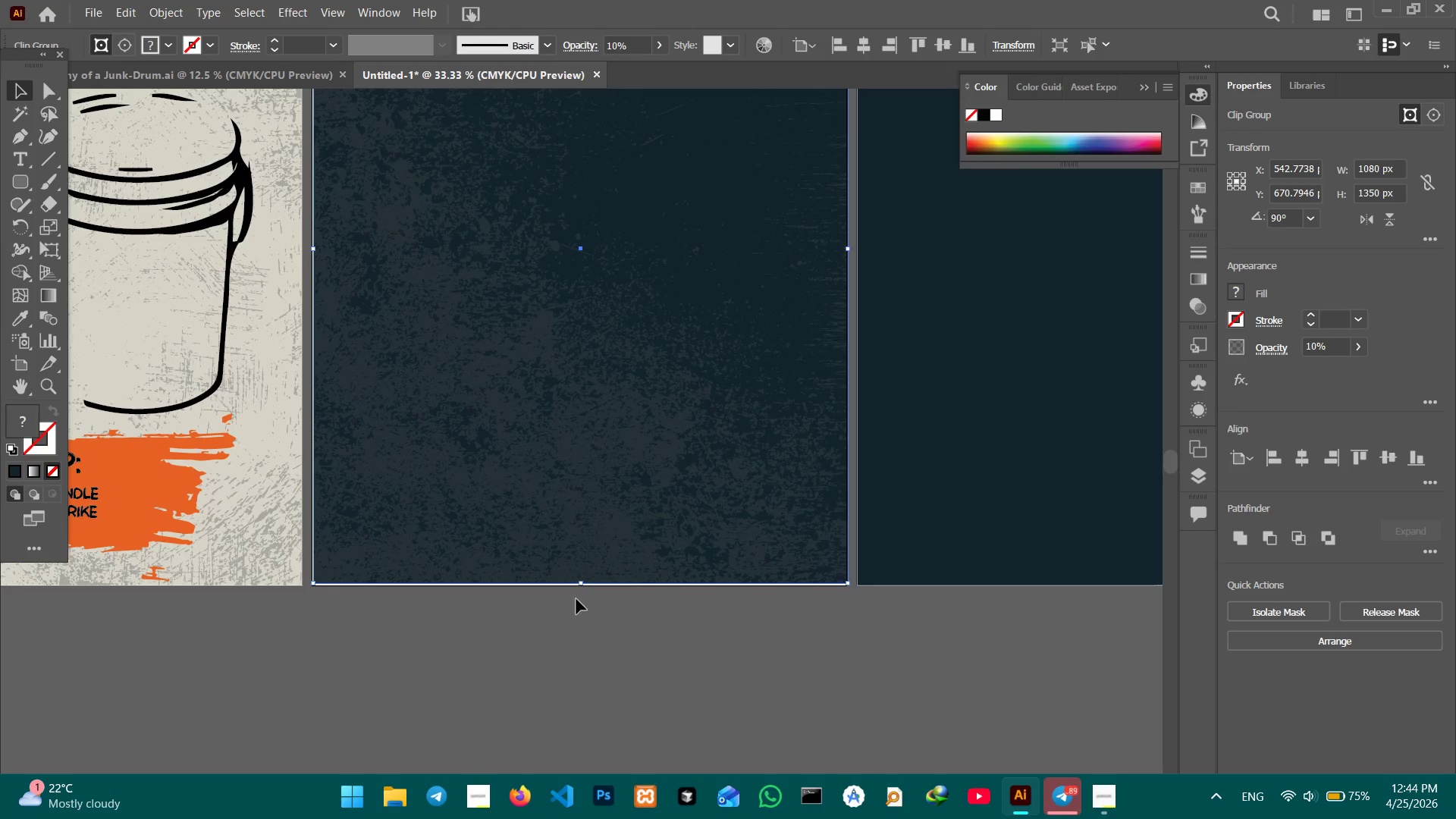 
left_click_drag(start_coordinate=[583, 620], to_coordinate=[582, 424])
 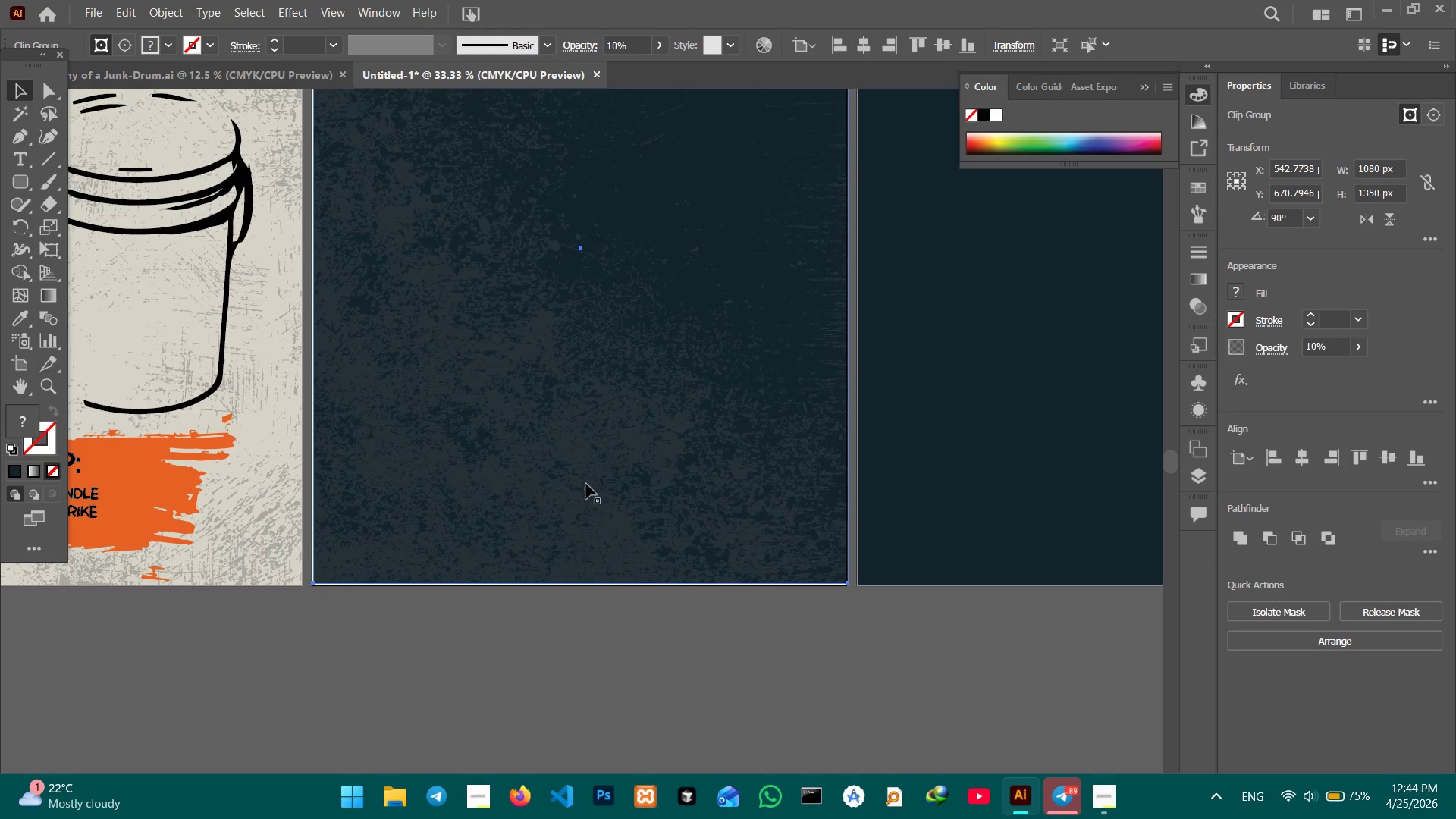 
left_click_drag(start_coordinate=[581, 584], to_coordinate=[581, 570])
 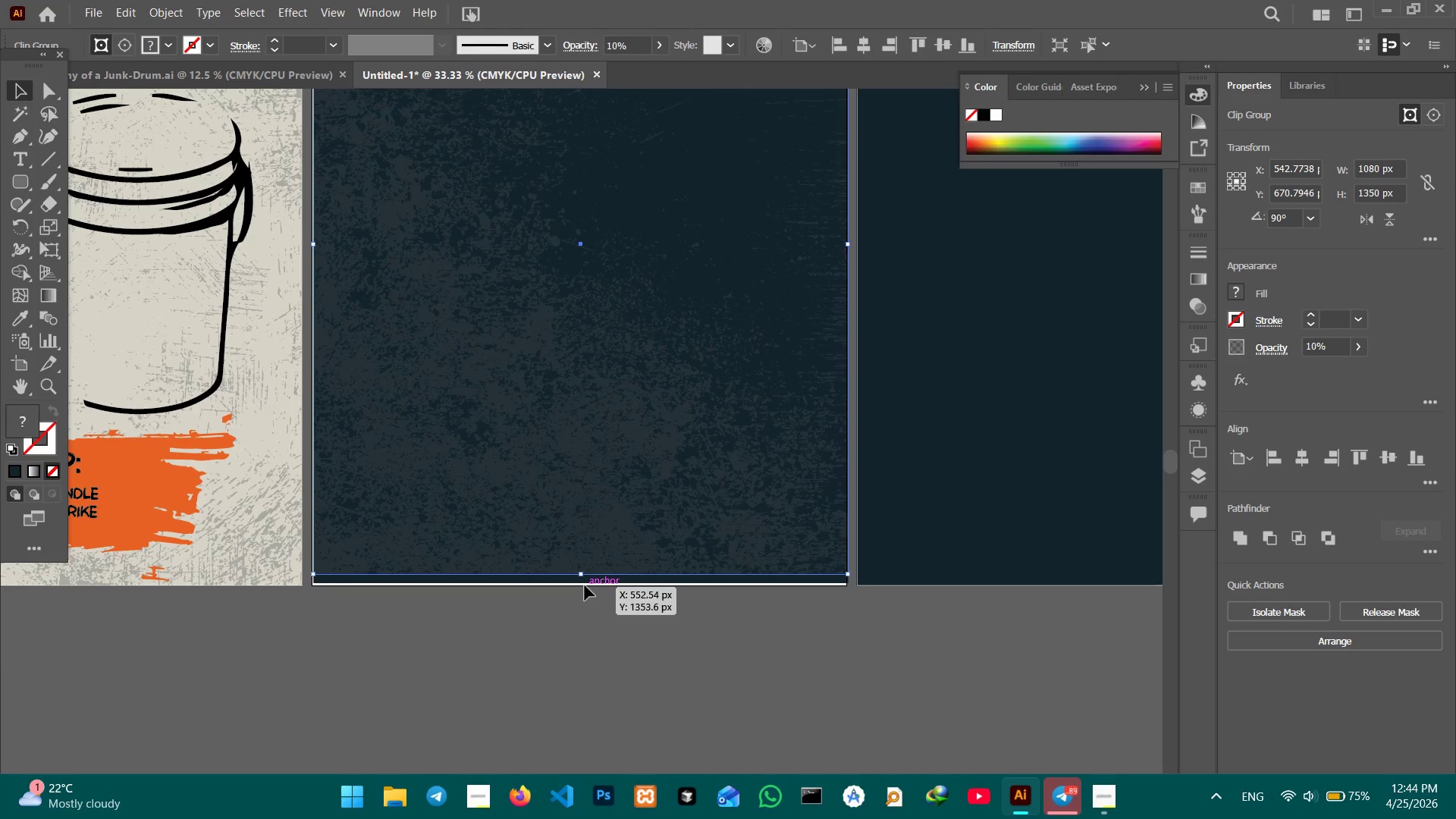 
left_click([585, 582])
 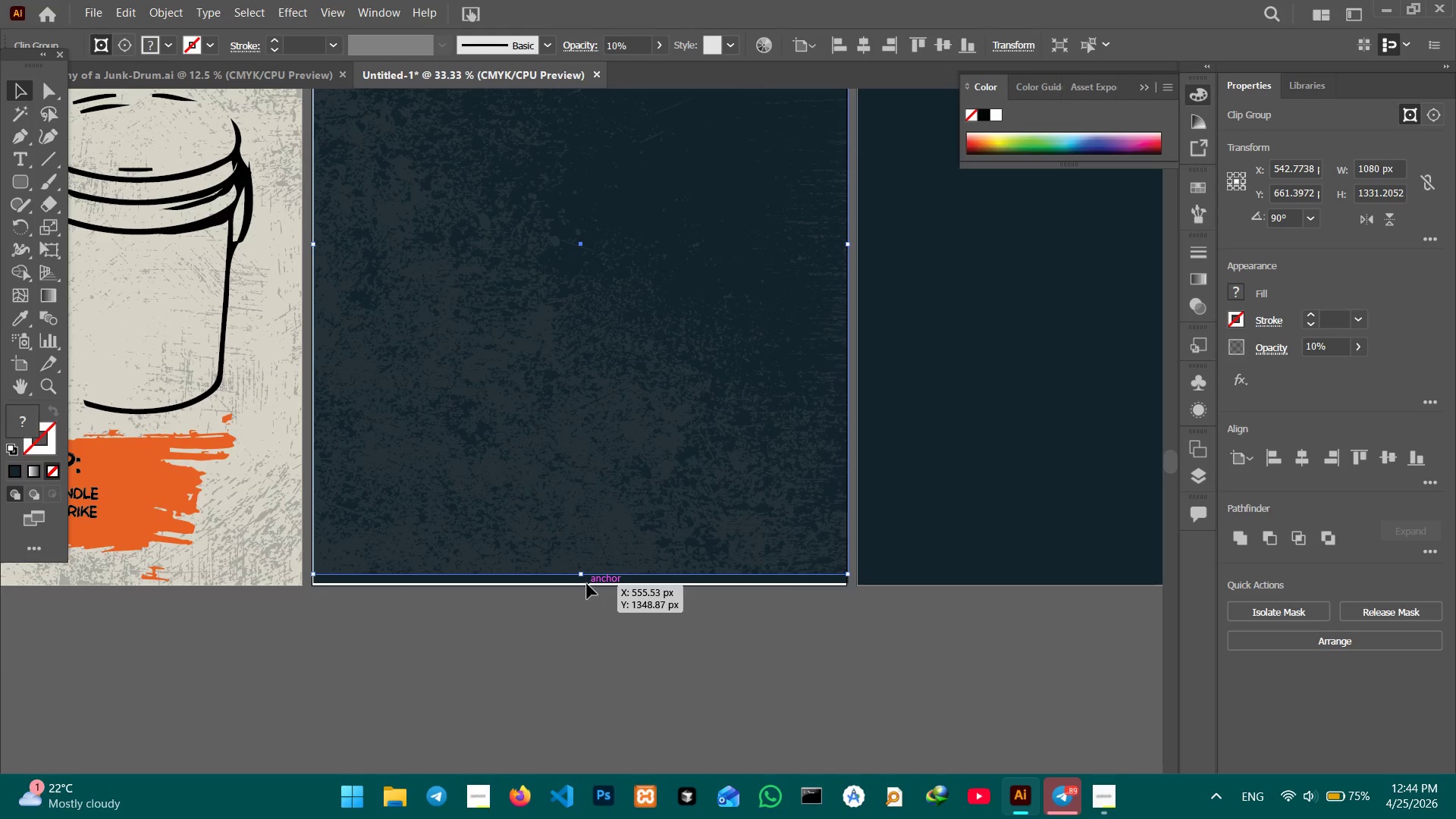 
left_click([587, 584])
 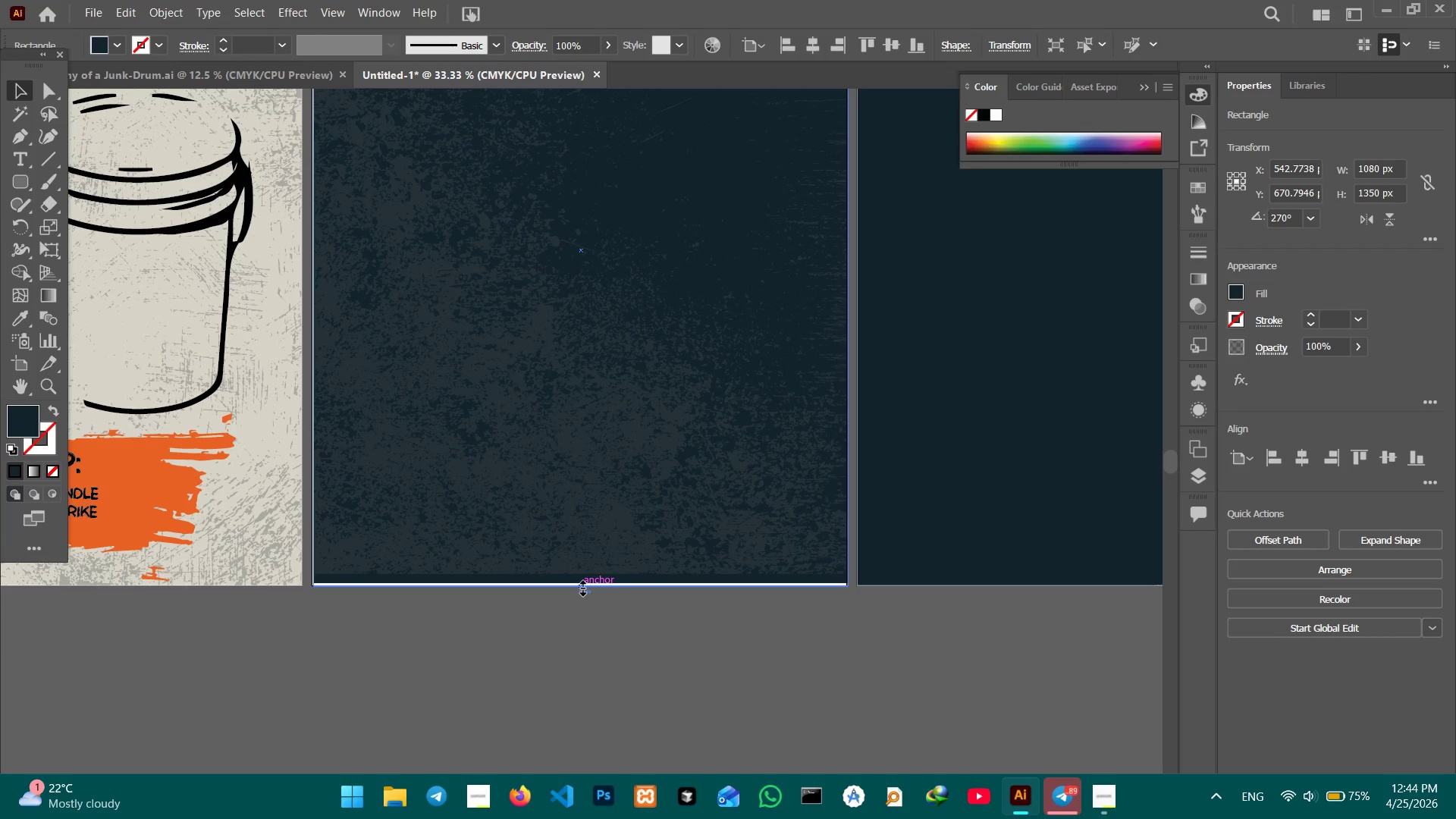 
wait(5.08)
 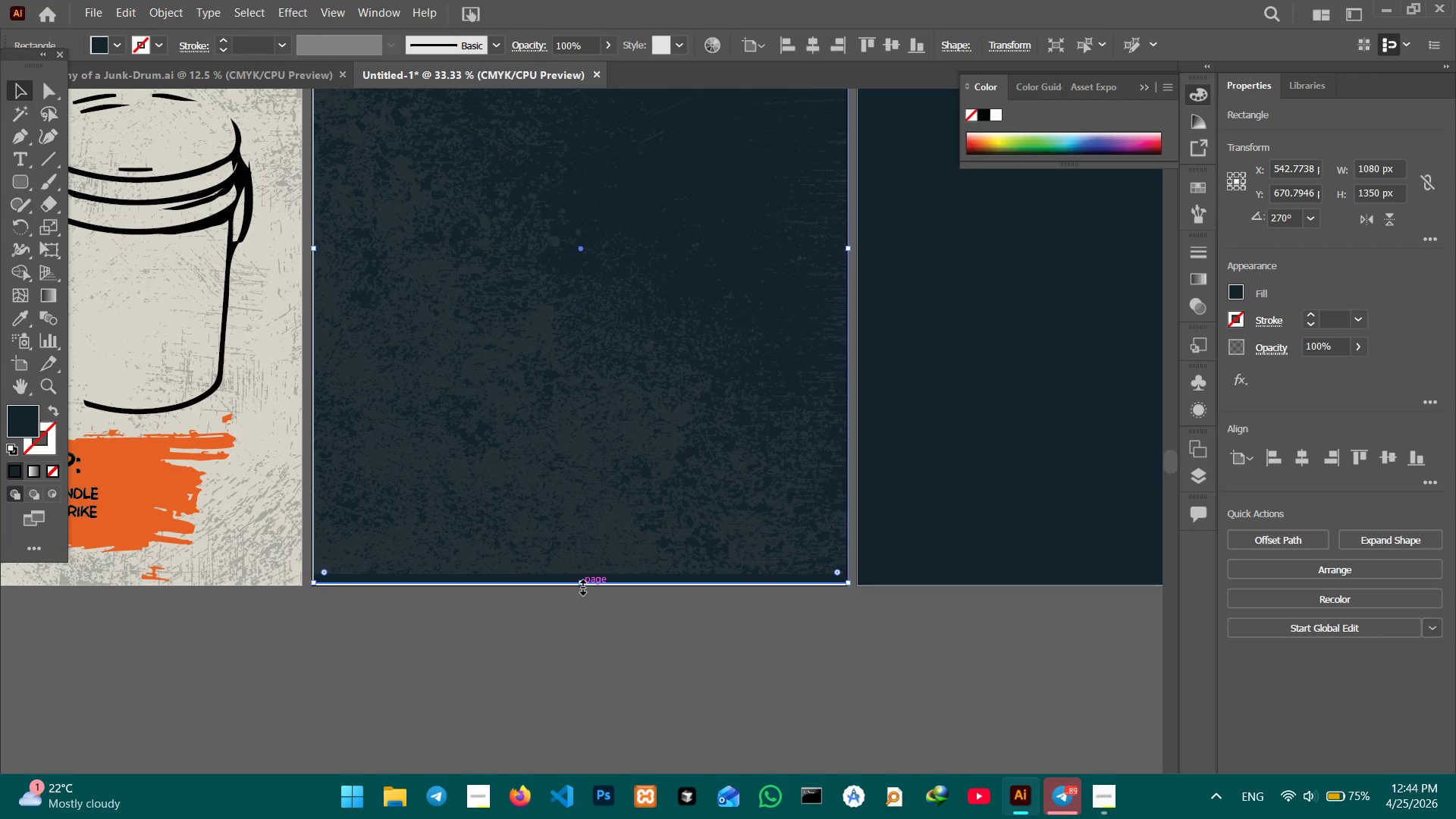 
left_click([583, 544])
 